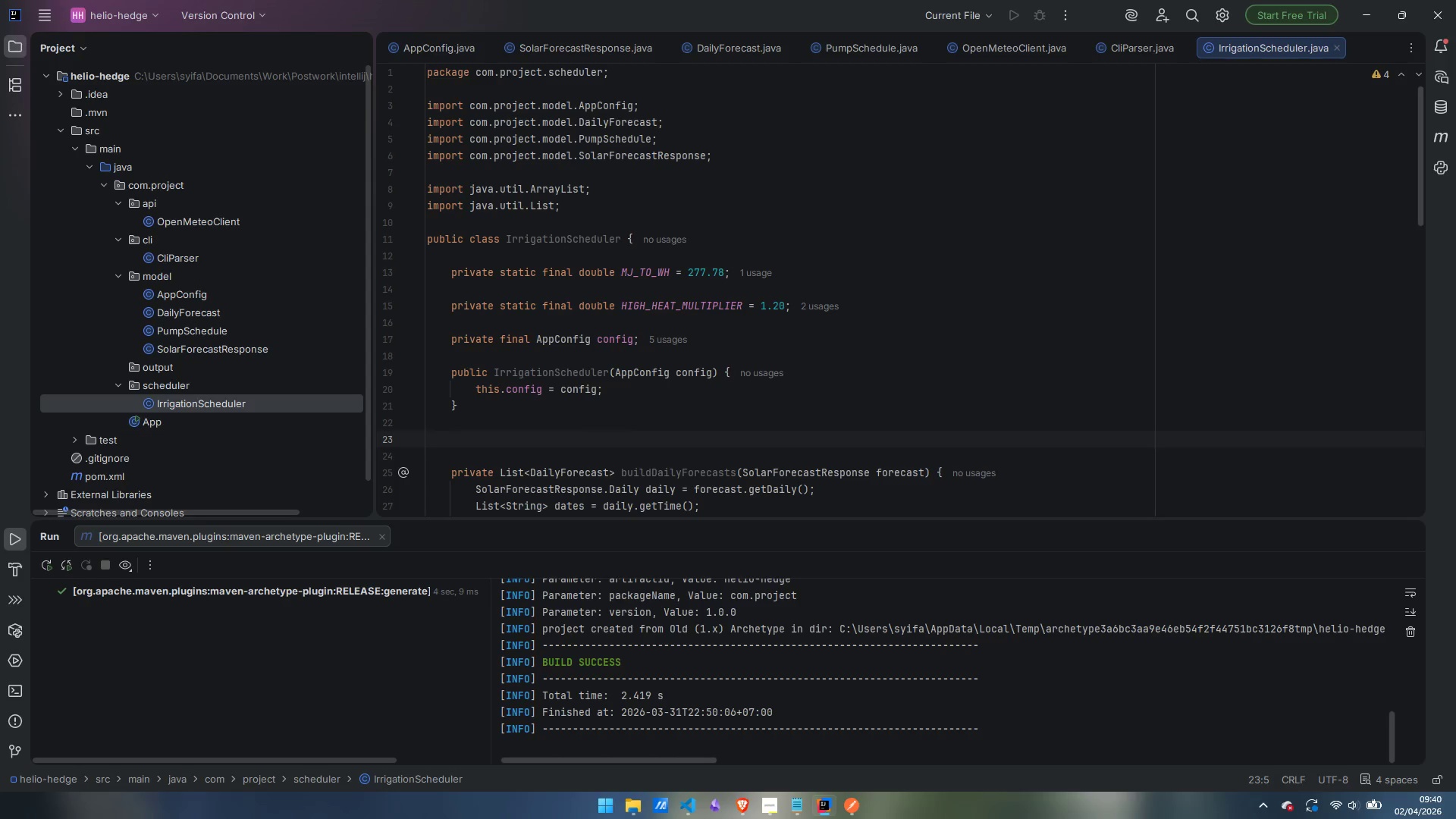 
type(public PumpSchedule)
 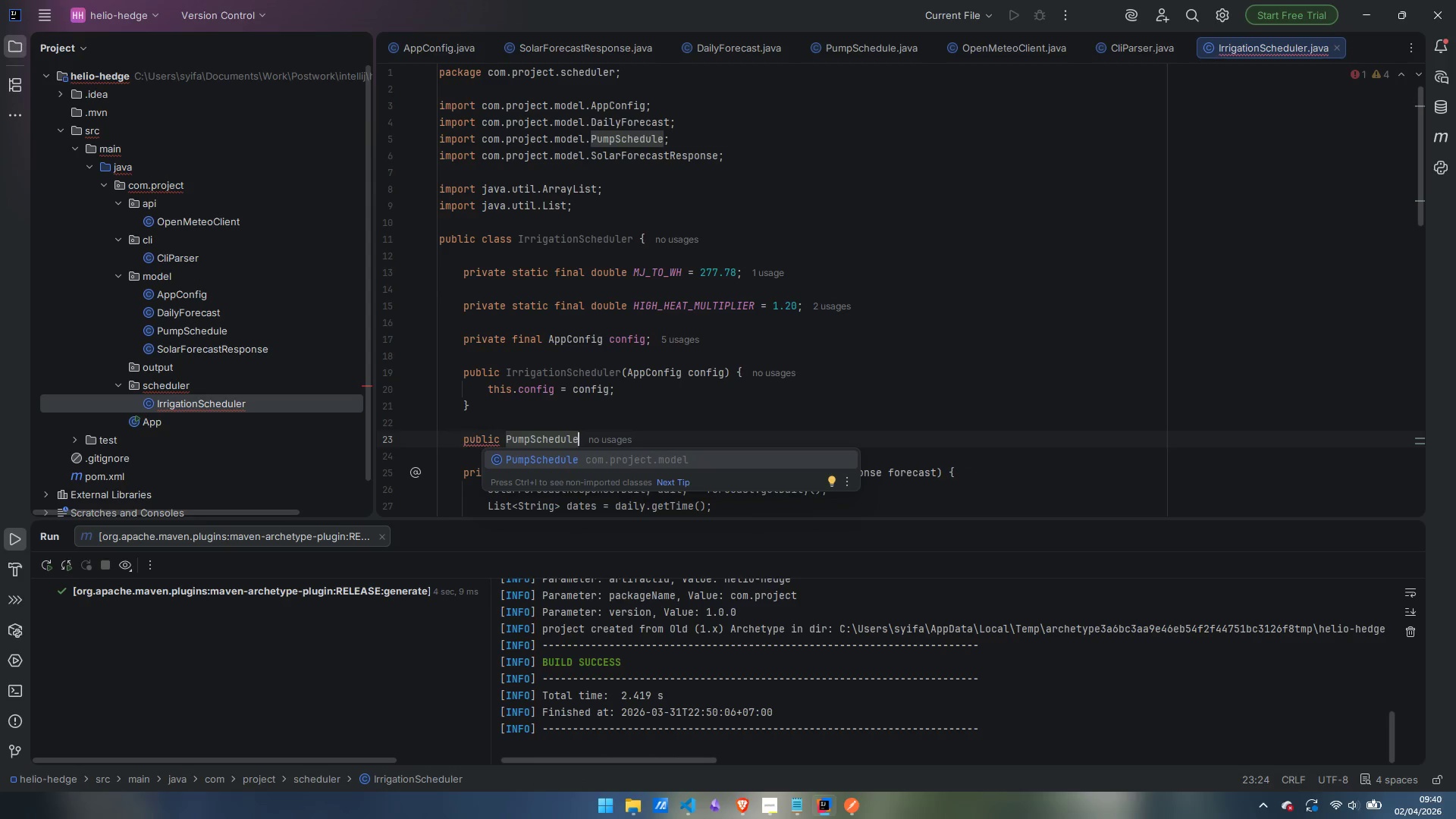 
key(Enter)
 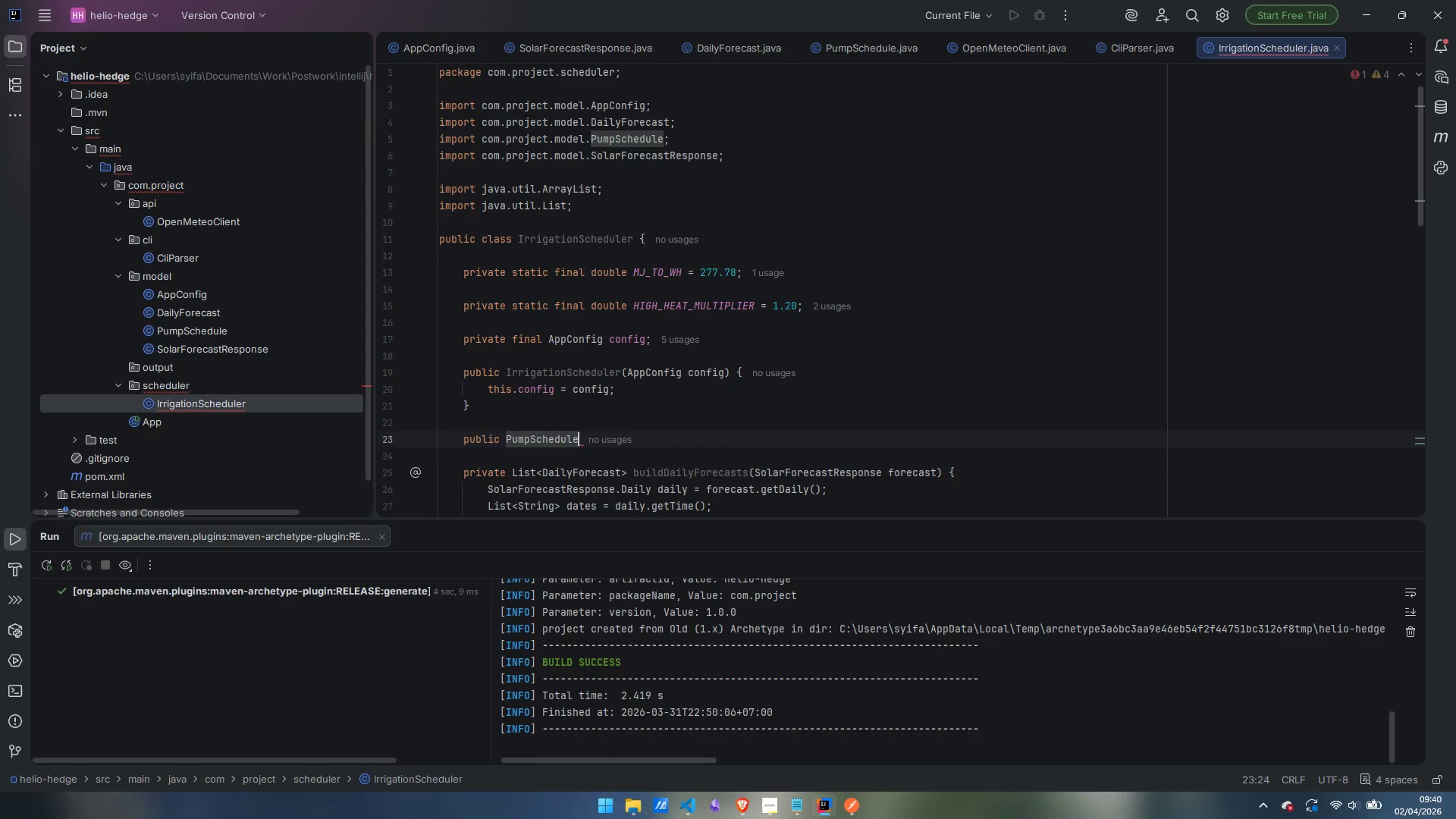 
type( generateSchedule(SolarR)
key(Backspace)
type(ForecastResponse)
 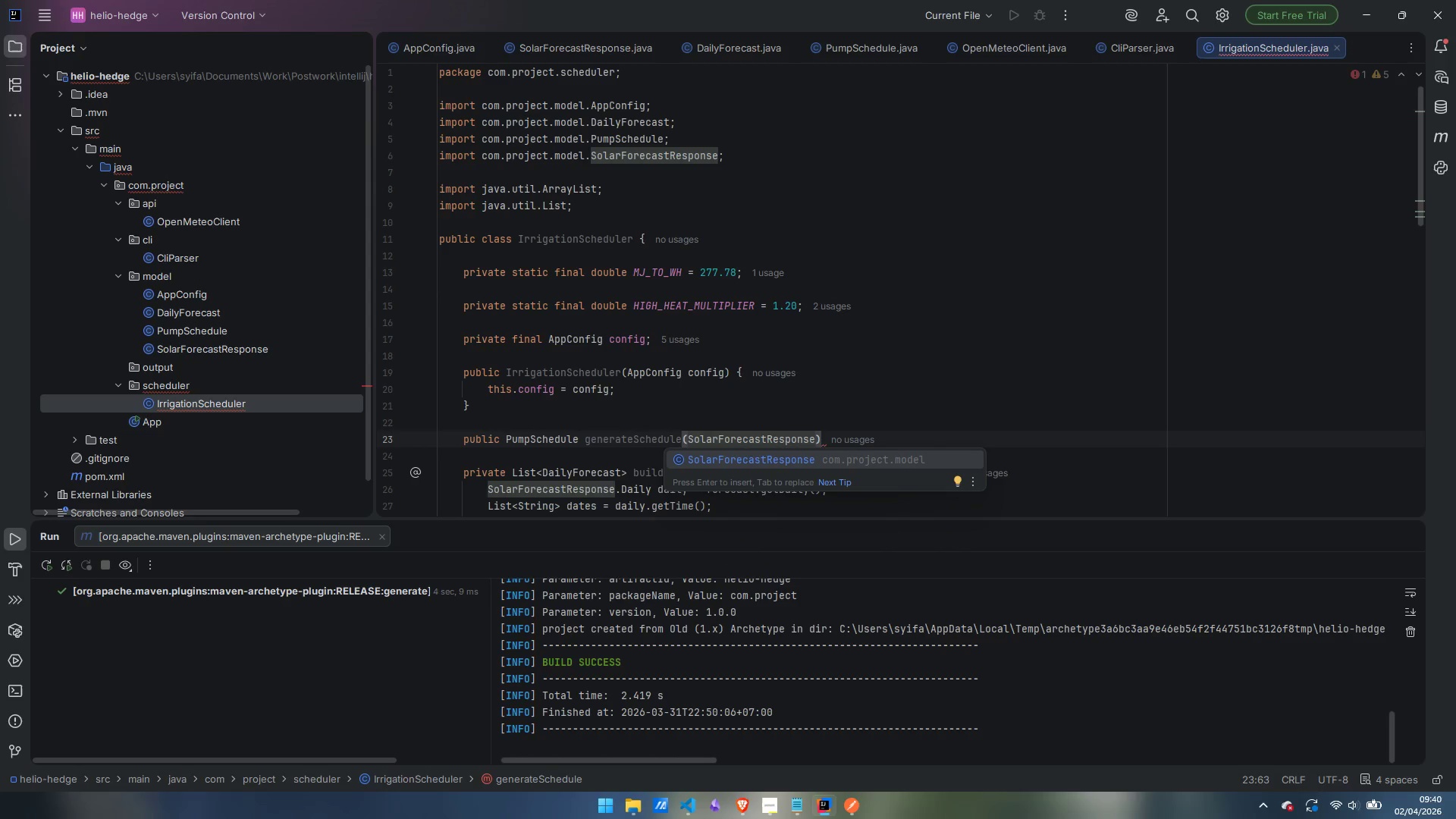 
key(Enter)
 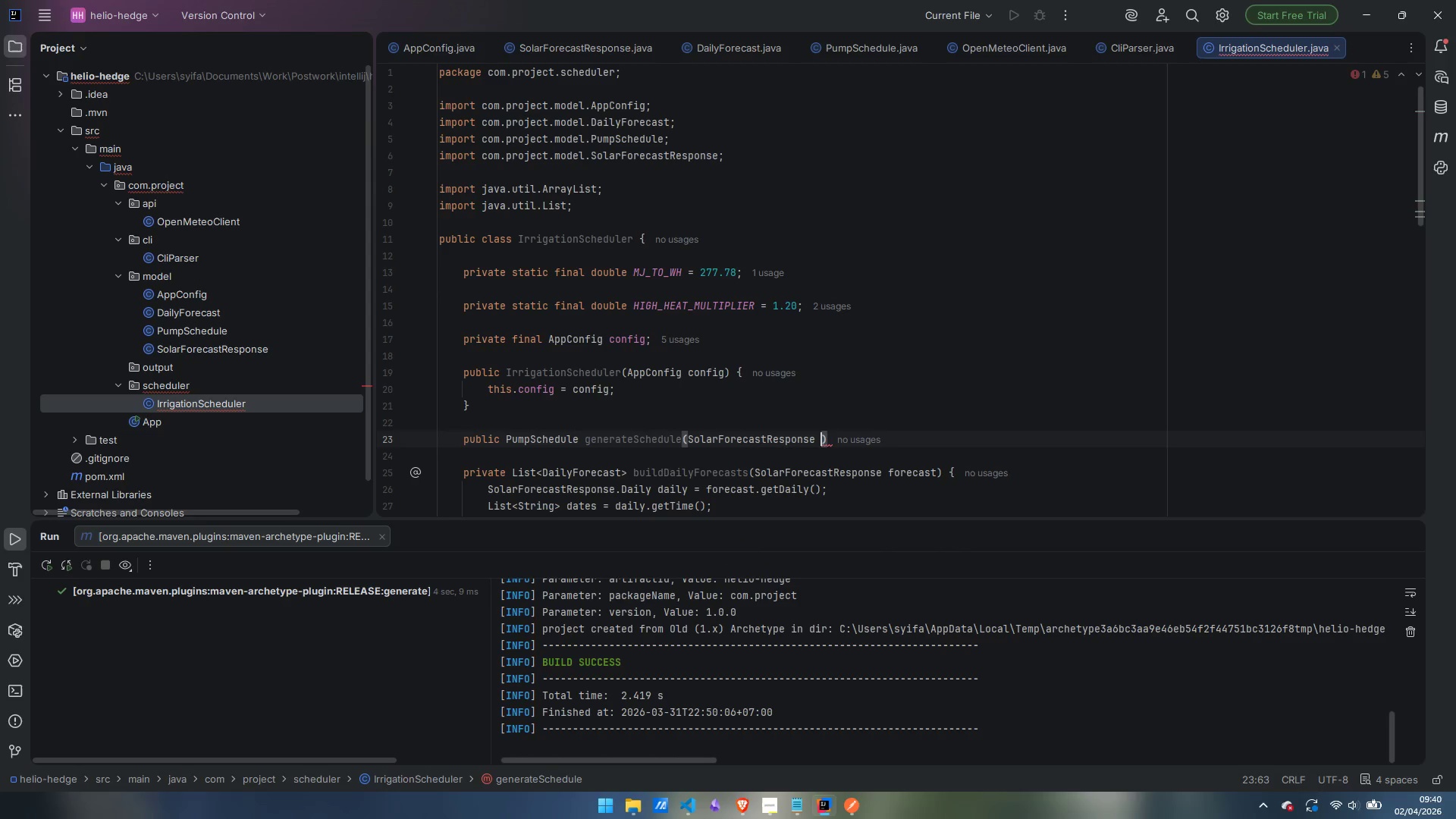 
type( forecast)
 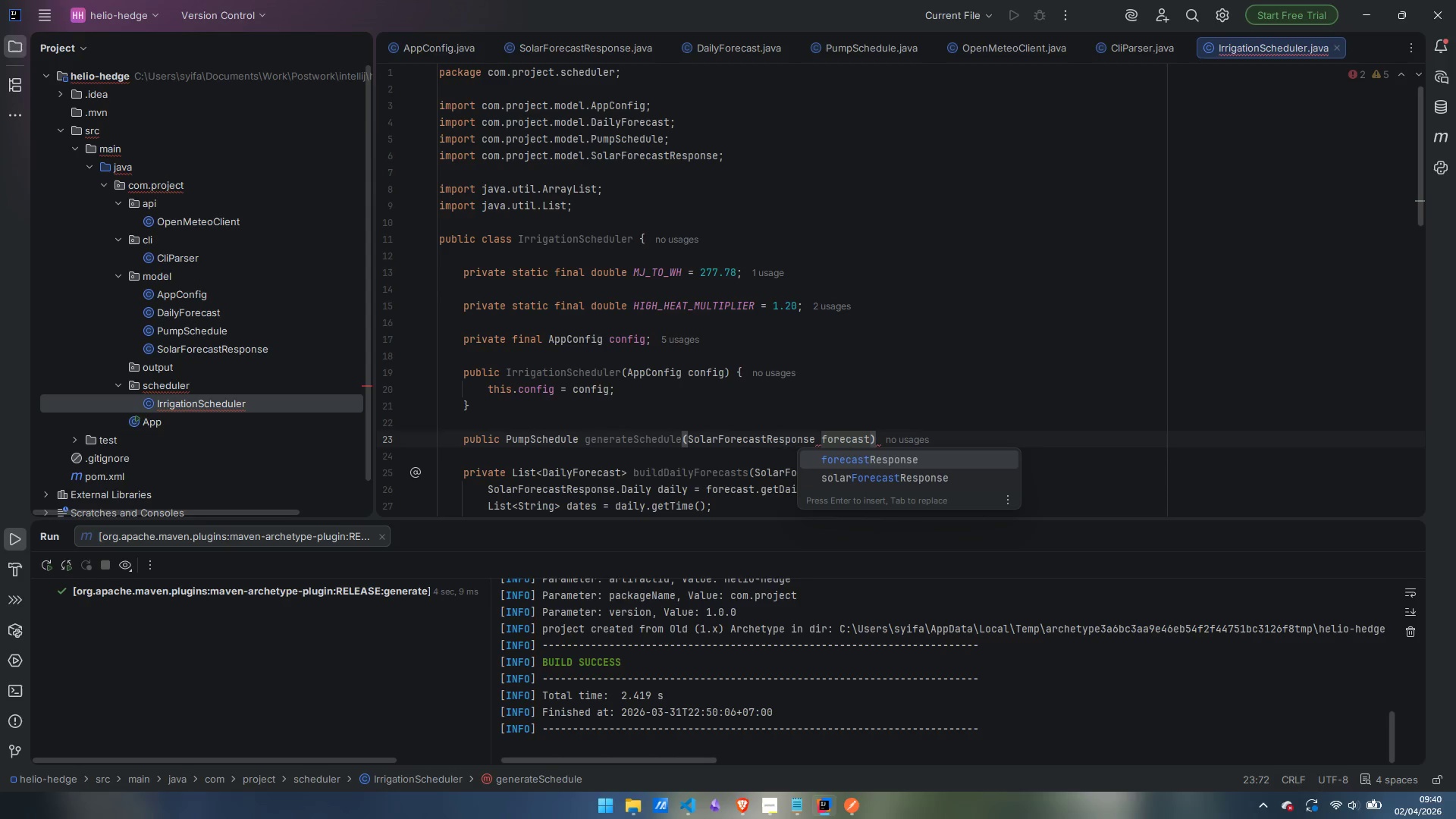 
key(ArrowRight)
 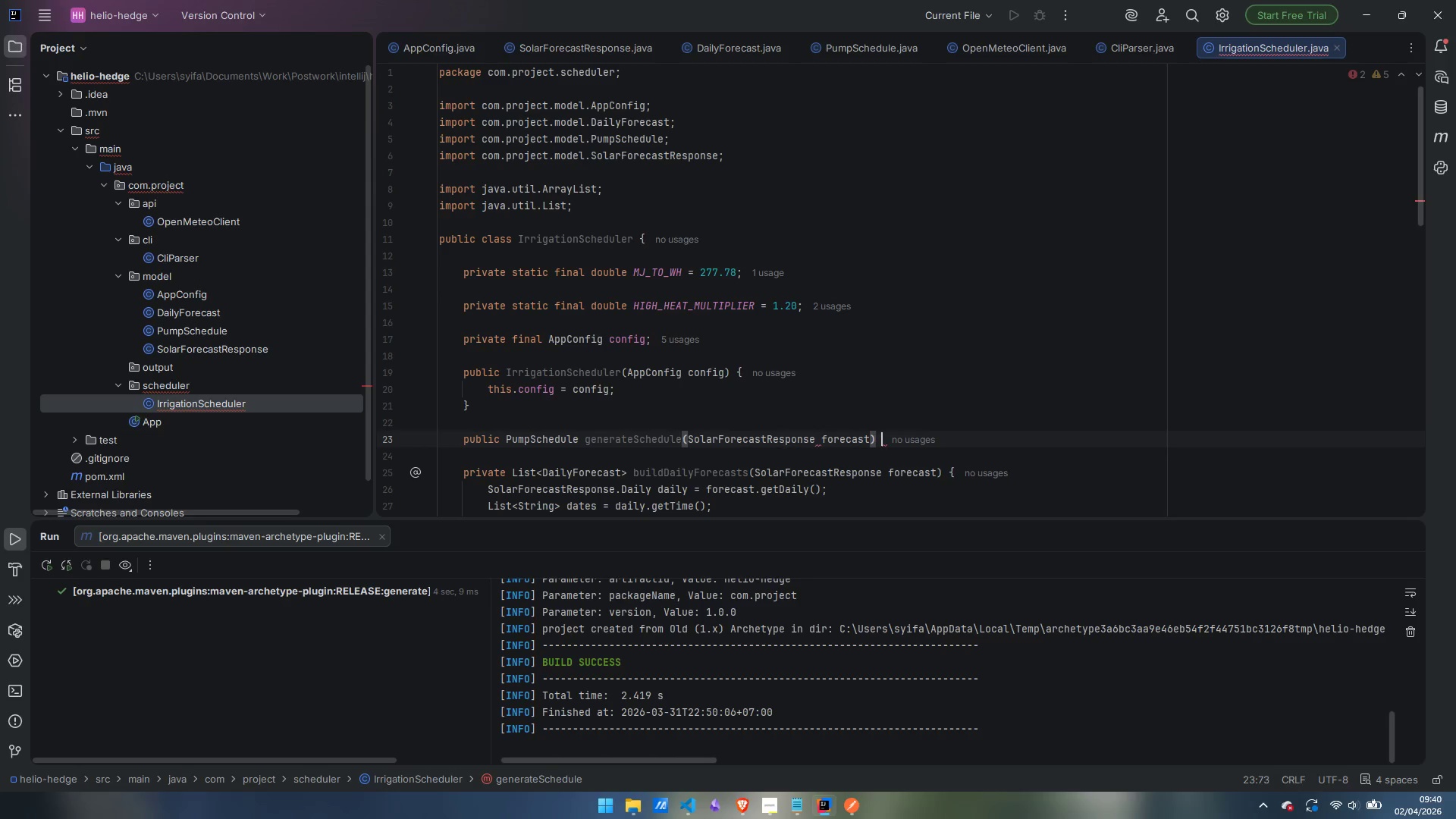 
key(Space)
 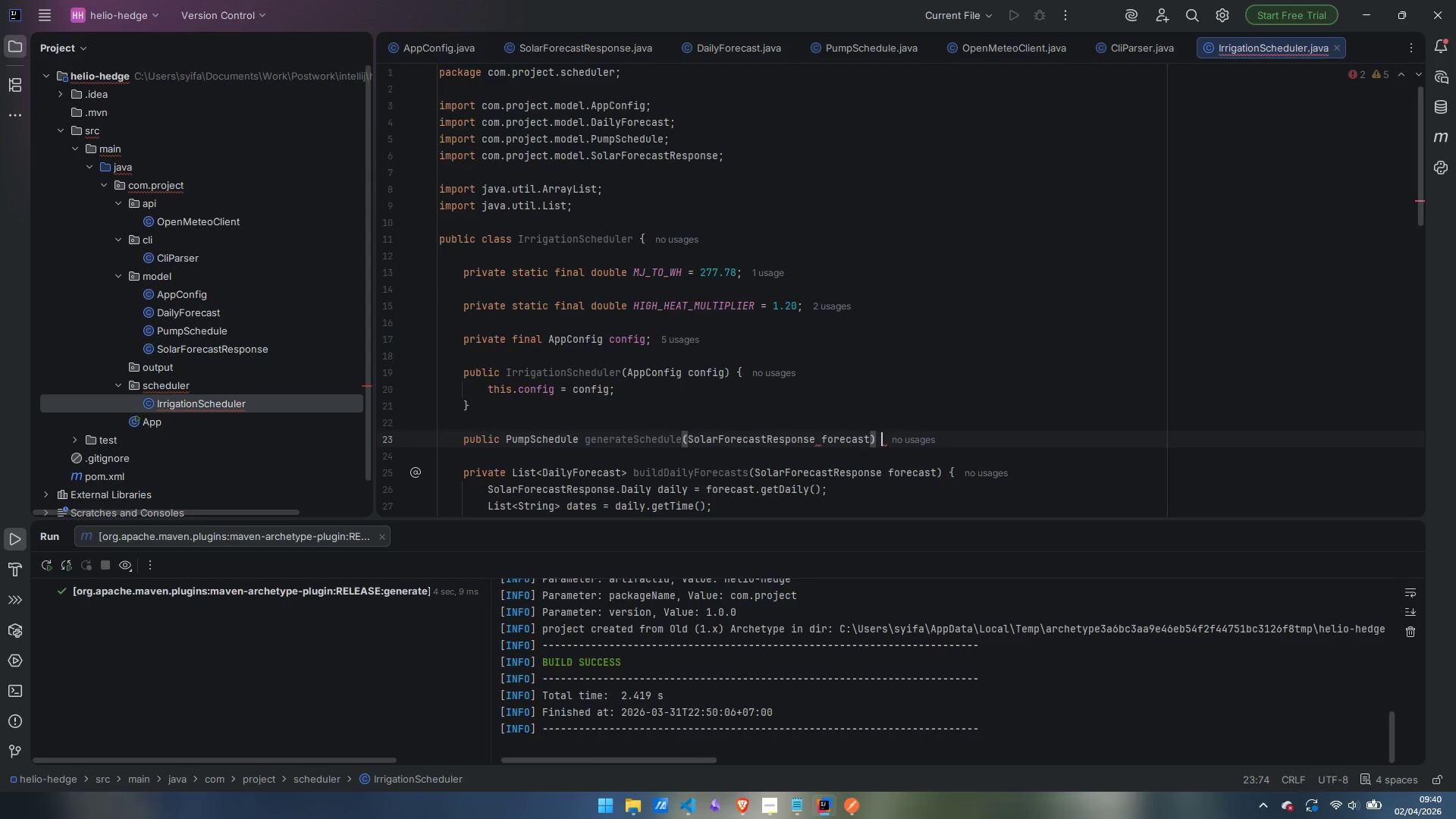 
key(Shift+ShiftLeft)
 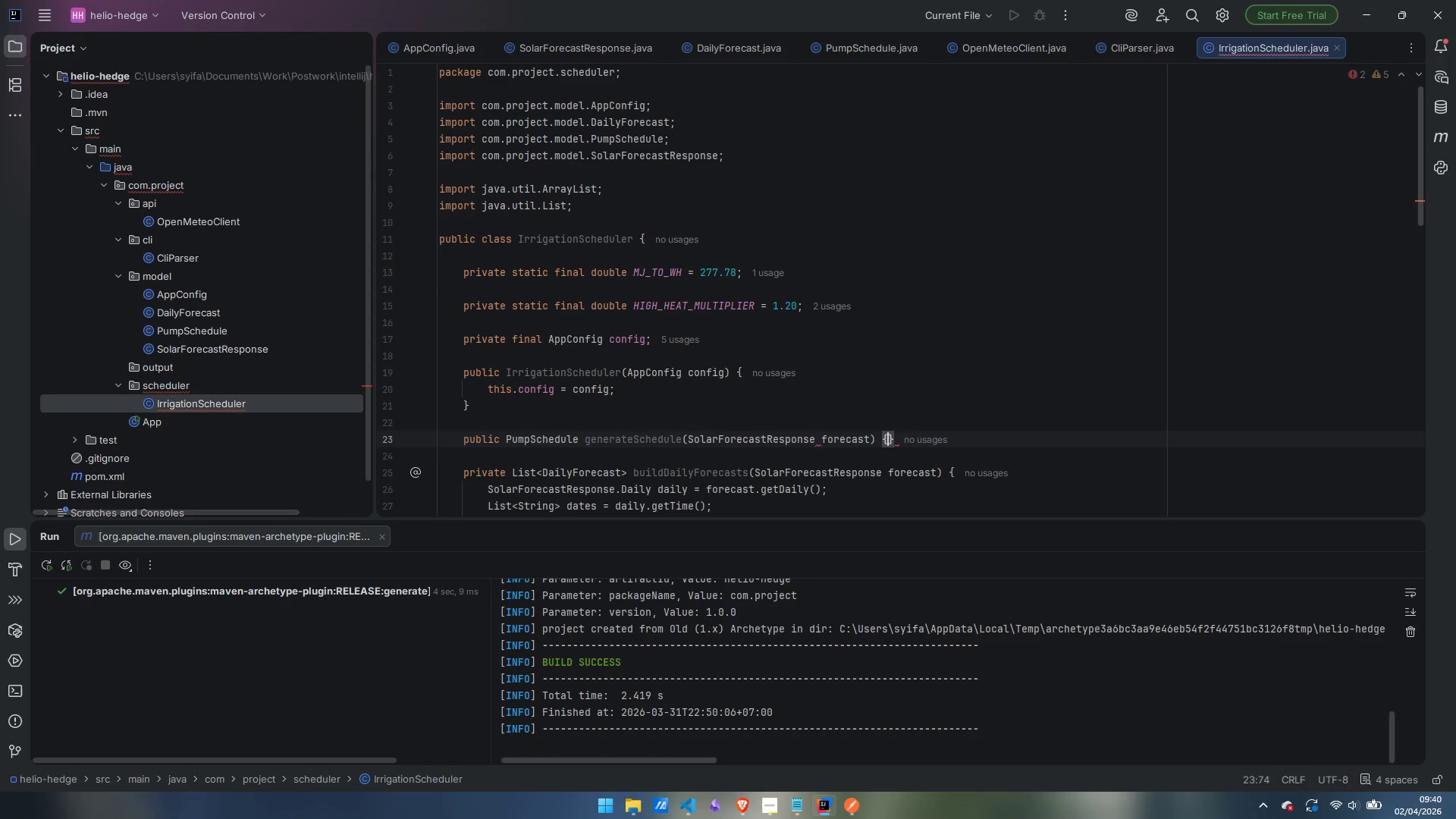 
key(Shift+BracketLeft)
 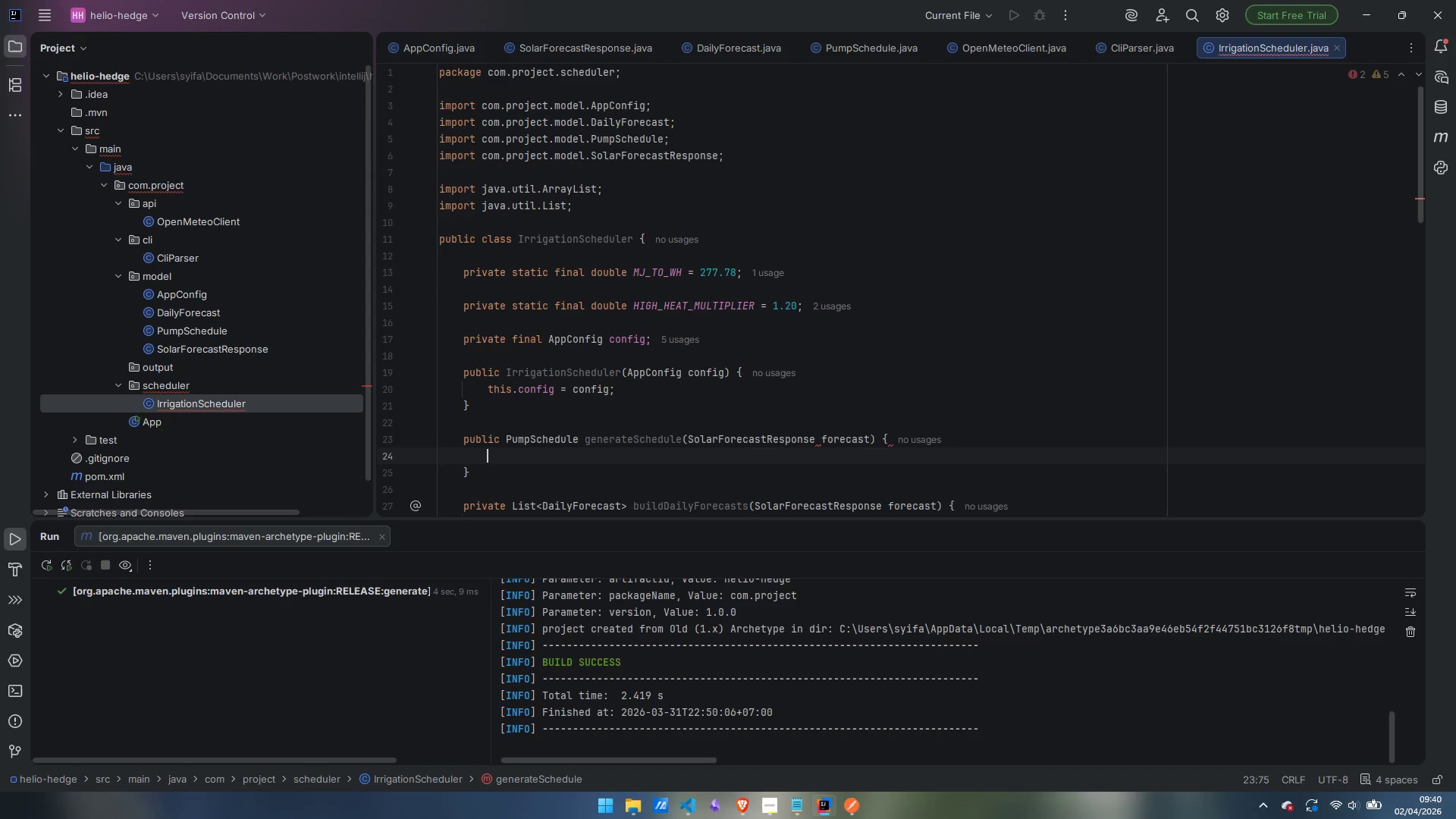 
key(Enter)
 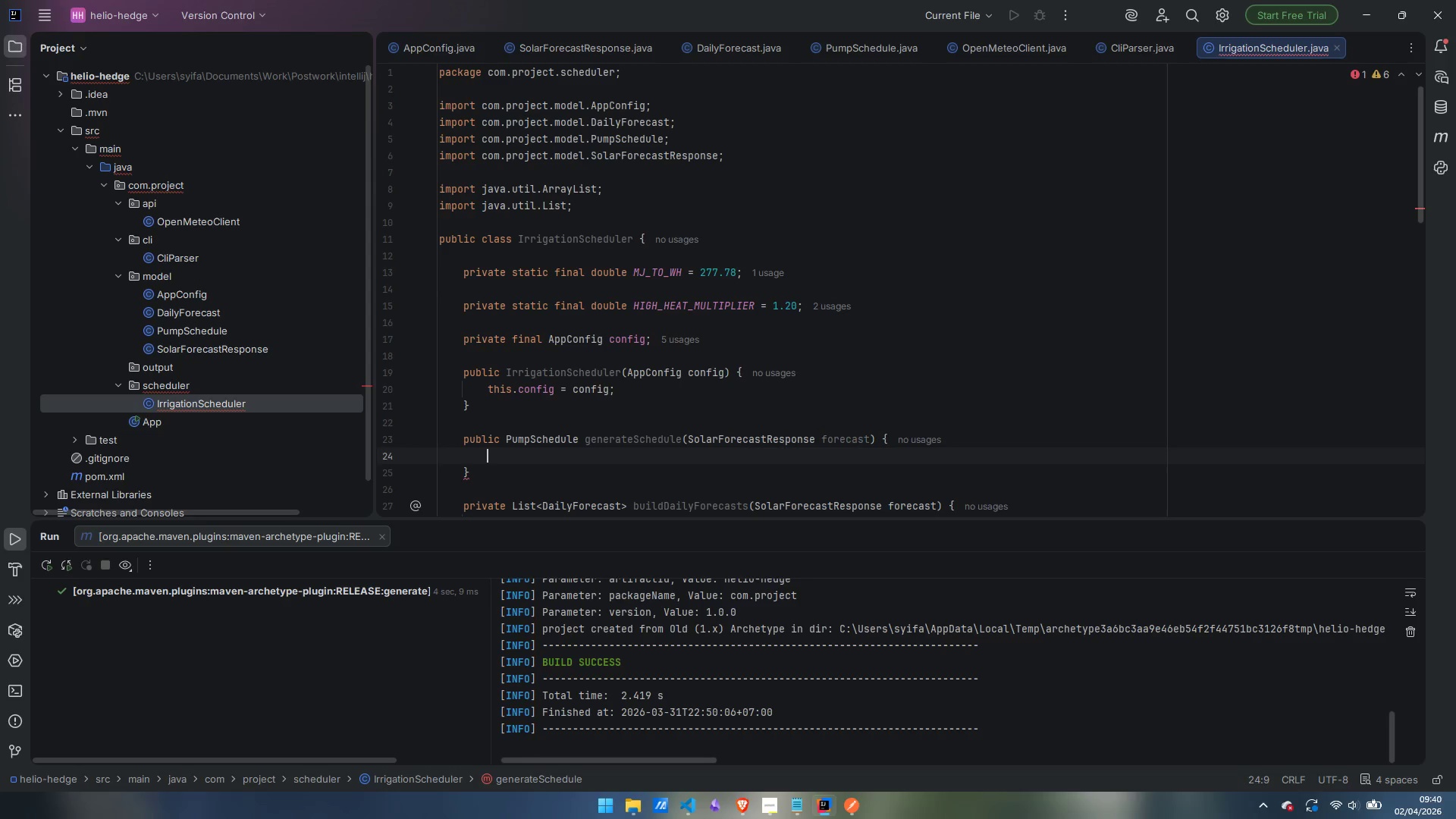 
type(List)
 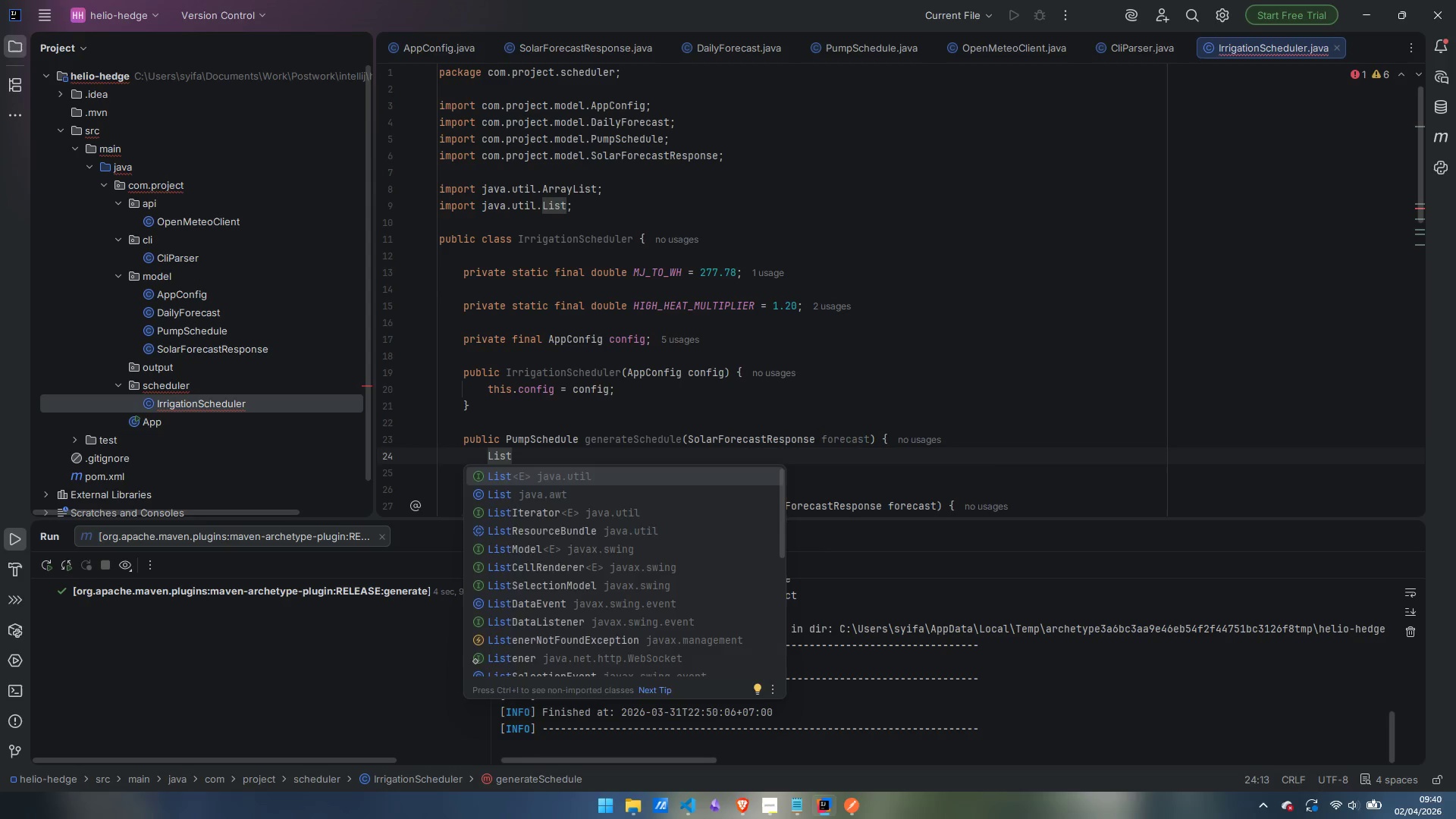 
key(Enter)
 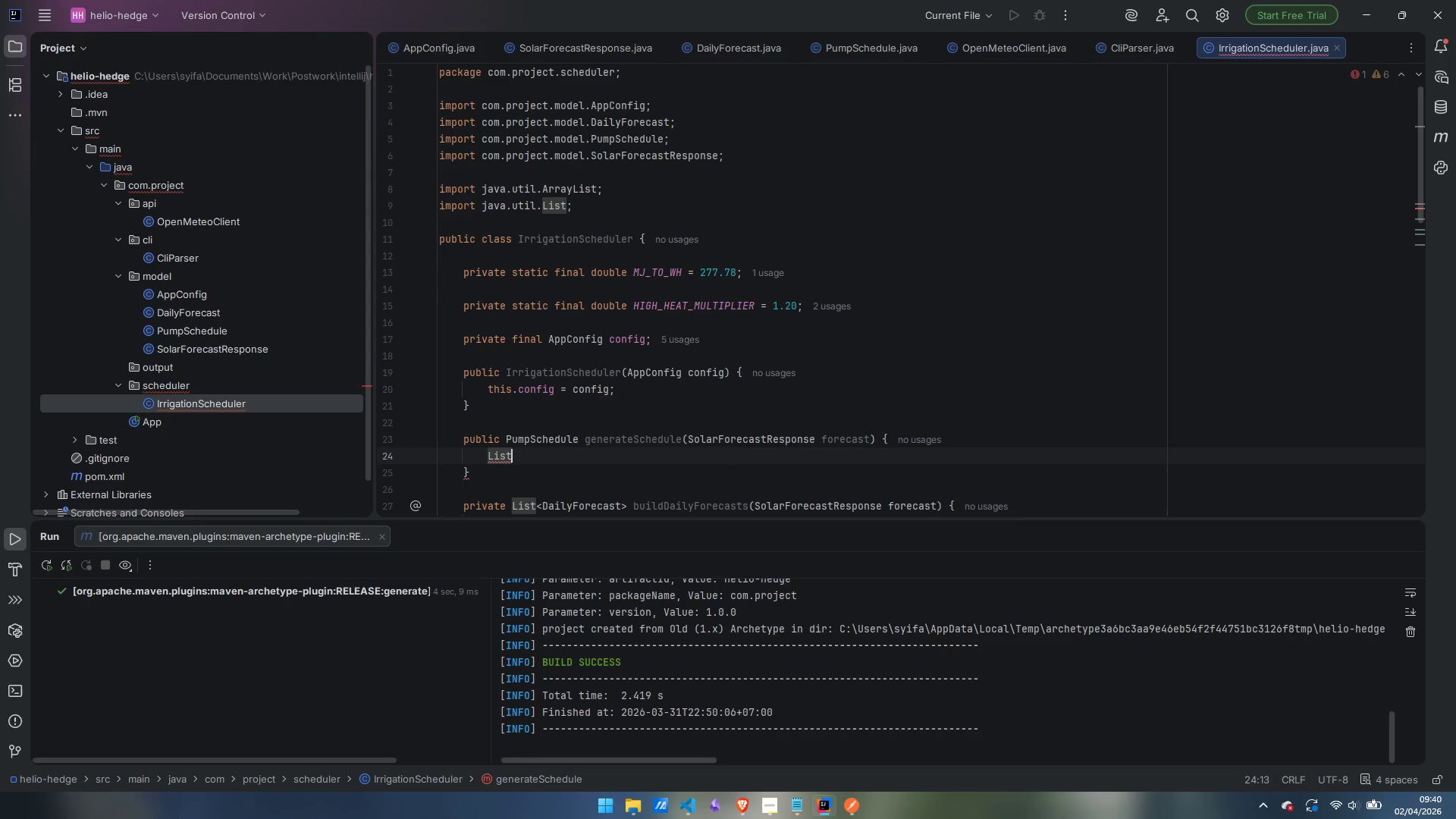 
type(<DailyFiore)
key(Backspace)
key(Backspace)
key(Backspace)
key(Backspace)
type(orecast)
 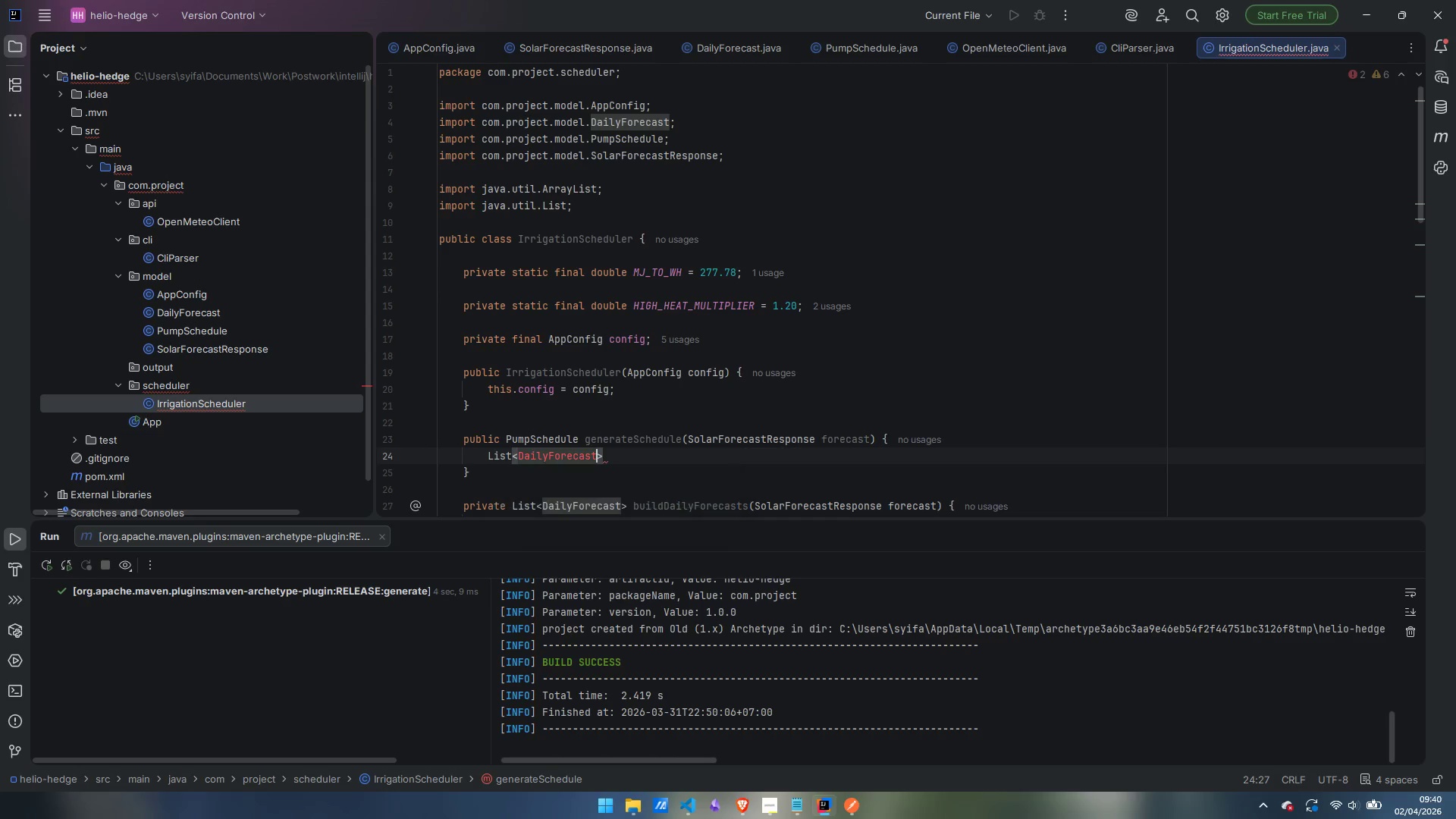 
key(Enter)
 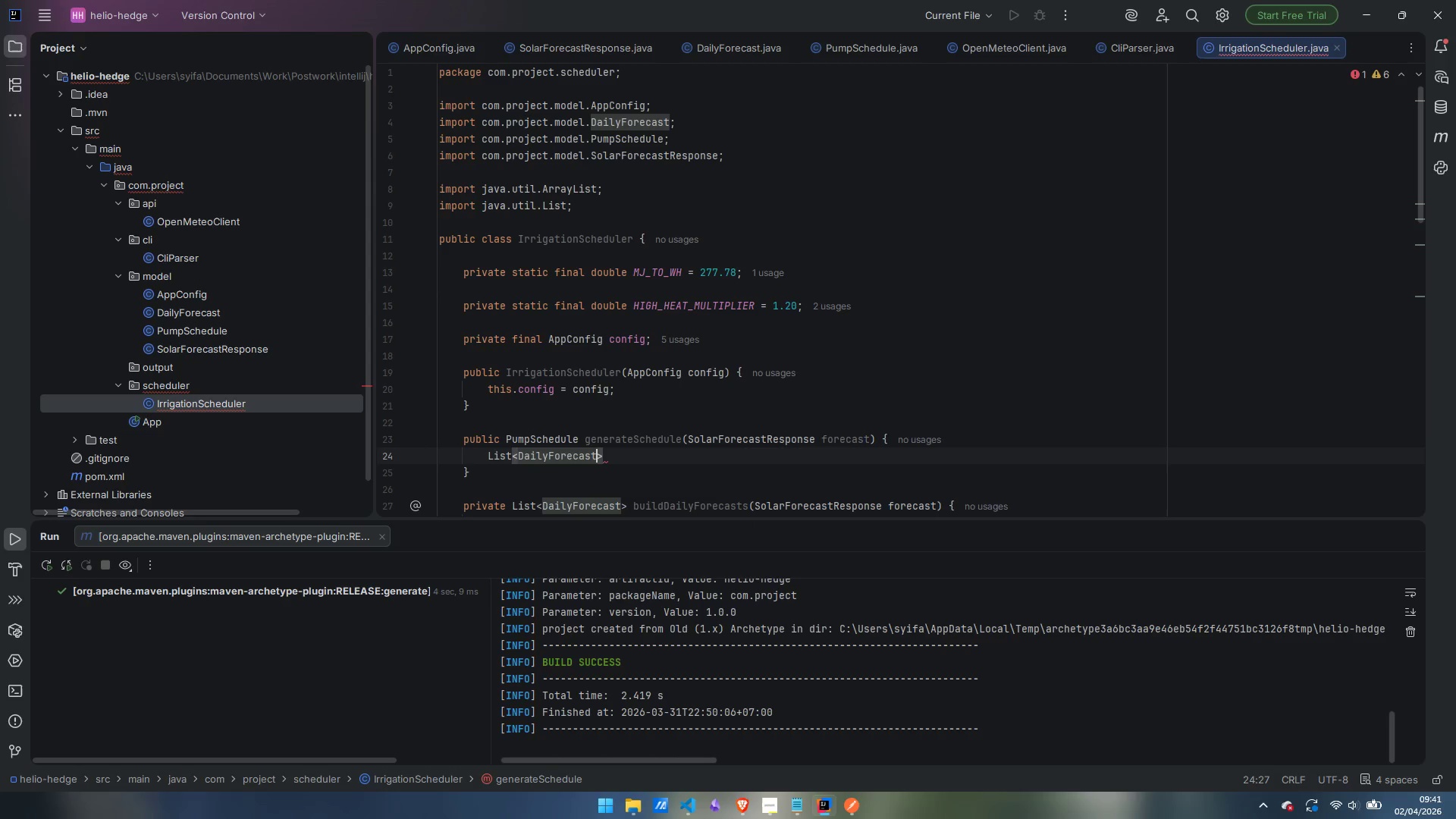 
key(ArrowRight)
 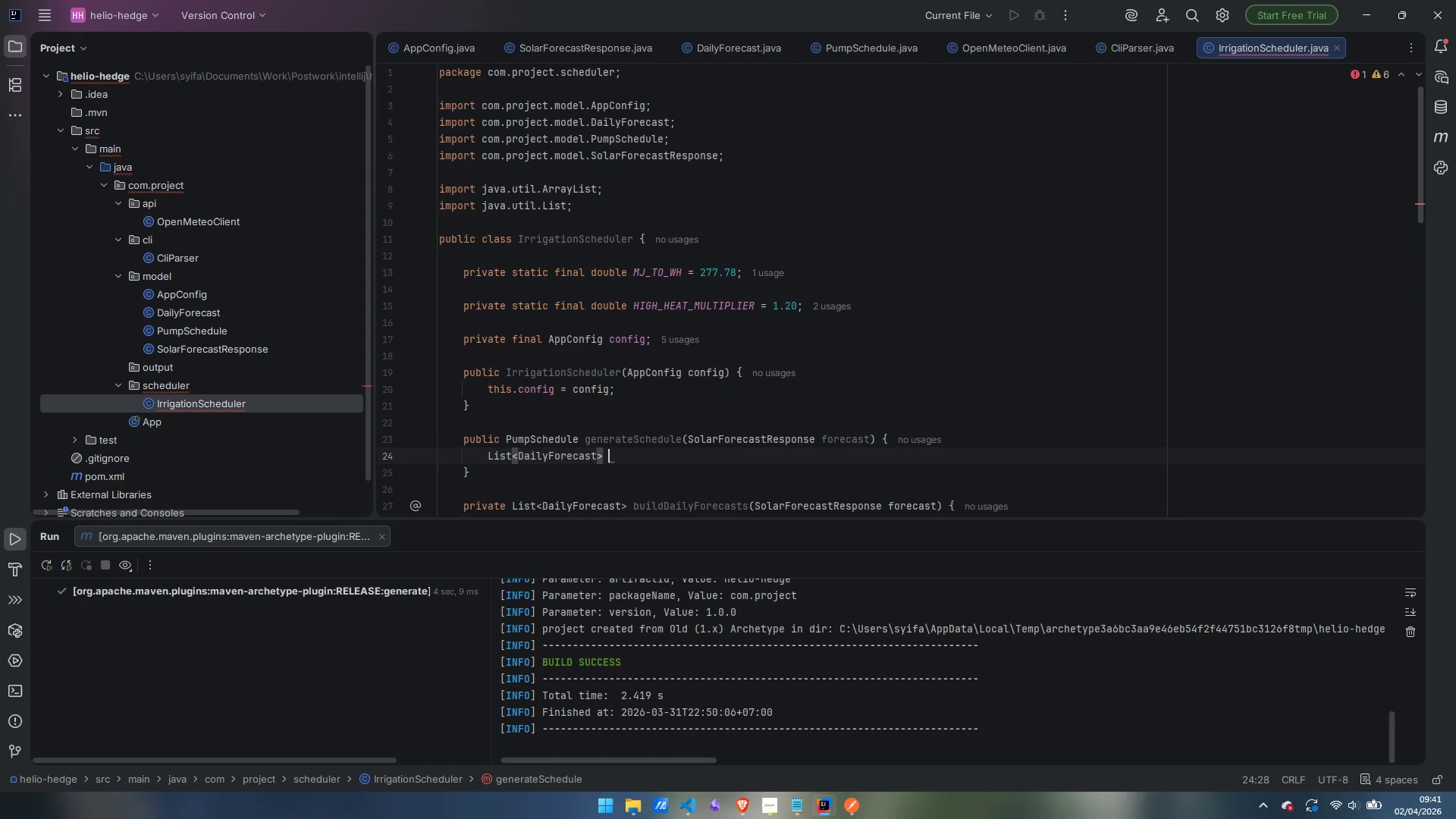 
type( days = buildDailyForecasts)
 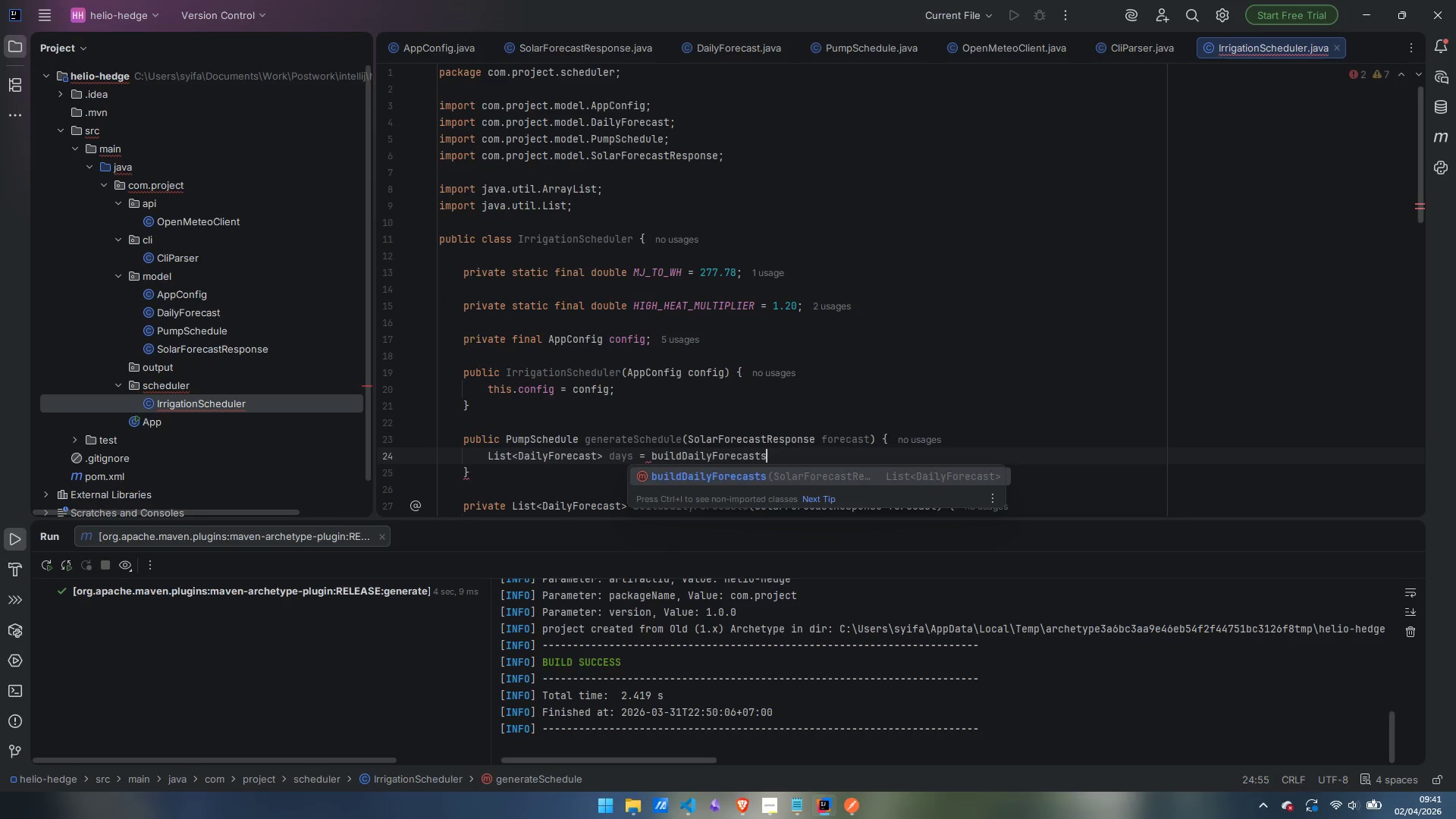 
key(Enter)
 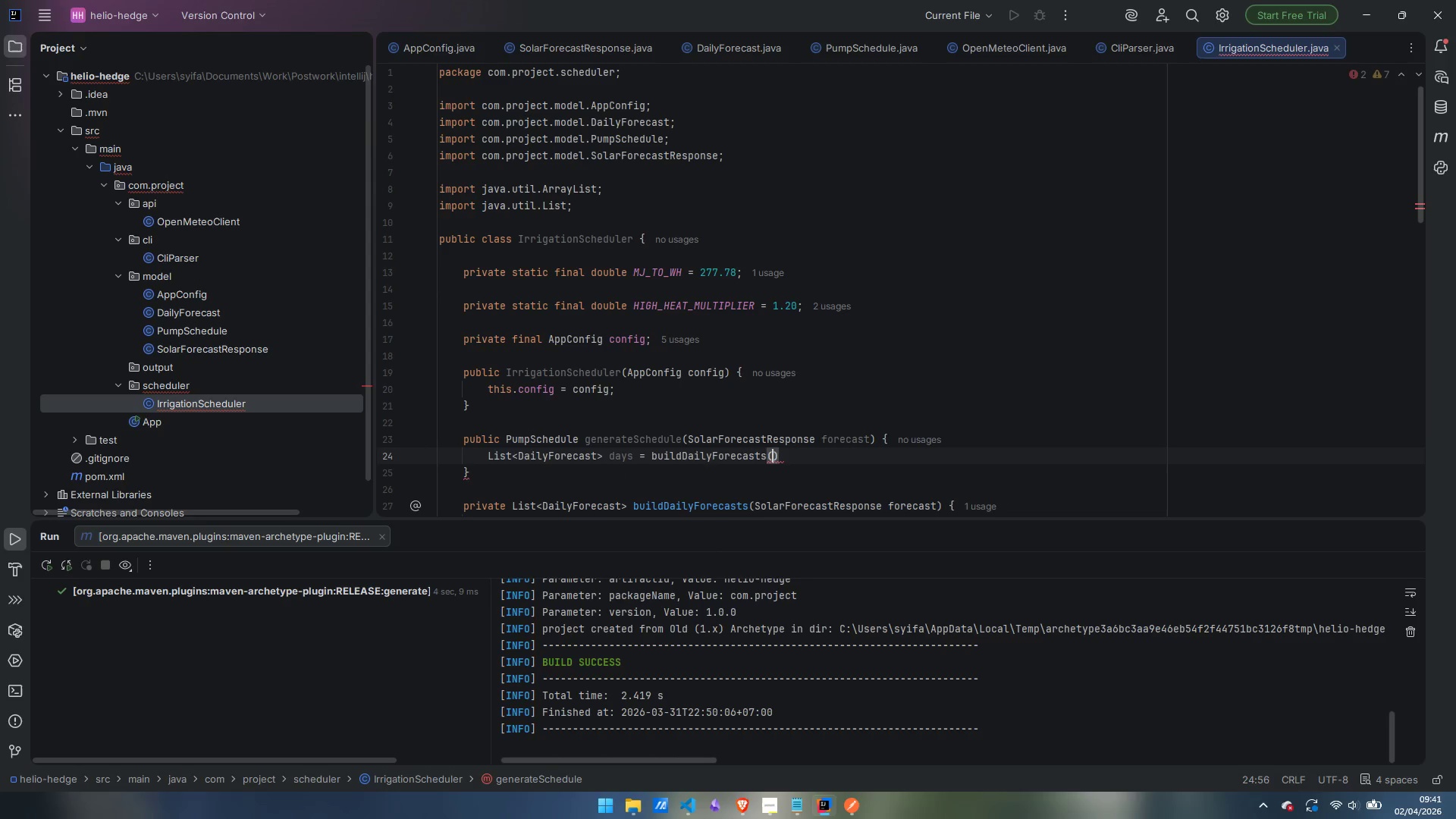 
type(forecast)
 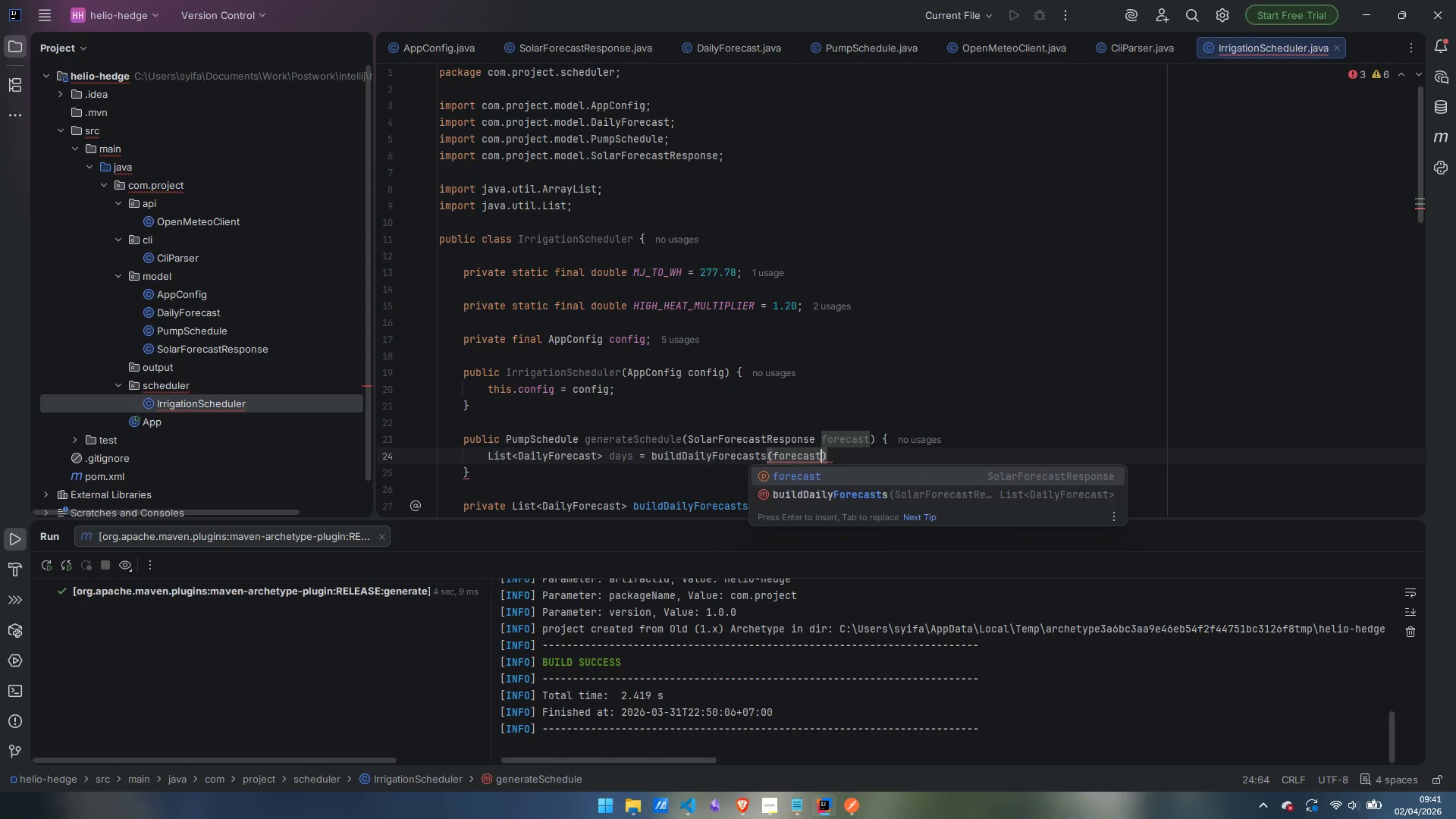 
key(Enter)
 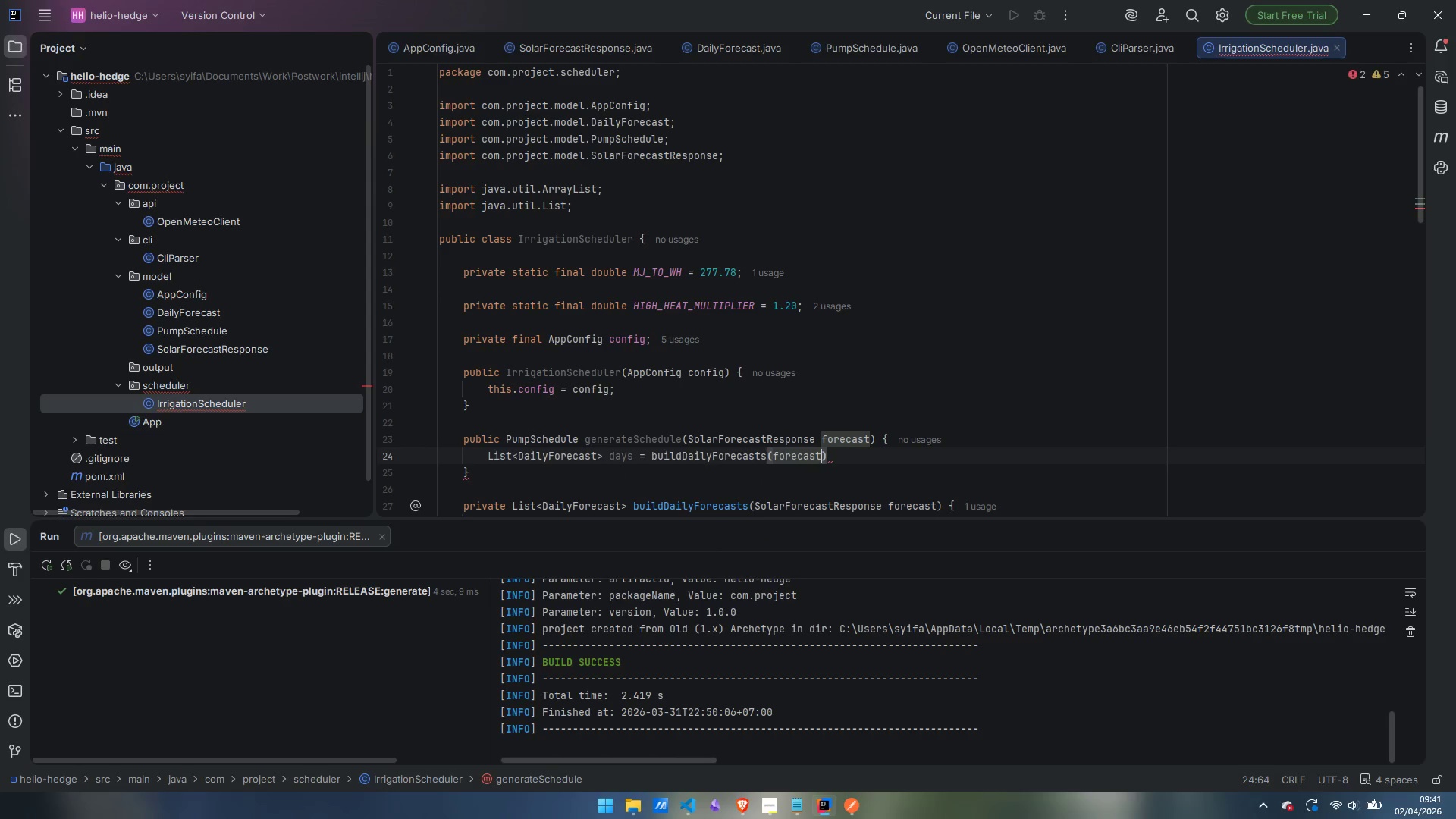 
key(ArrowRight)
 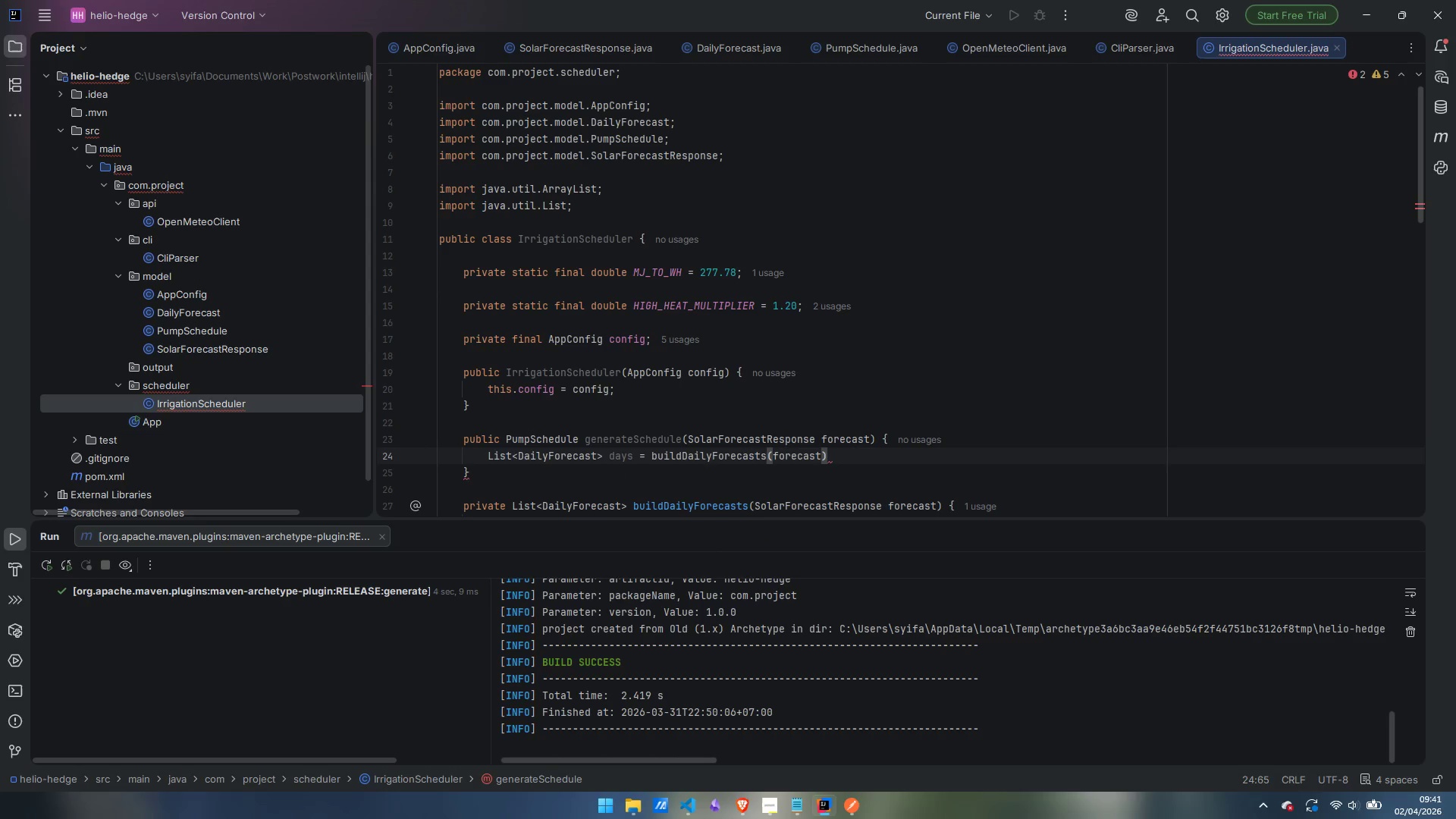 
key(Semicolon)
 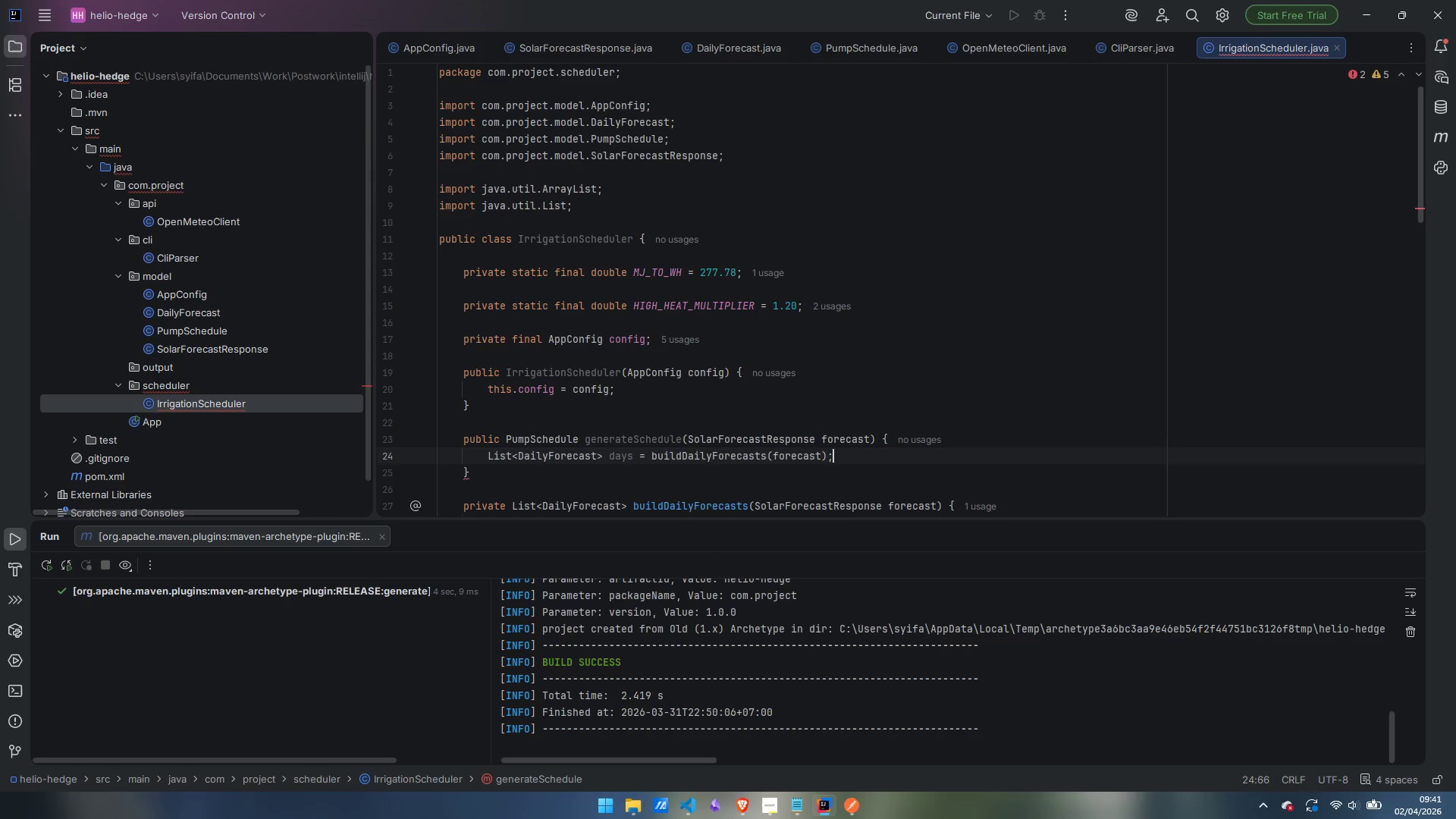 
key(Enter)
 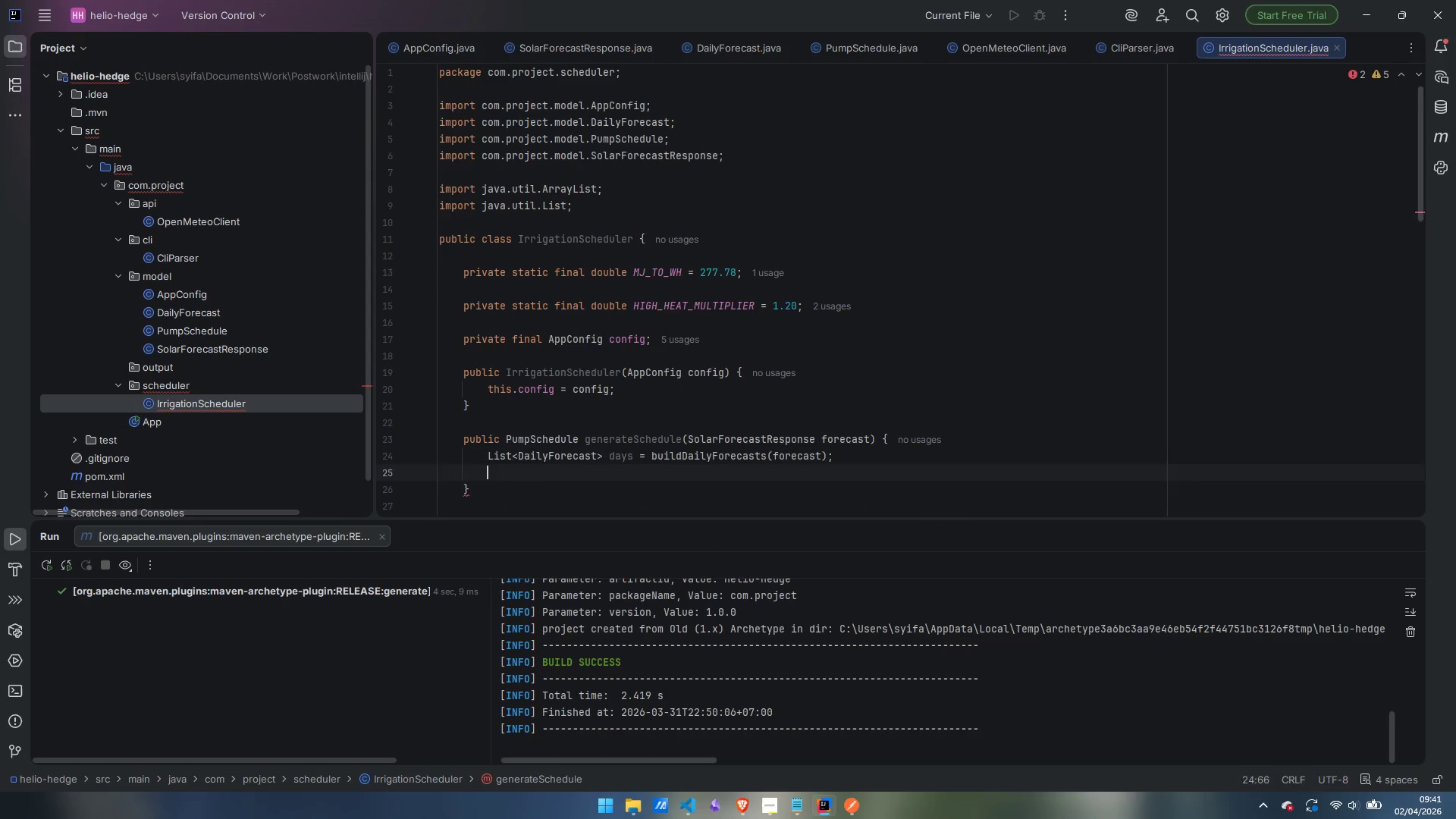 
key(Enter)
 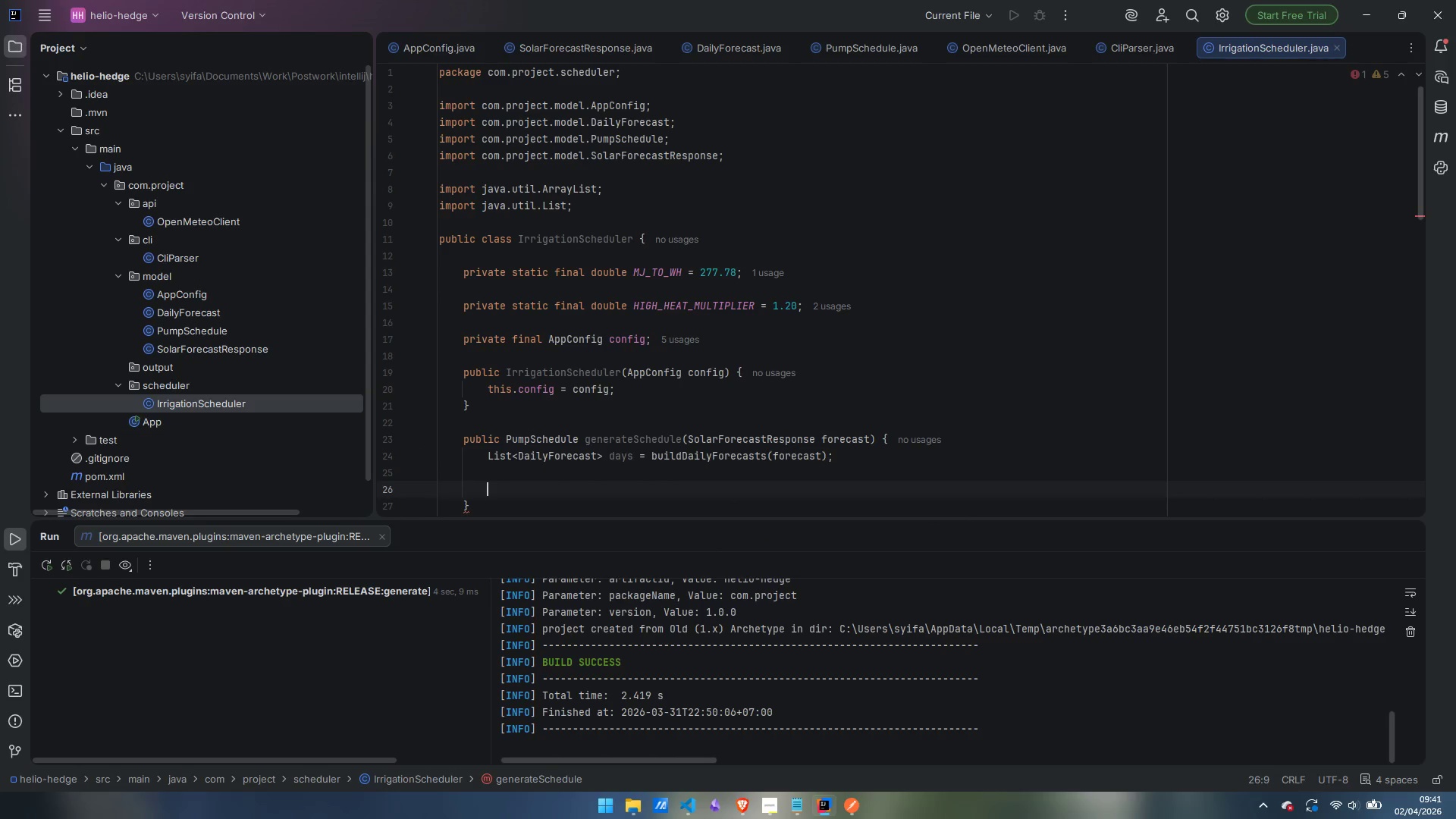 
type(Punp)
key(Backspace)
key(Backspace)
type(mpSchedule)
 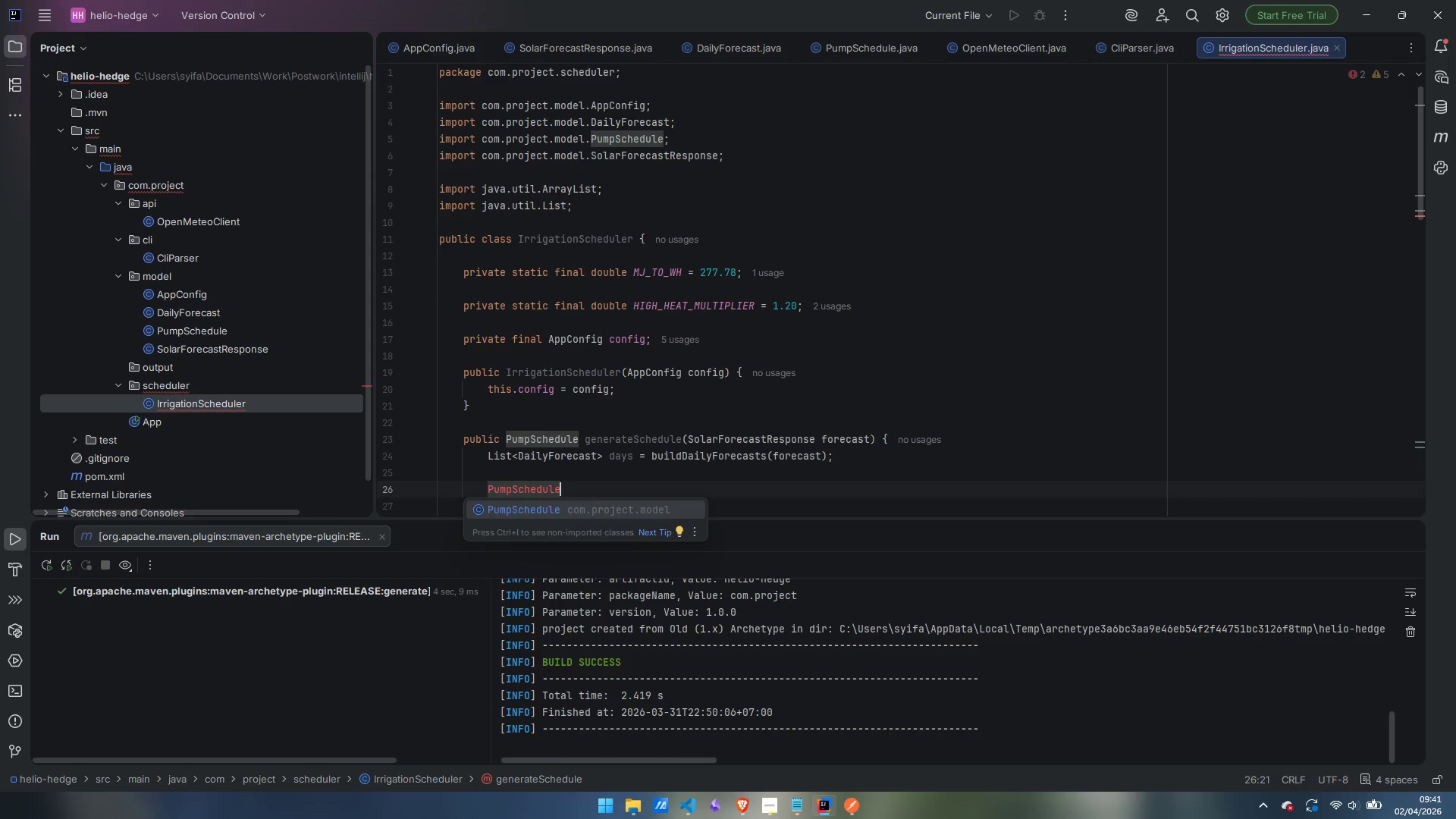 
key(Enter)
 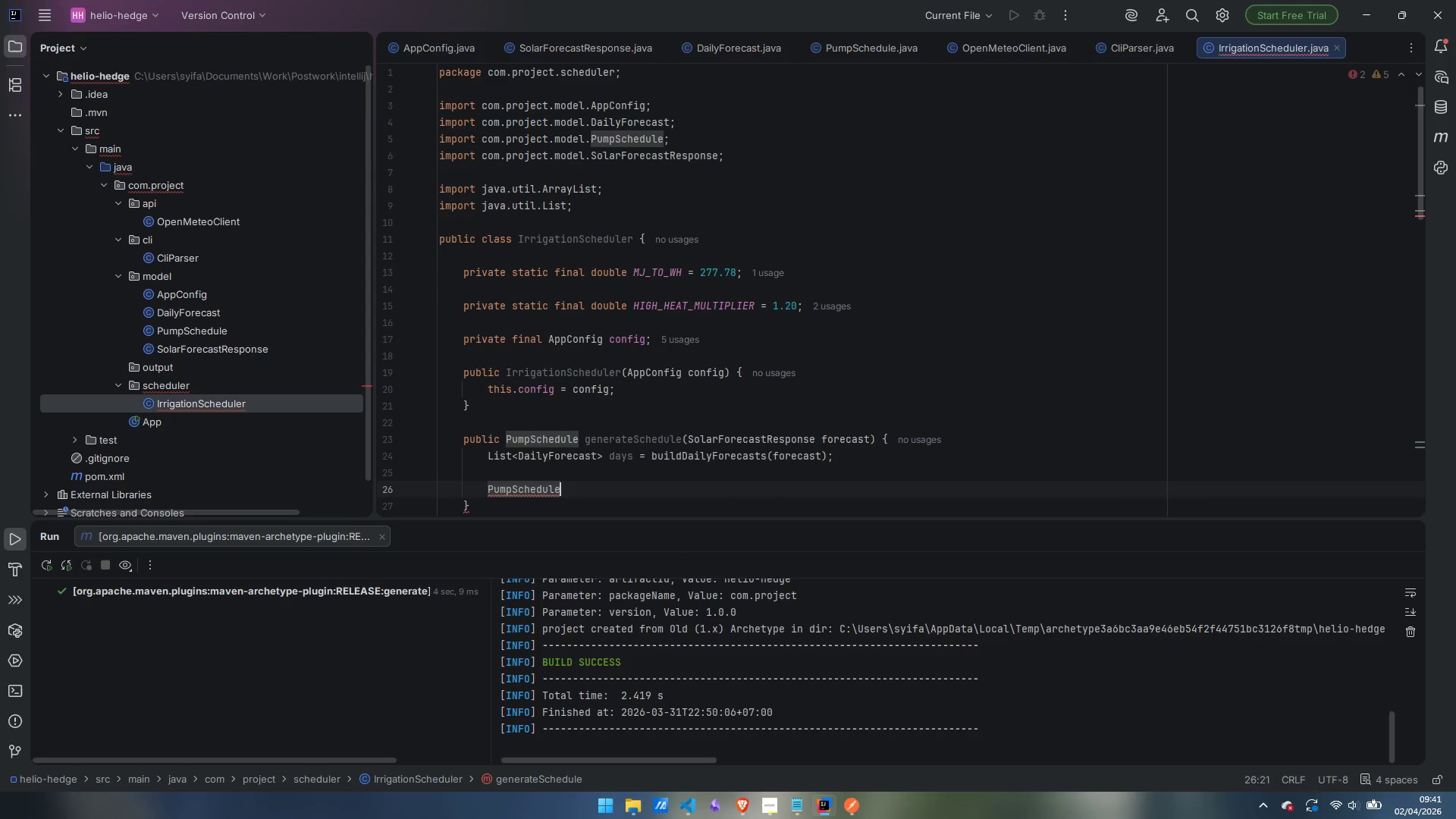 
type( schedule = new PumpSchedule)
 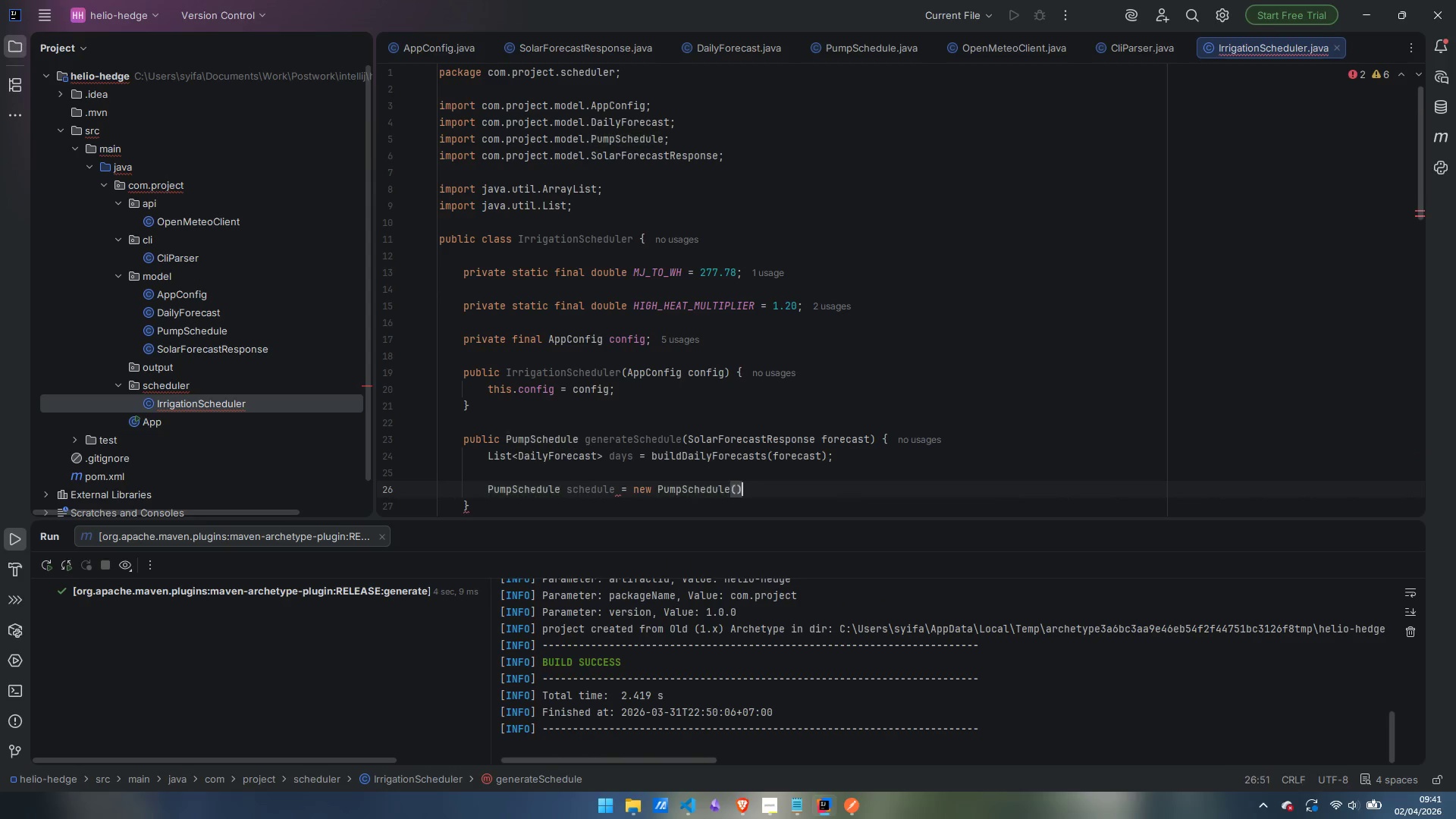 
 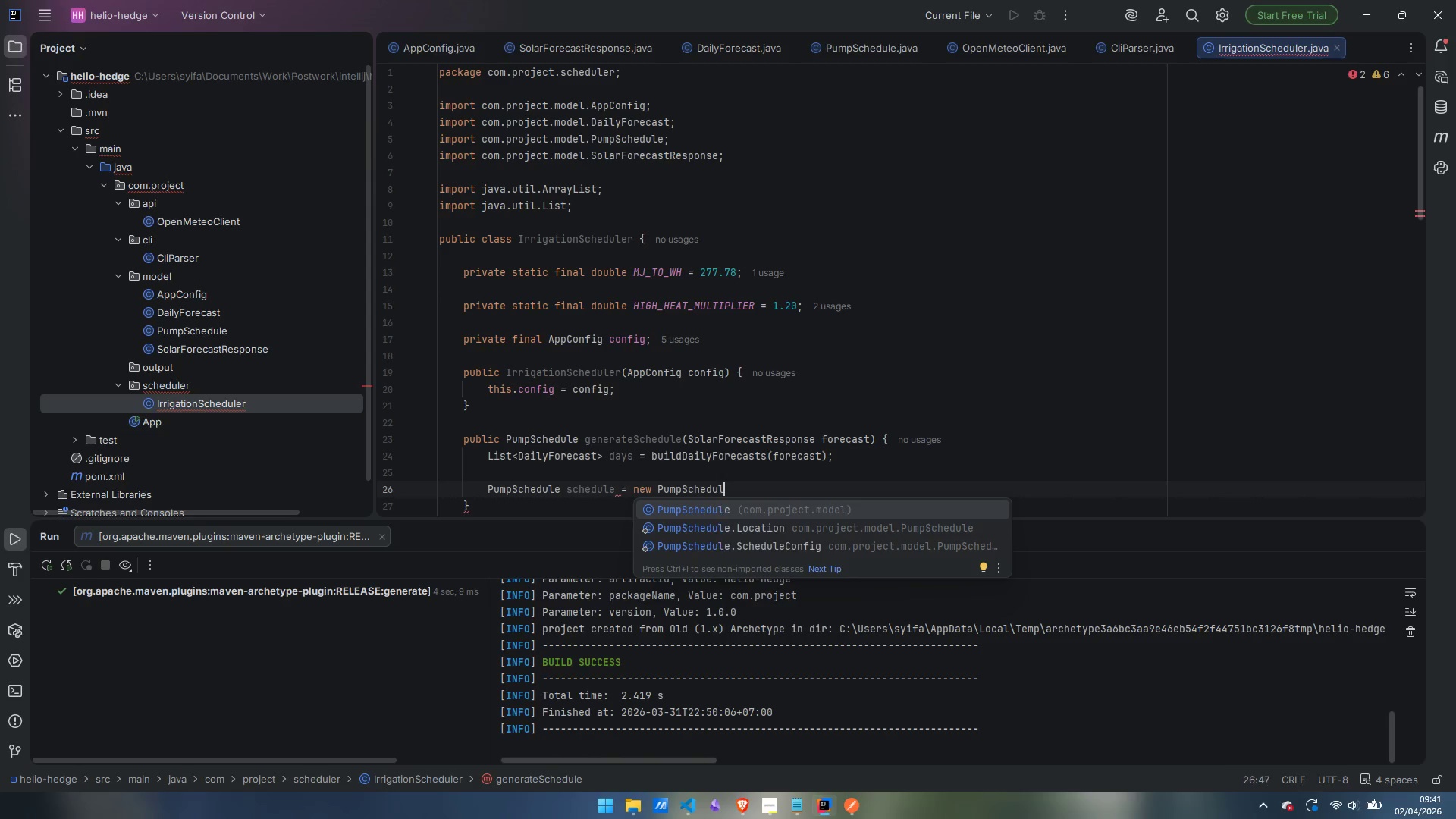 
key(Enter)
 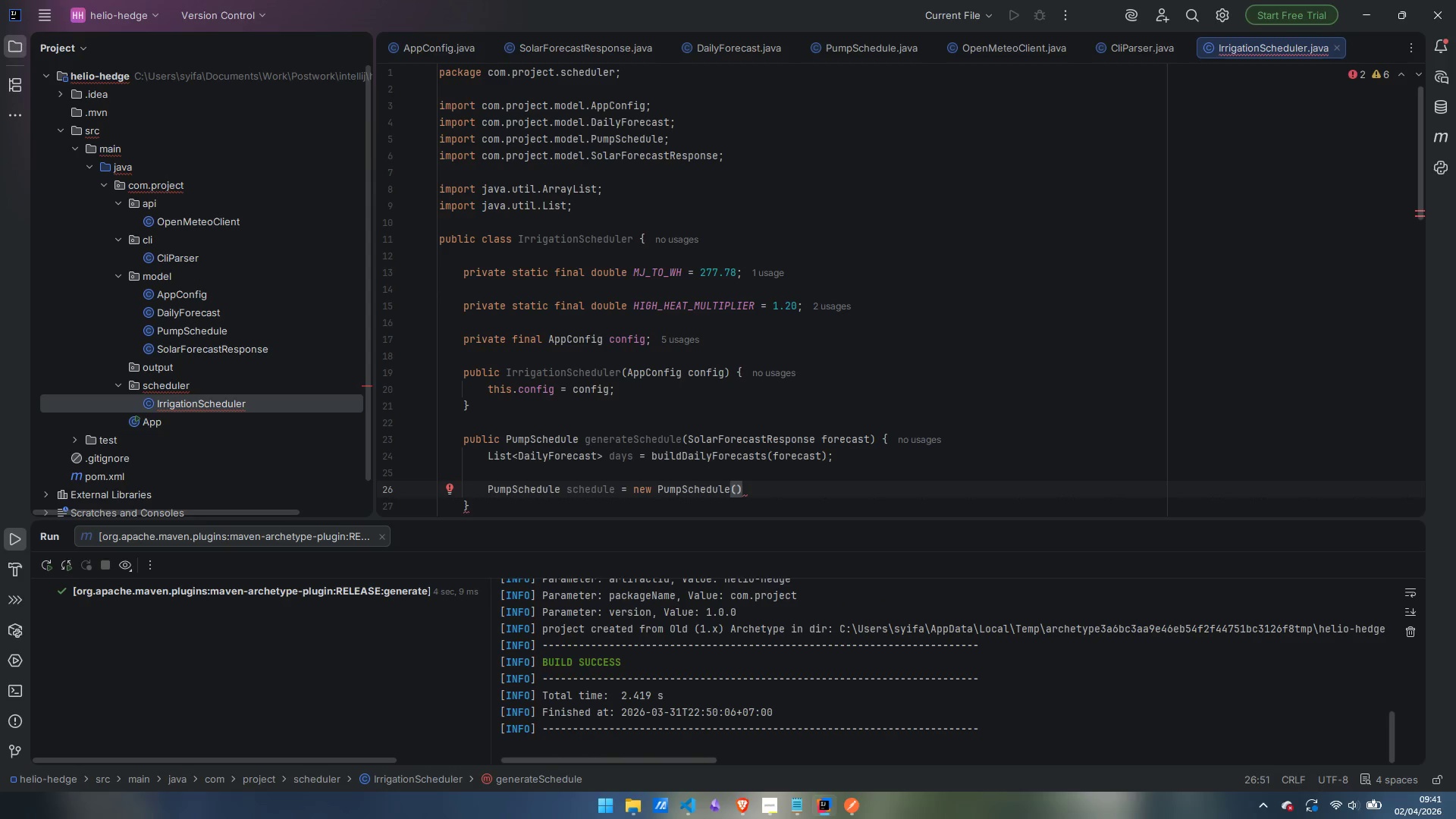 
key(Semicolon)
 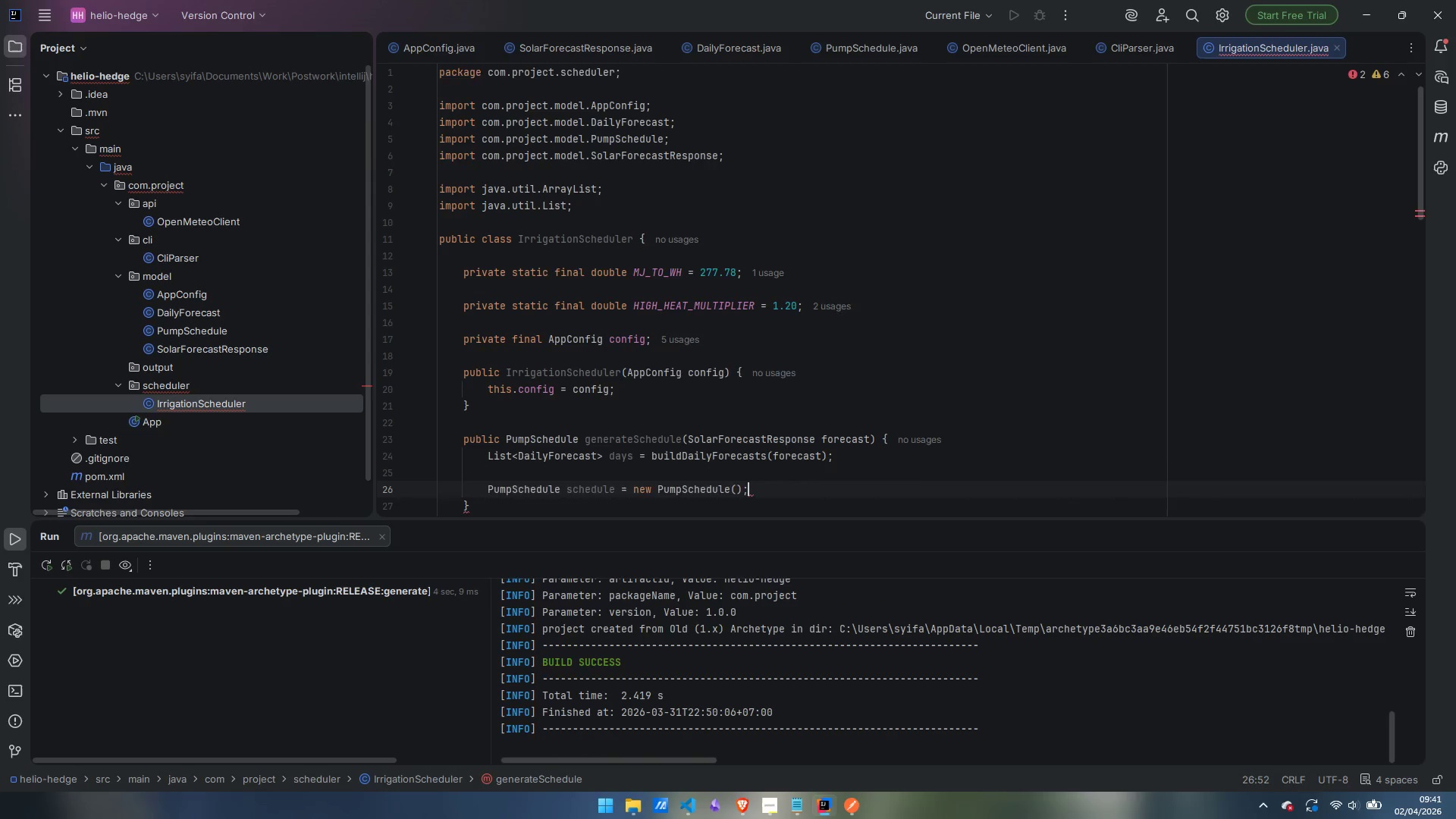 
key(Enter)
 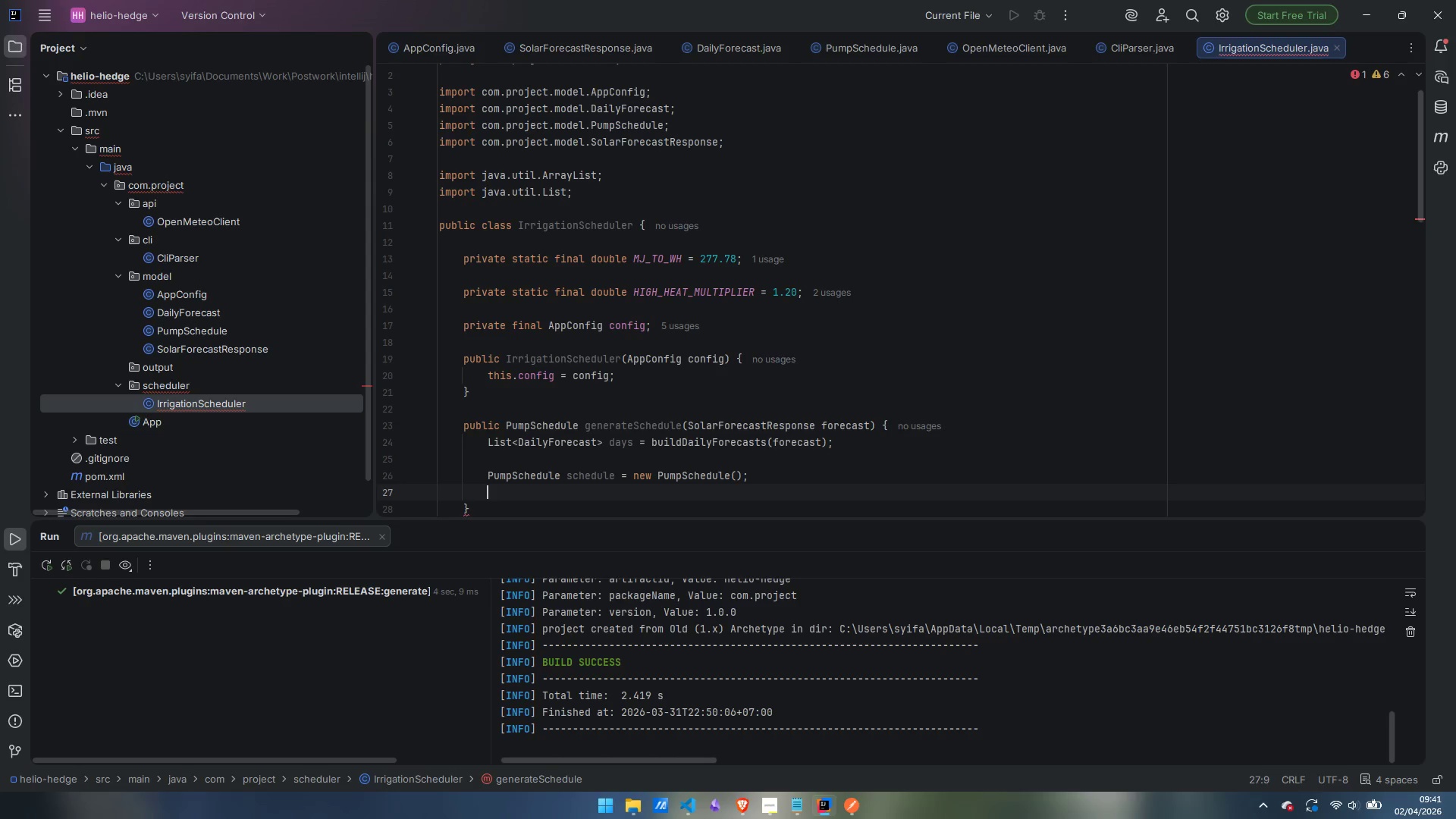 
type(schedule.g)
key(Backspace)
type(setGeneratedAt)
 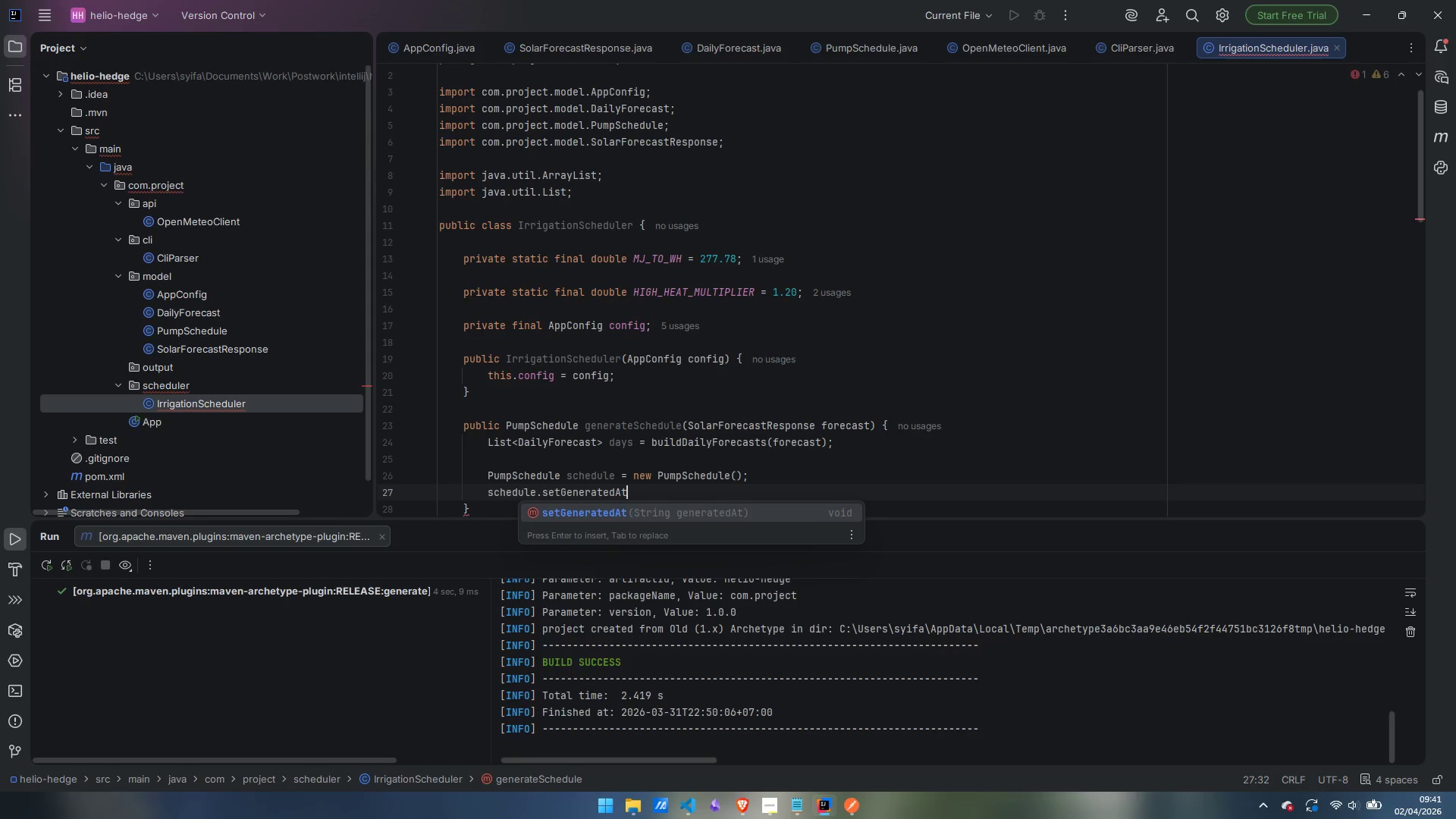 
key(Enter)
 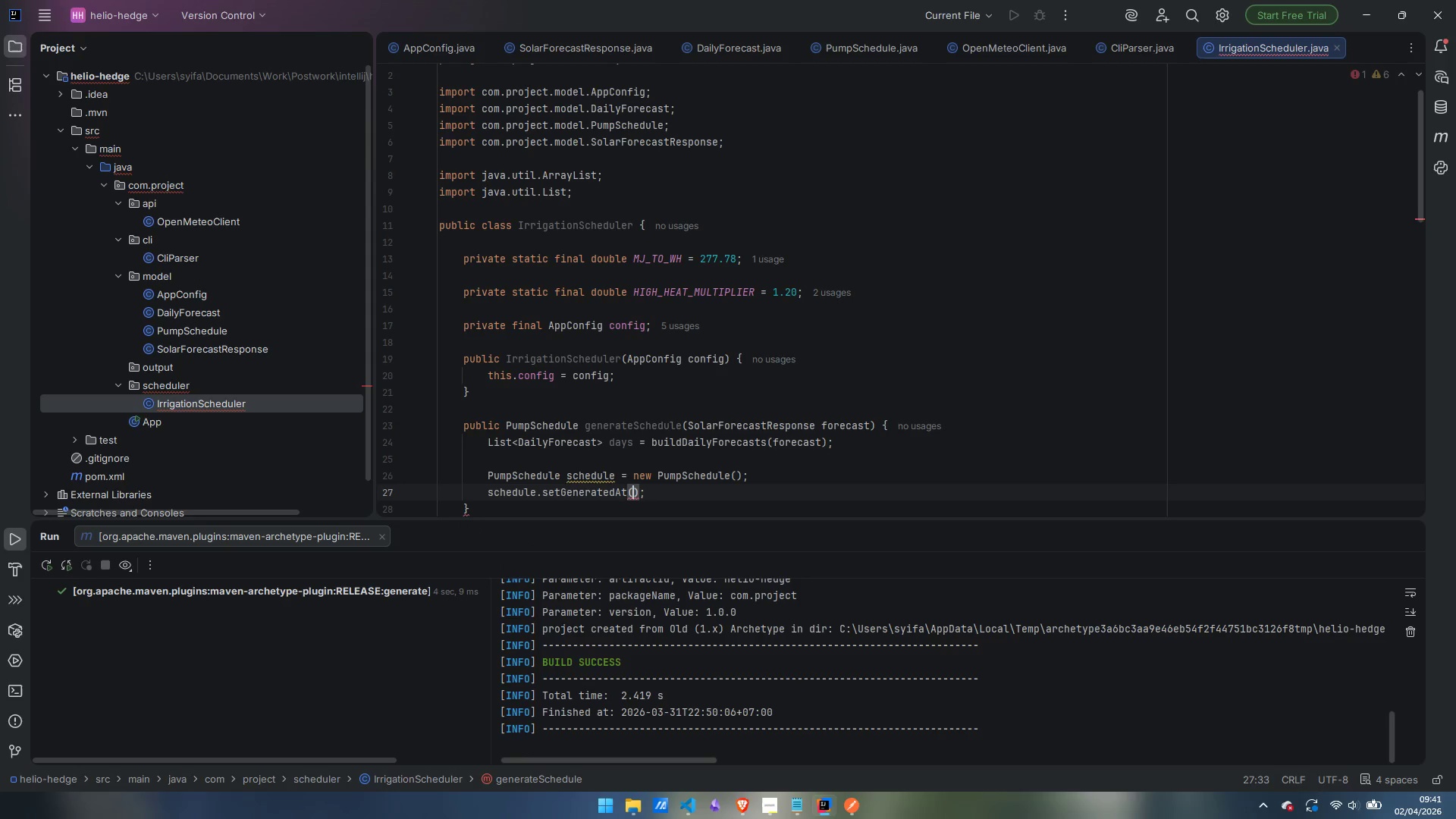 
type(:p)
key(Backspace)
key(Backspace)
type(LocalDateTime.now)
 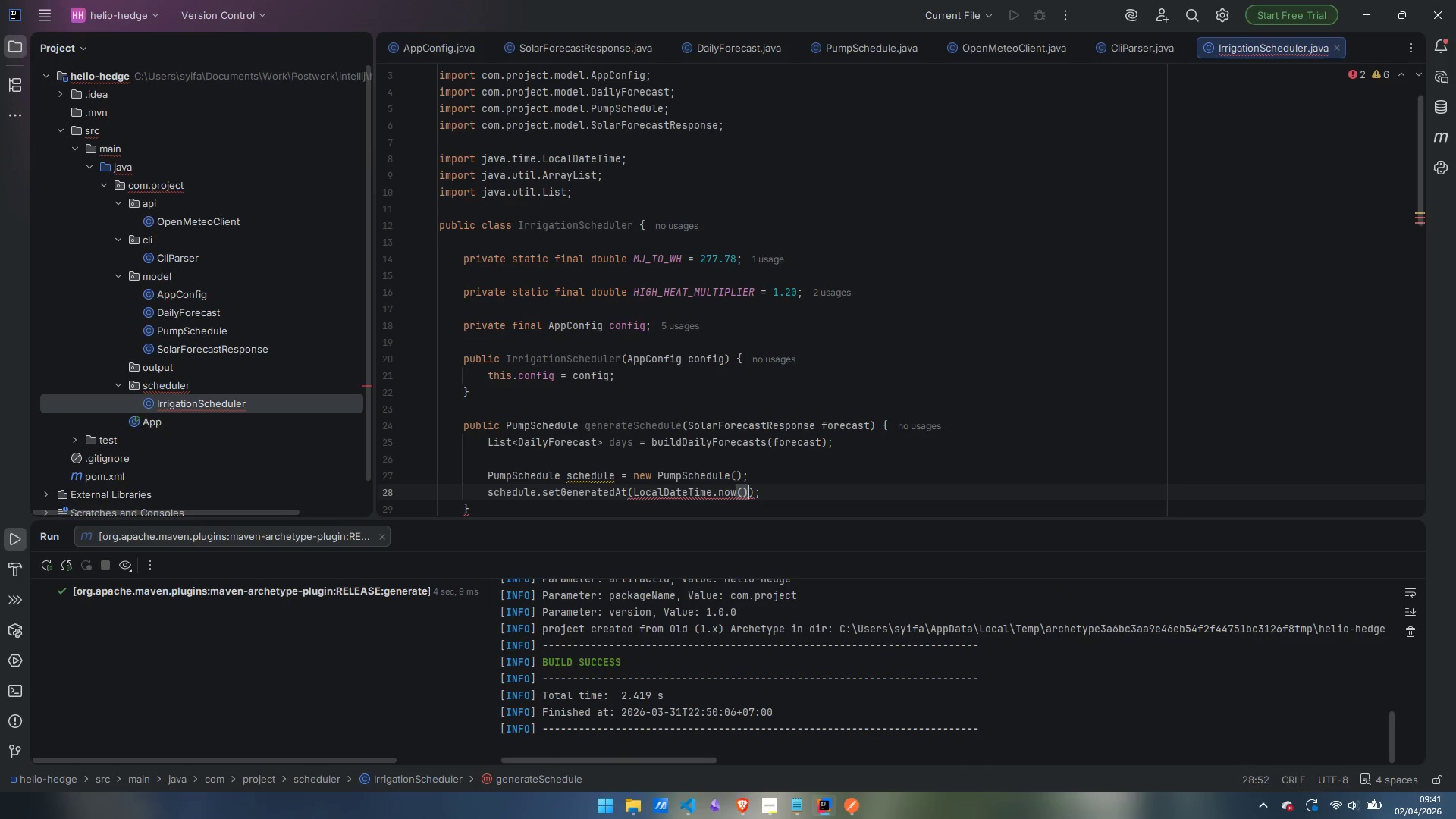 
 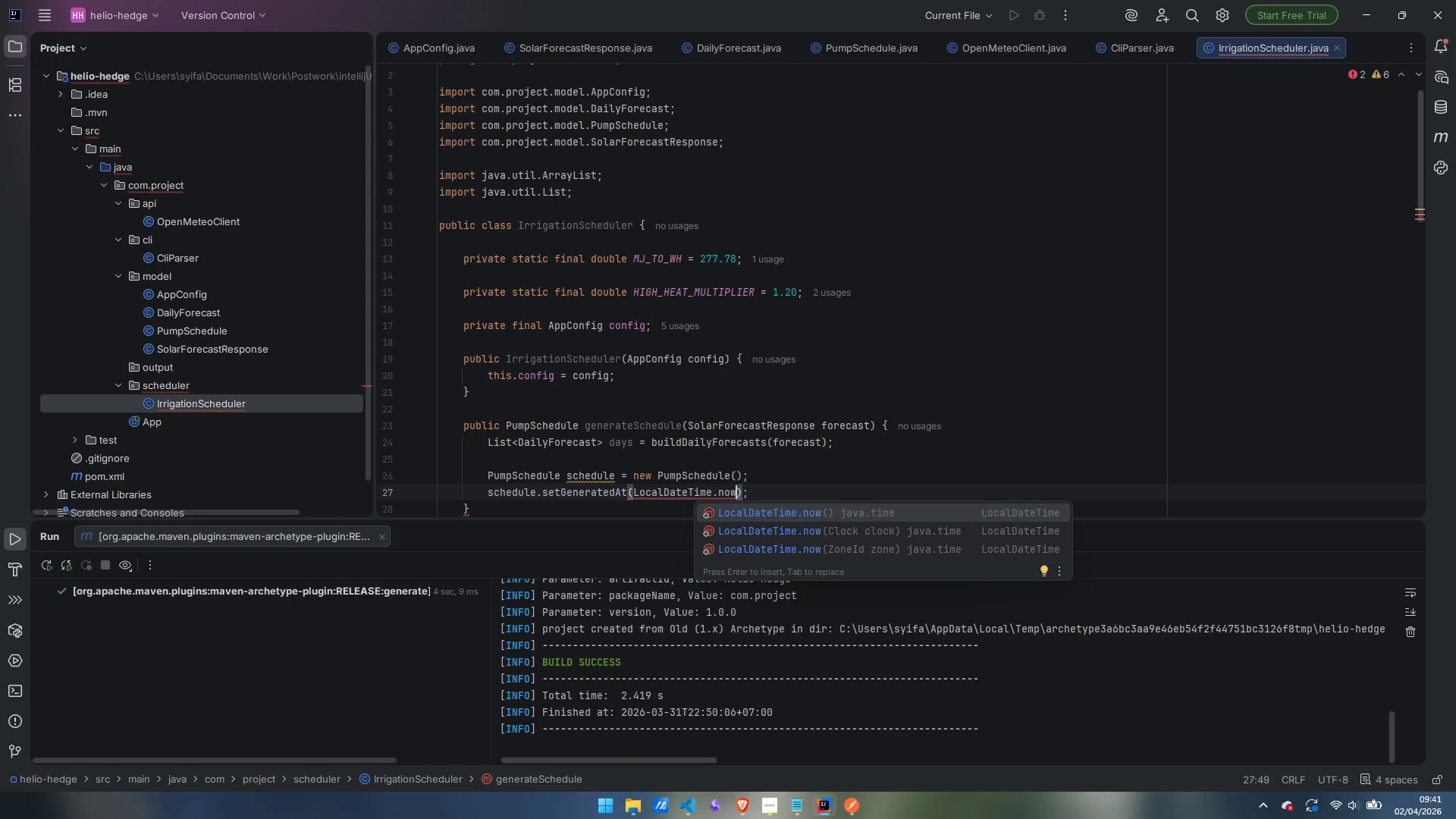 
key(Enter)
 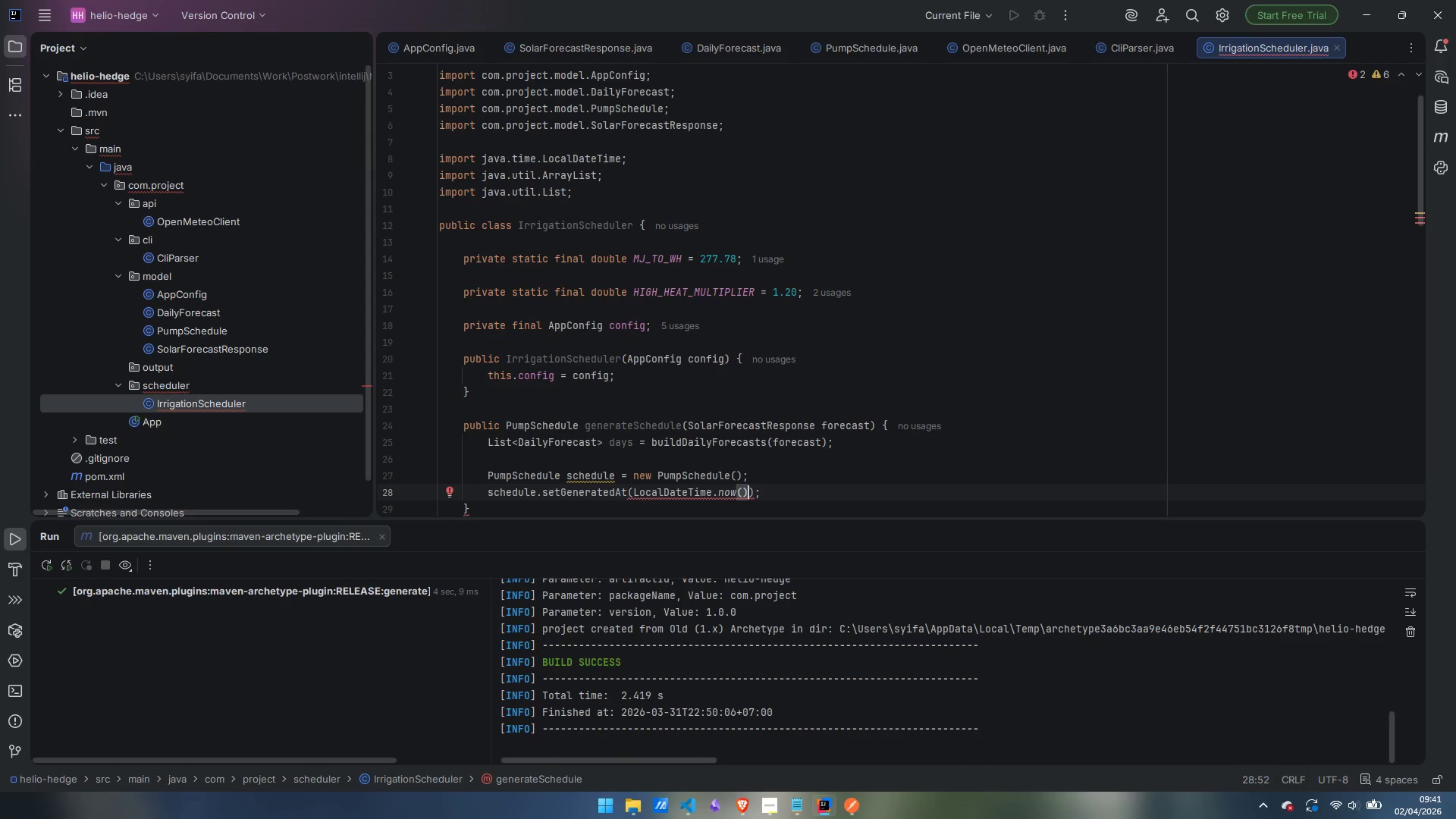 
type(.format)
 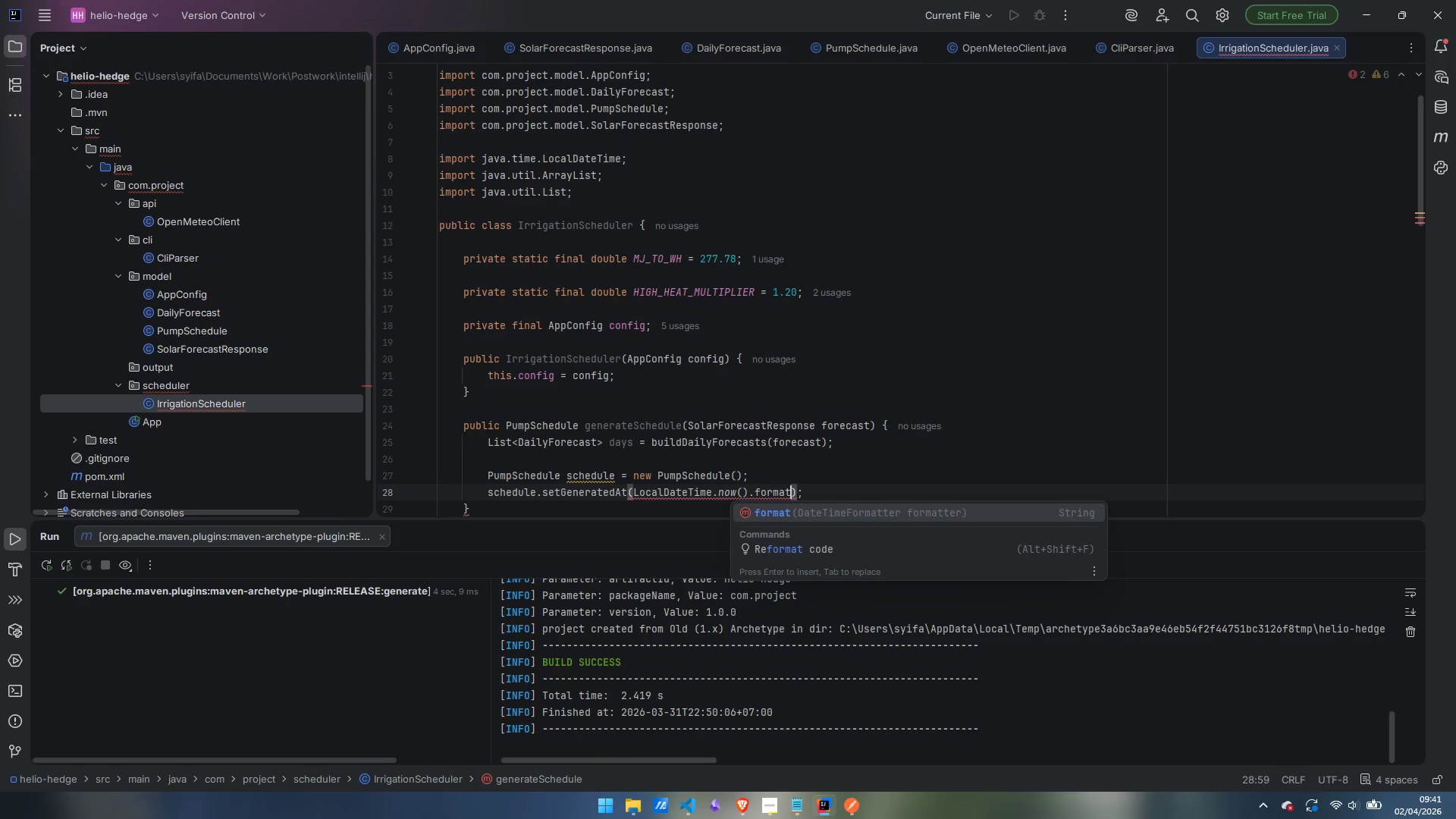 
key(Enter)
 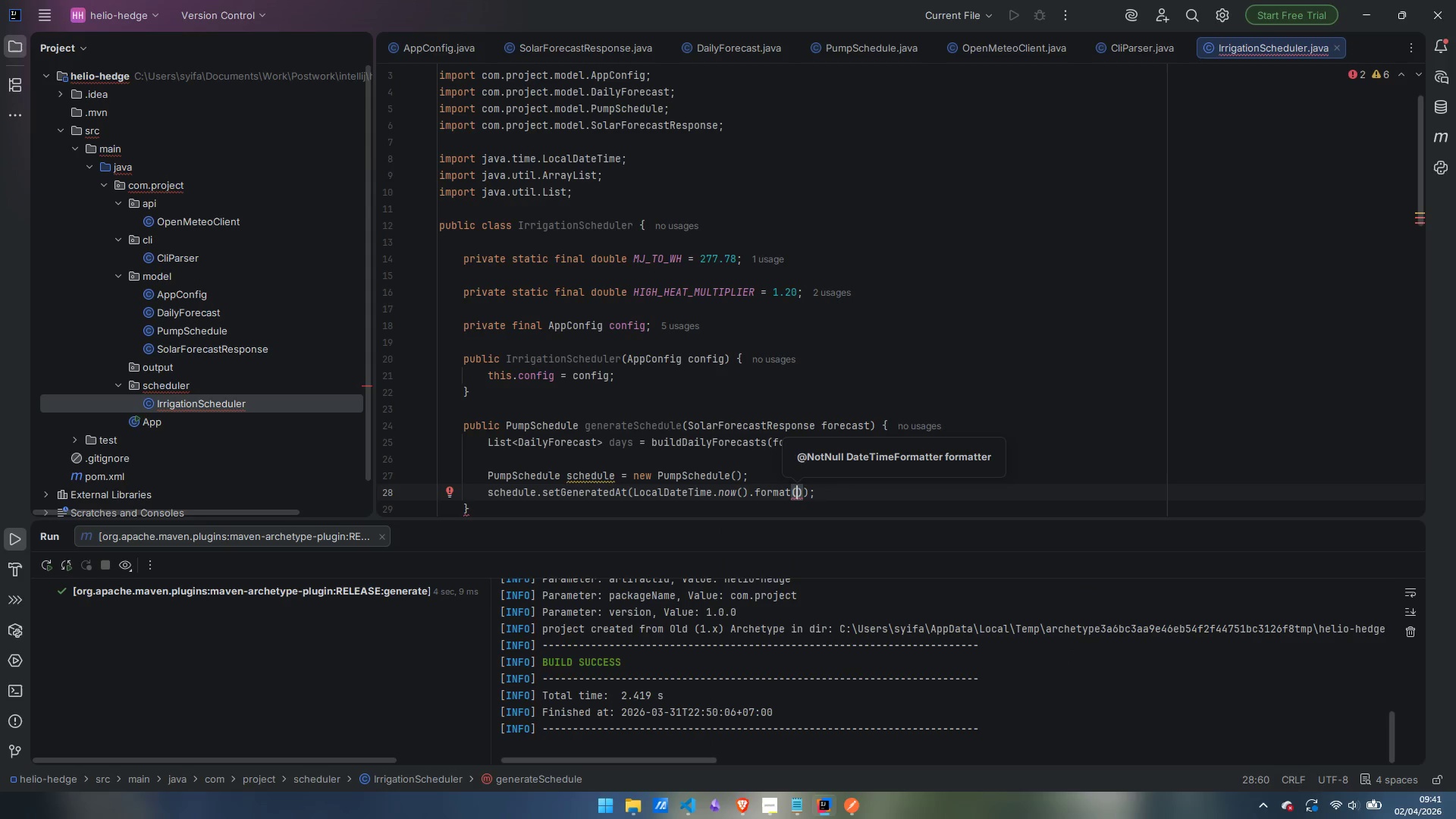 
type(DateToim)
key(Backspace)
key(Backspace)
type(meFormatter.ISO_LOCAL_DATE)
 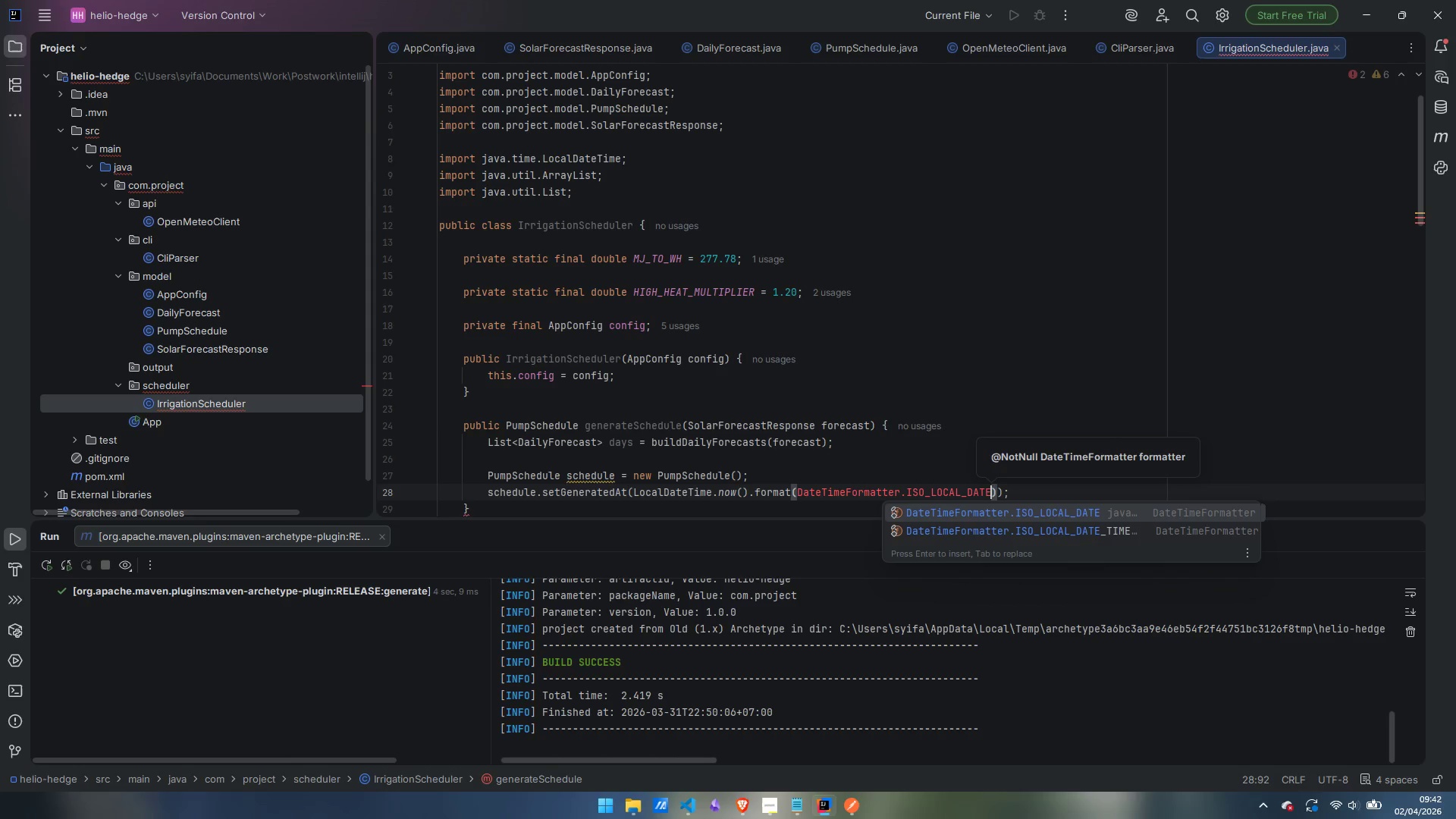 
key(ArrowDown)
 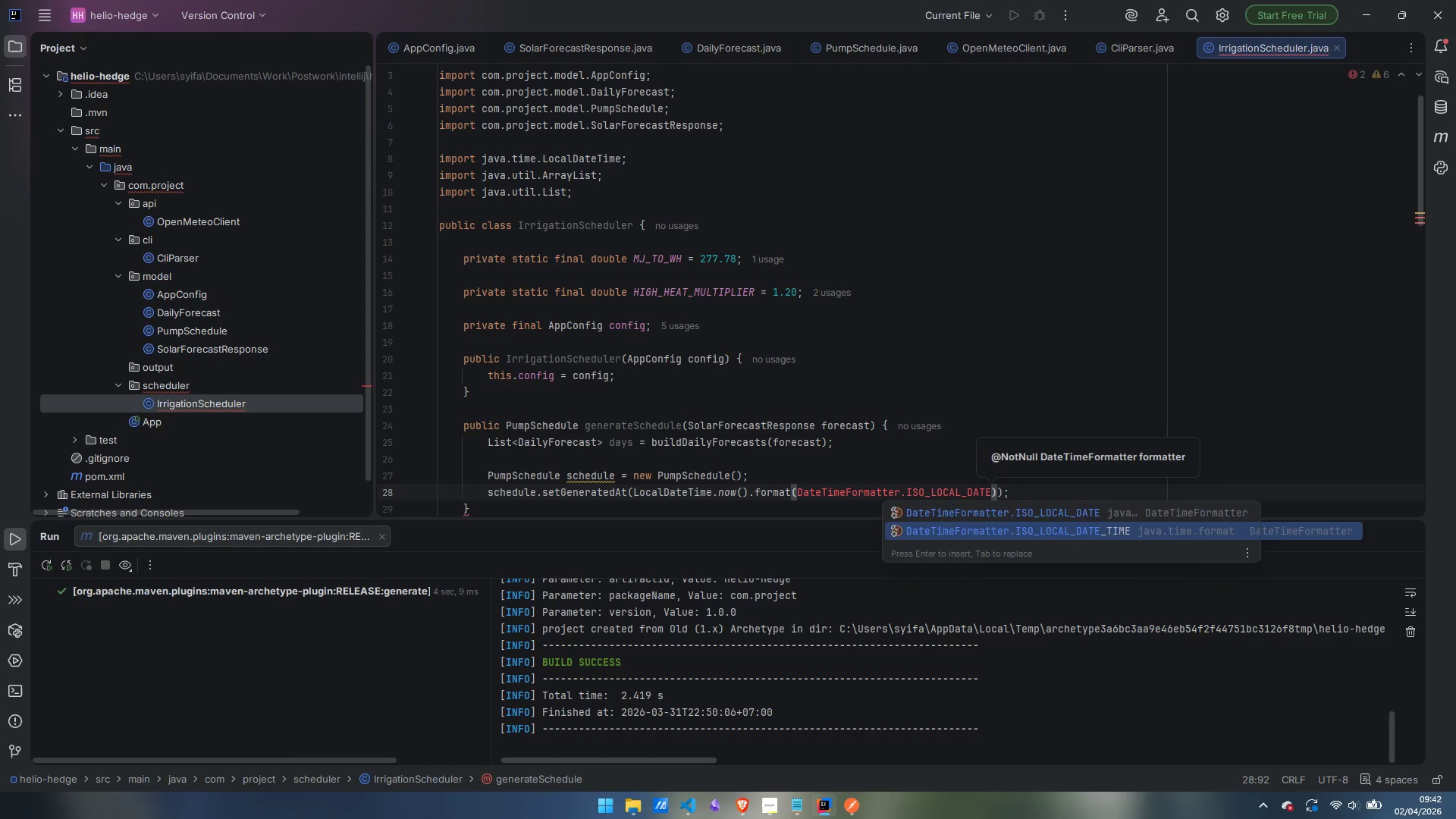 
key(Enter)
 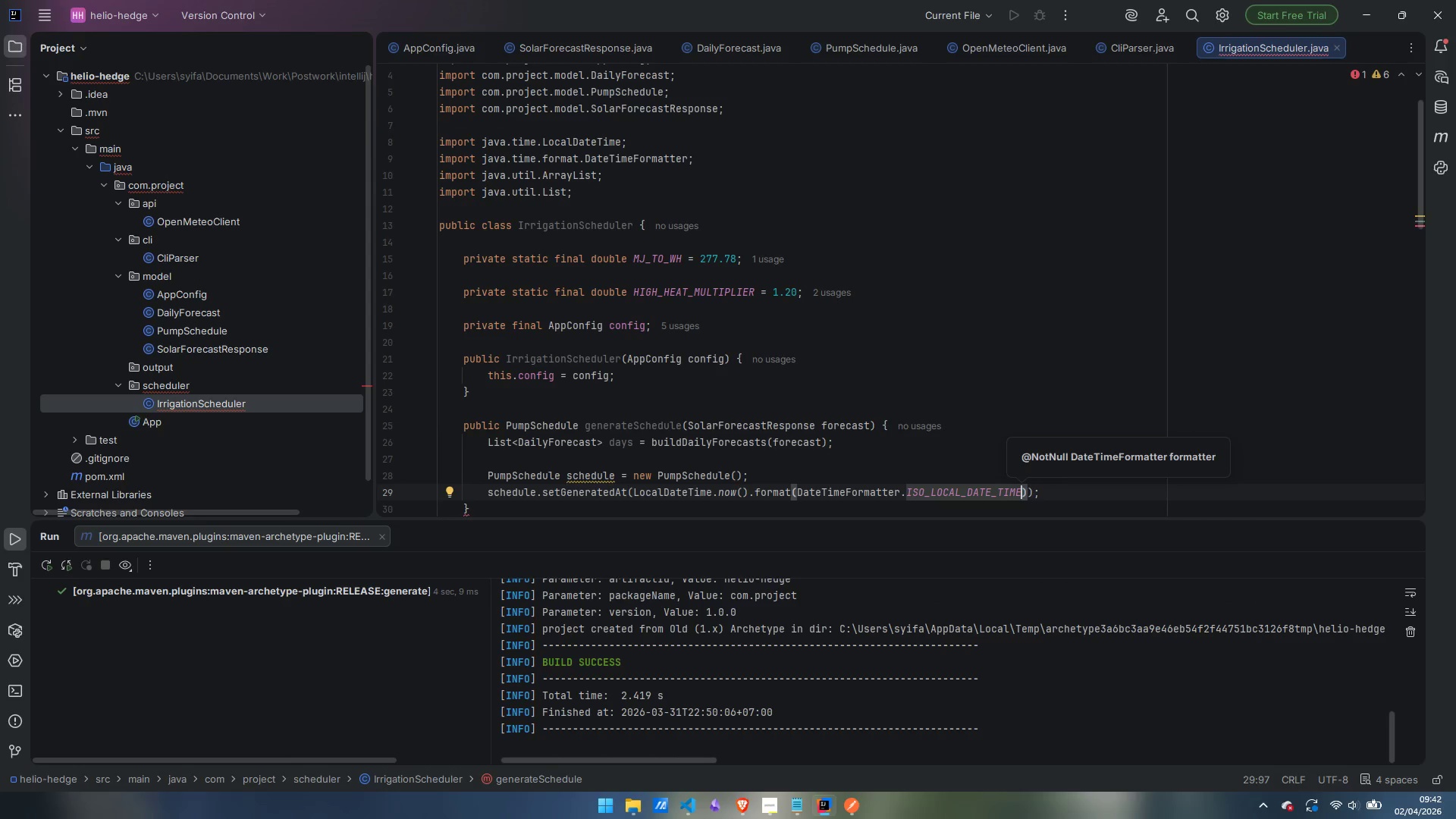 
key(ArrowRight)
 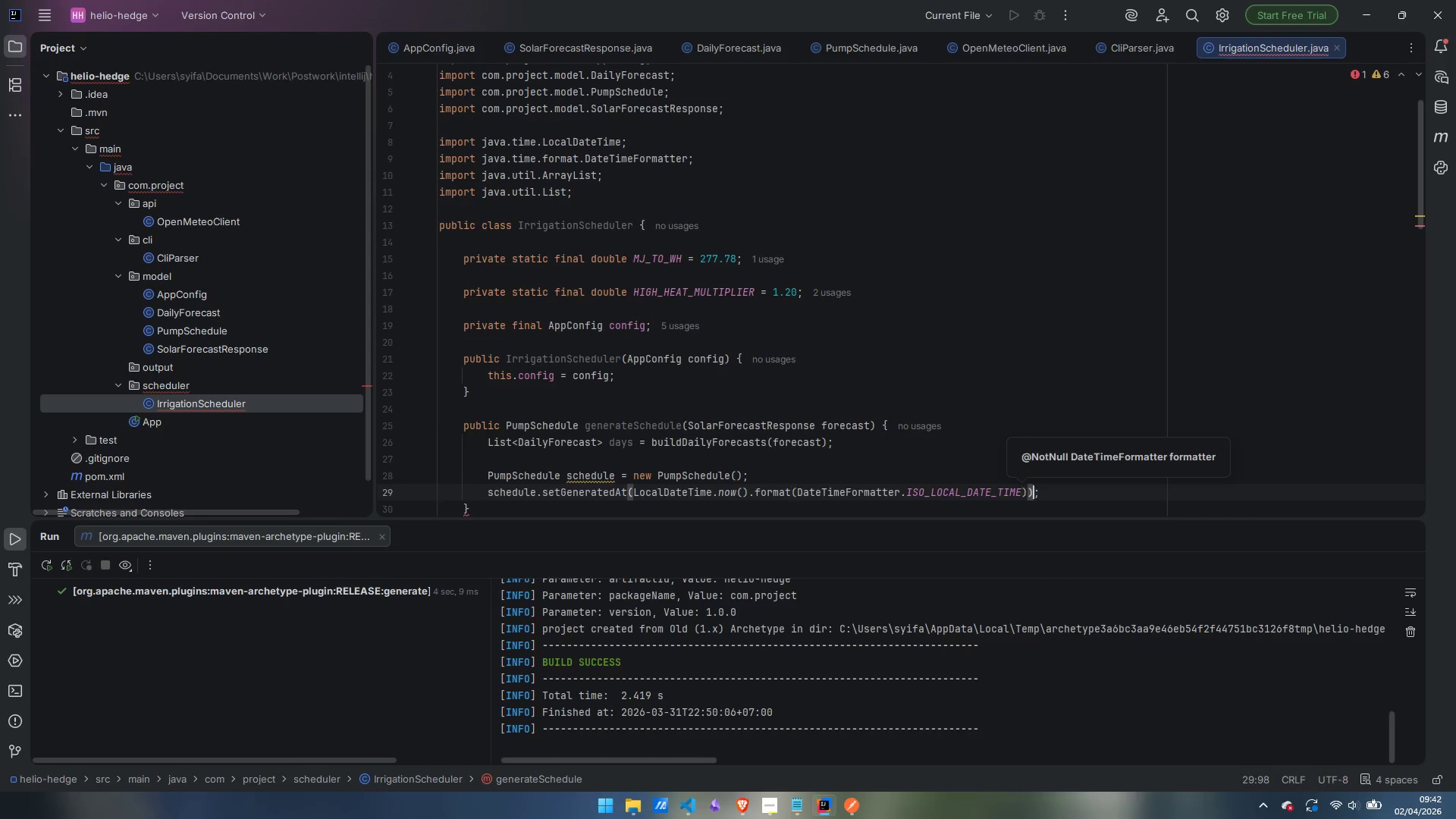 
key(ArrowRight)
 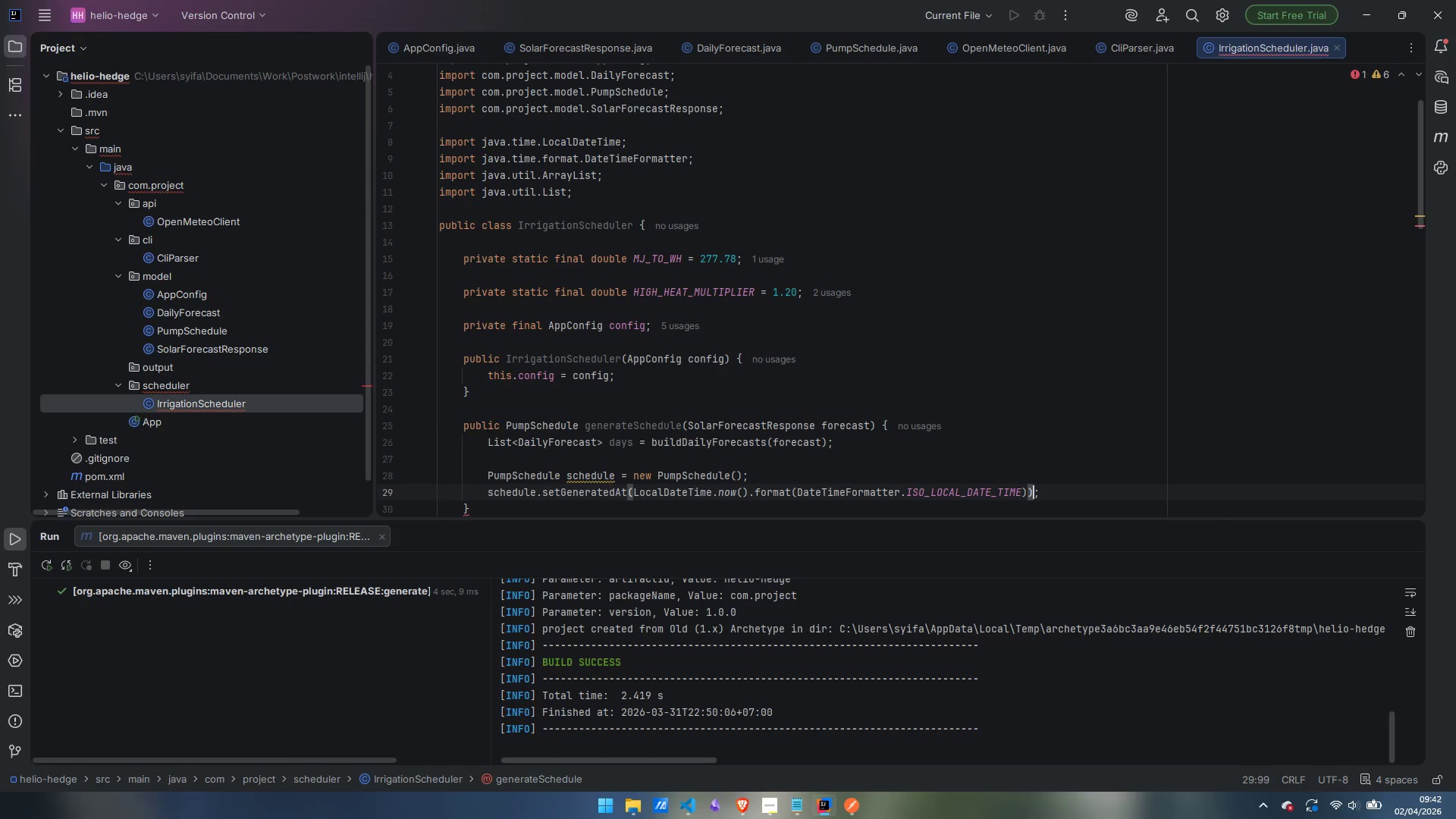 
key(ArrowRight)
 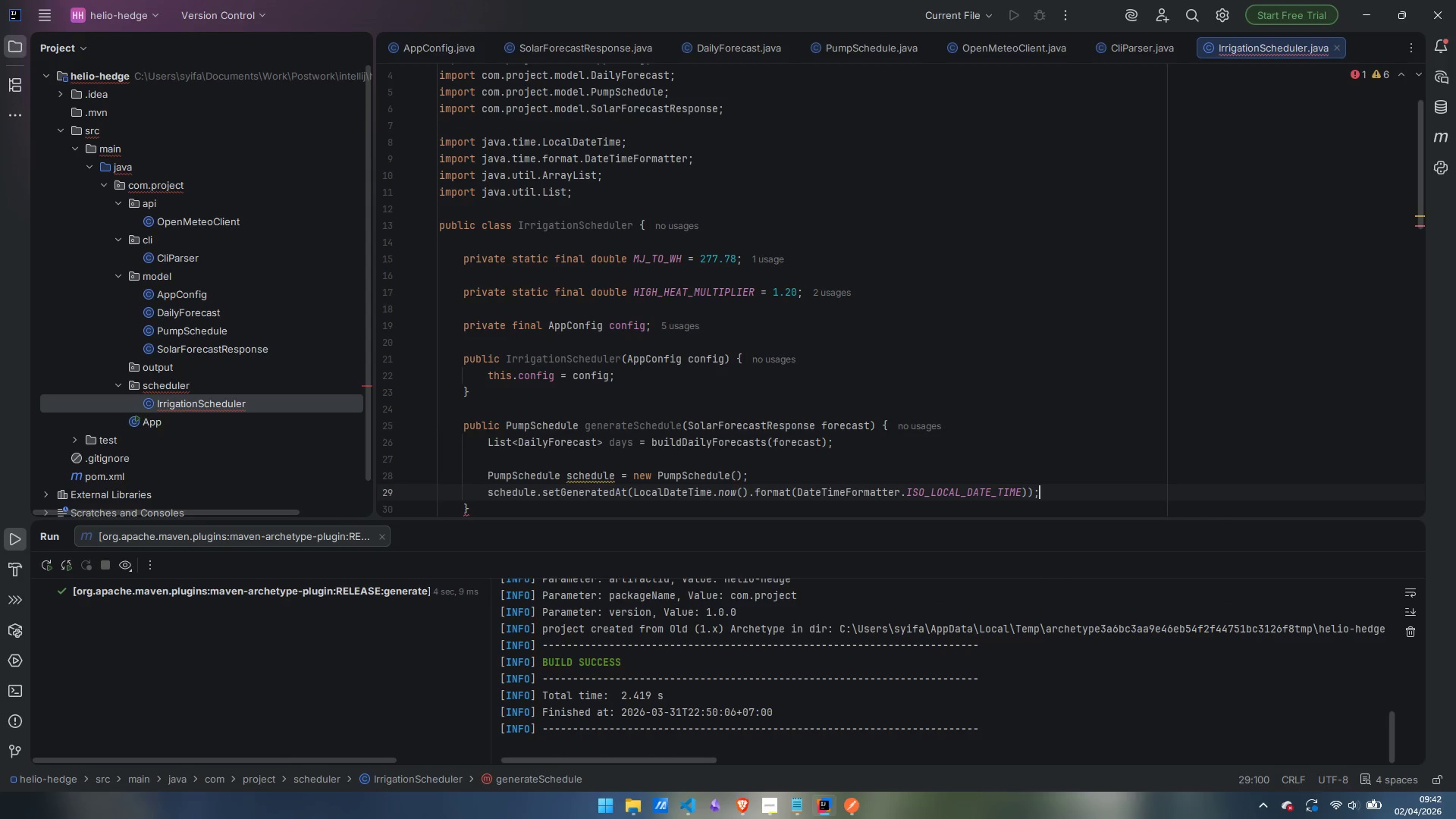 
key(Enter)
 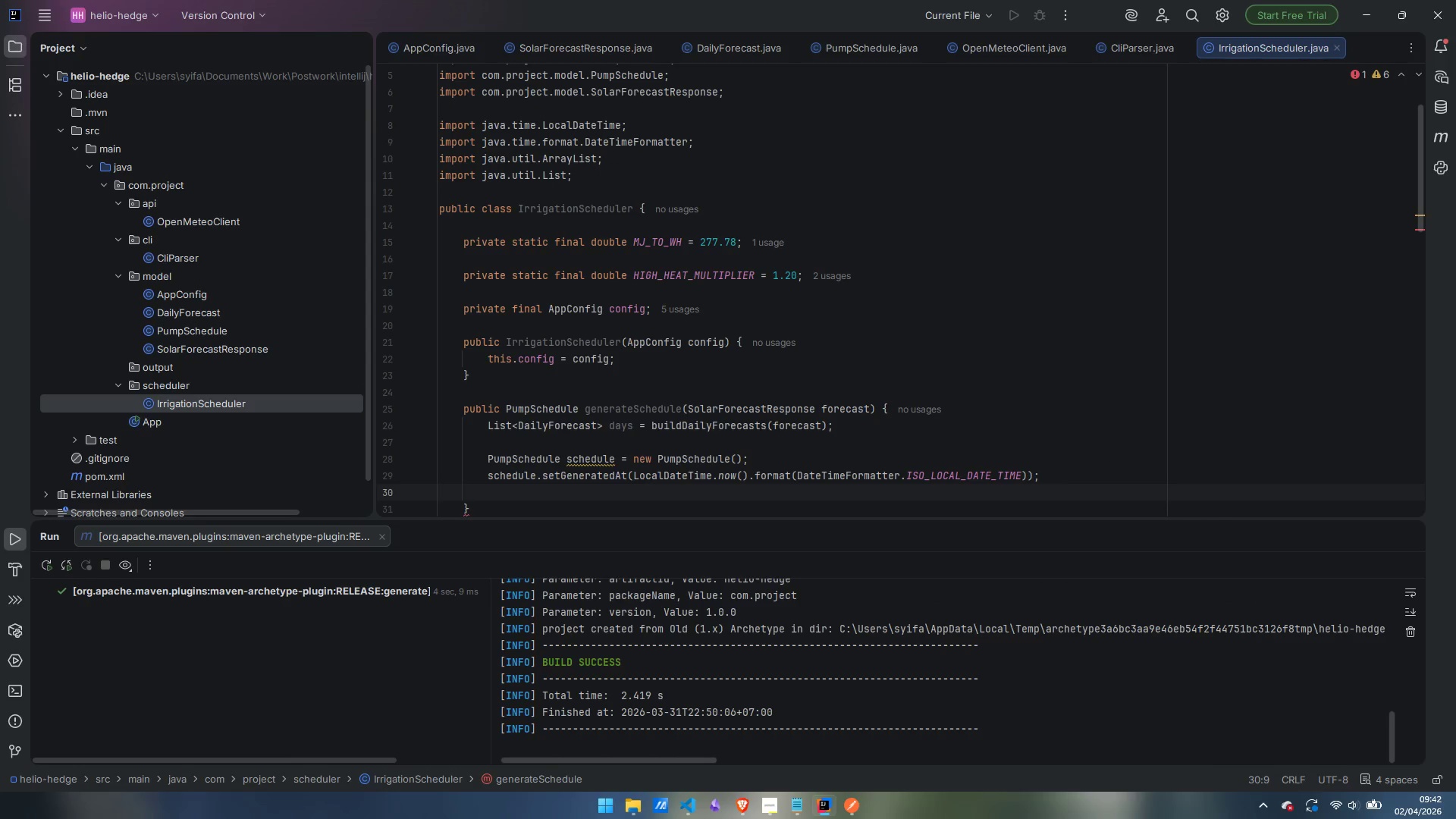 
type(schedule.)
 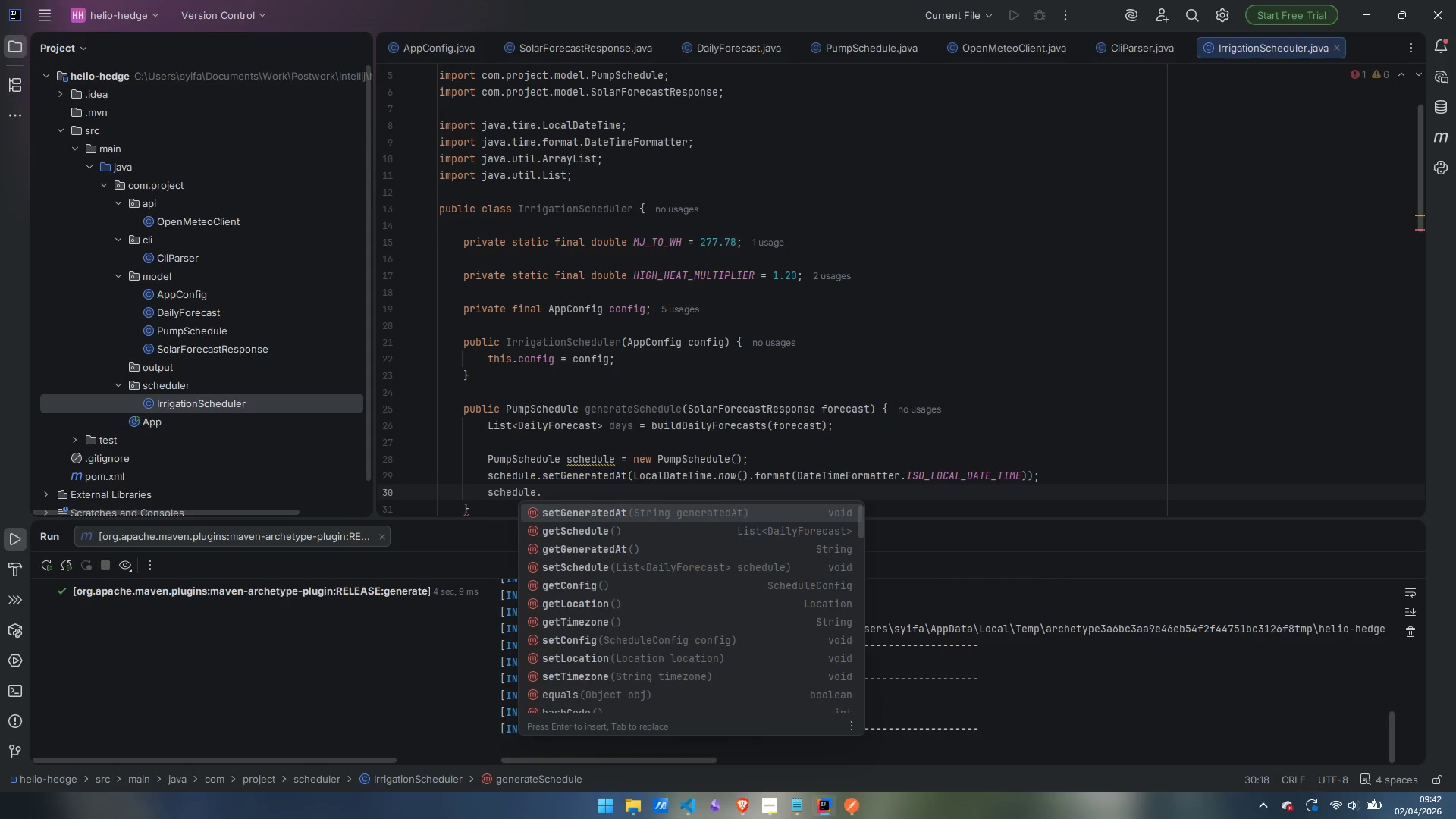 
type(setTimezone)
 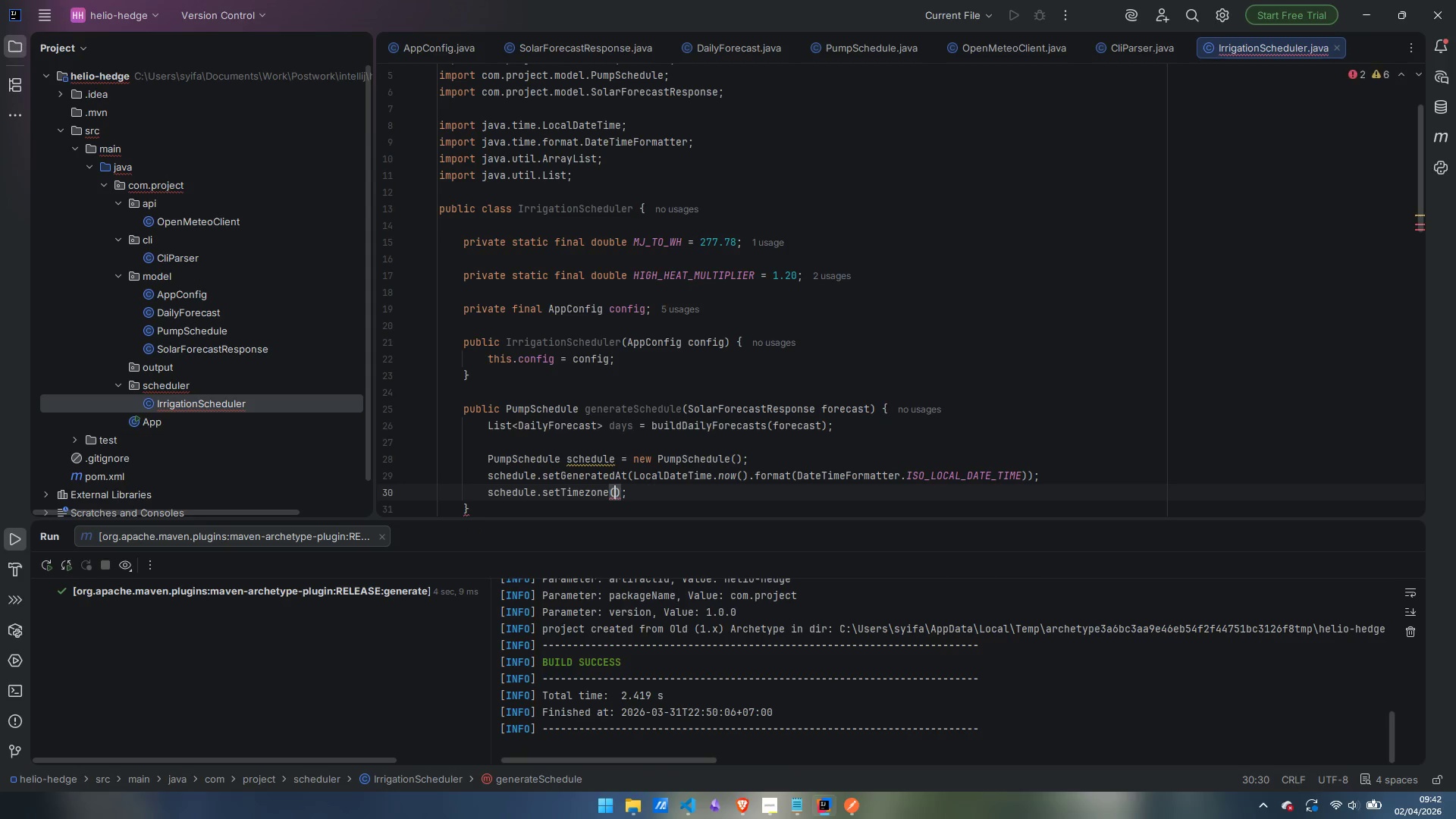 
 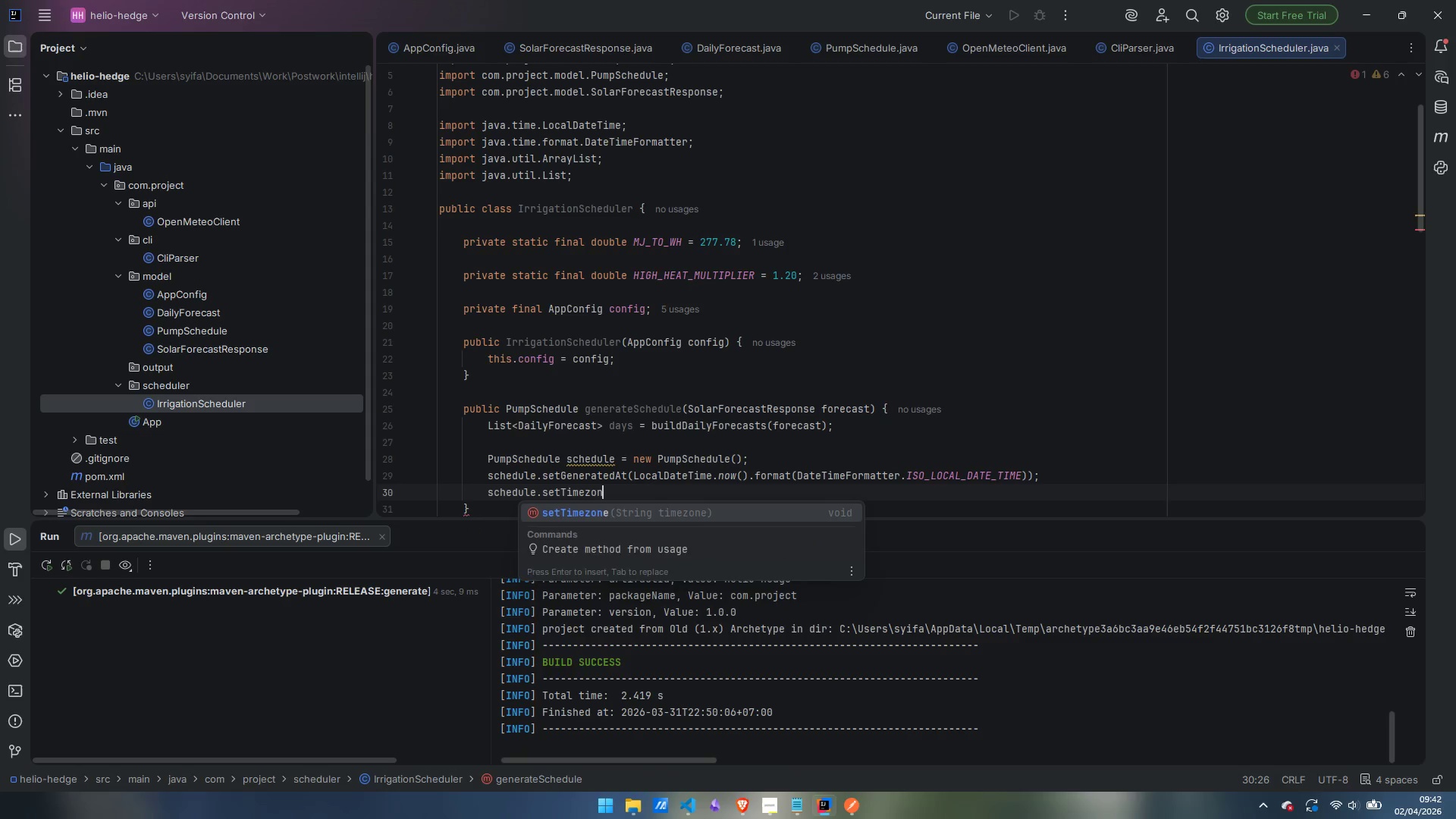 
key(Enter)
 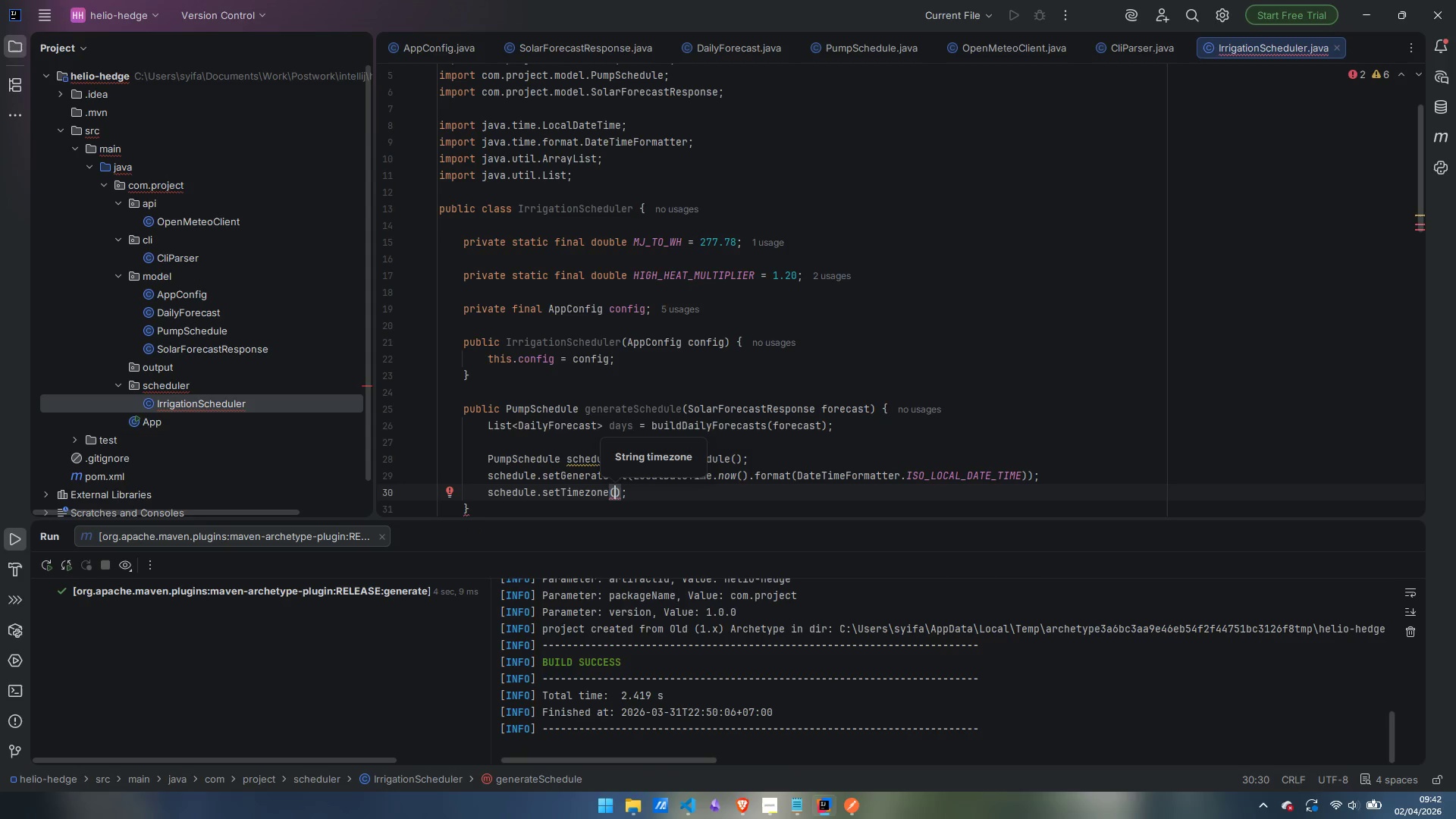 
type(forecast.getTimezone())
 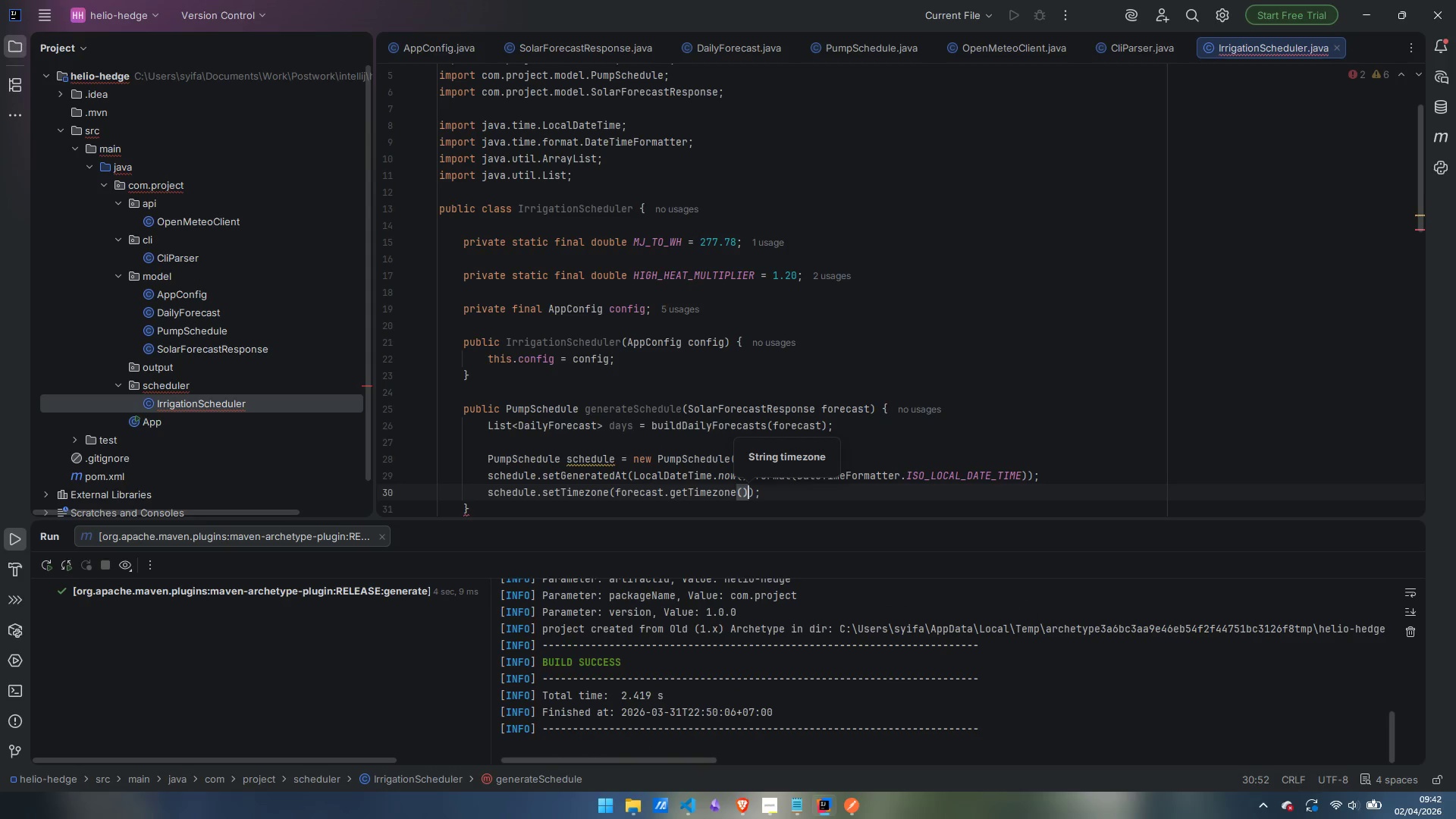 
key(ArrowRight)
 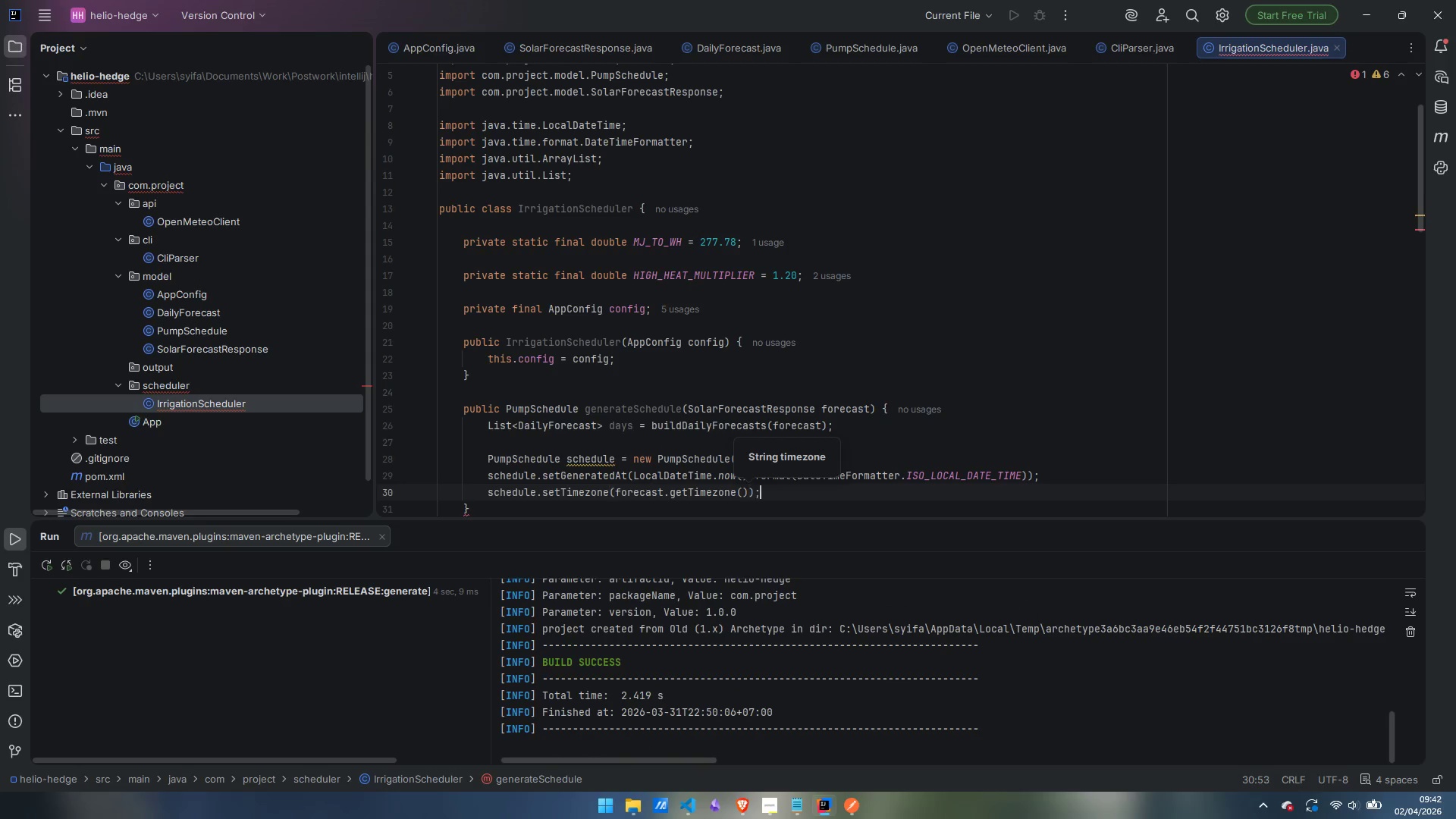 
key(ArrowRight)
 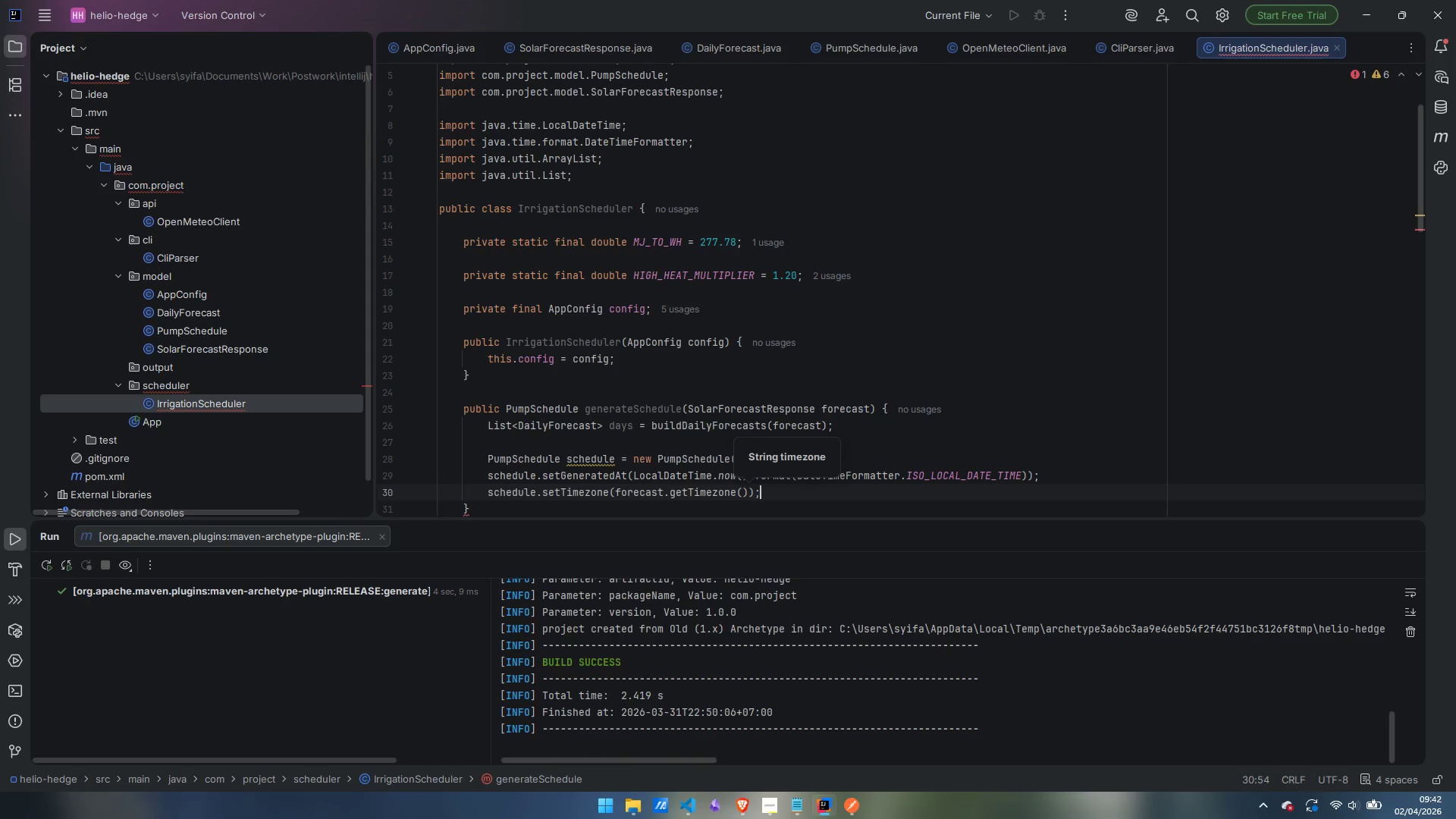 
key(Enter)
 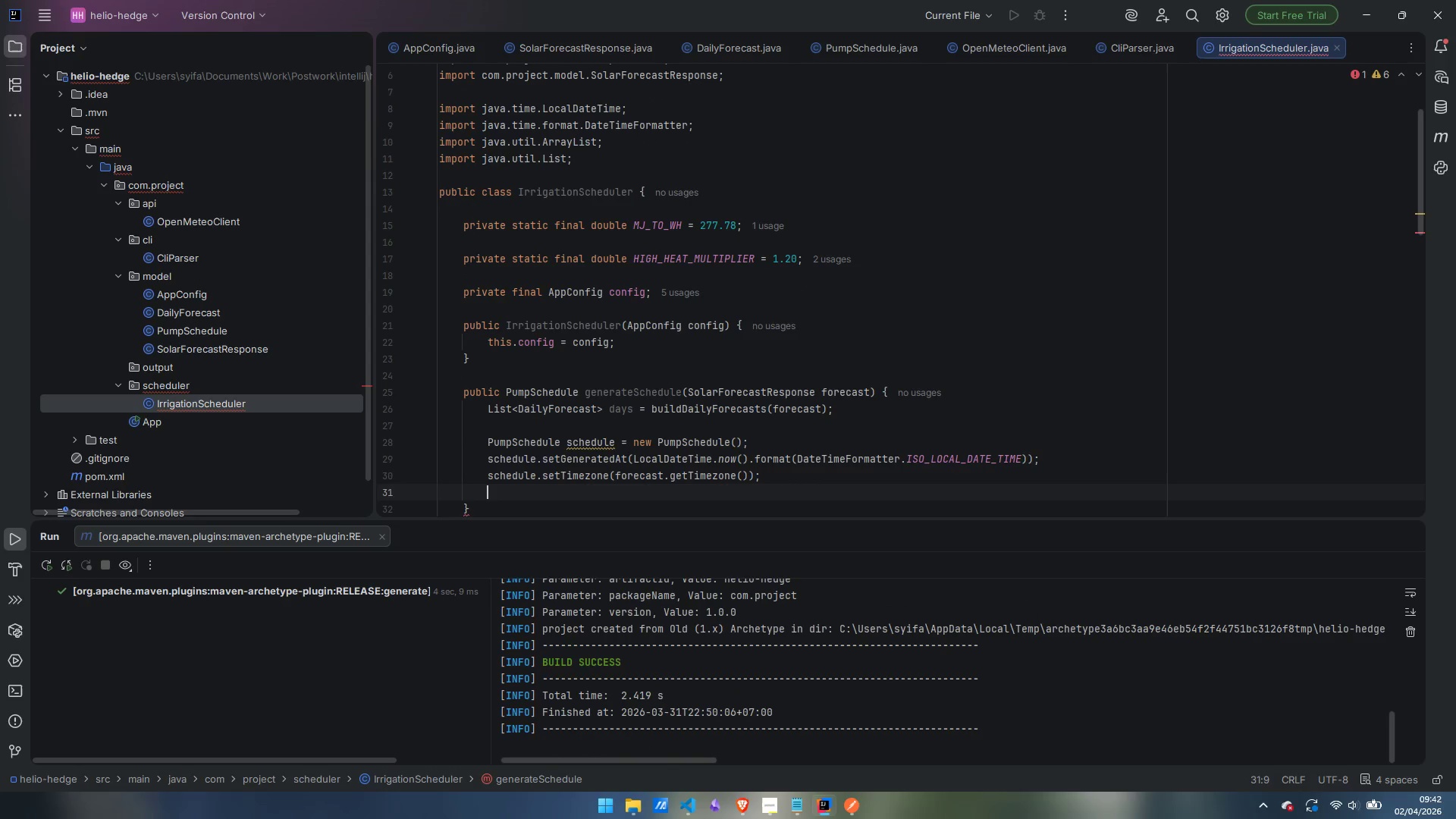 
type(schedle)
key(Backspace)
key(Backspace)
type(ule.setLocation)
 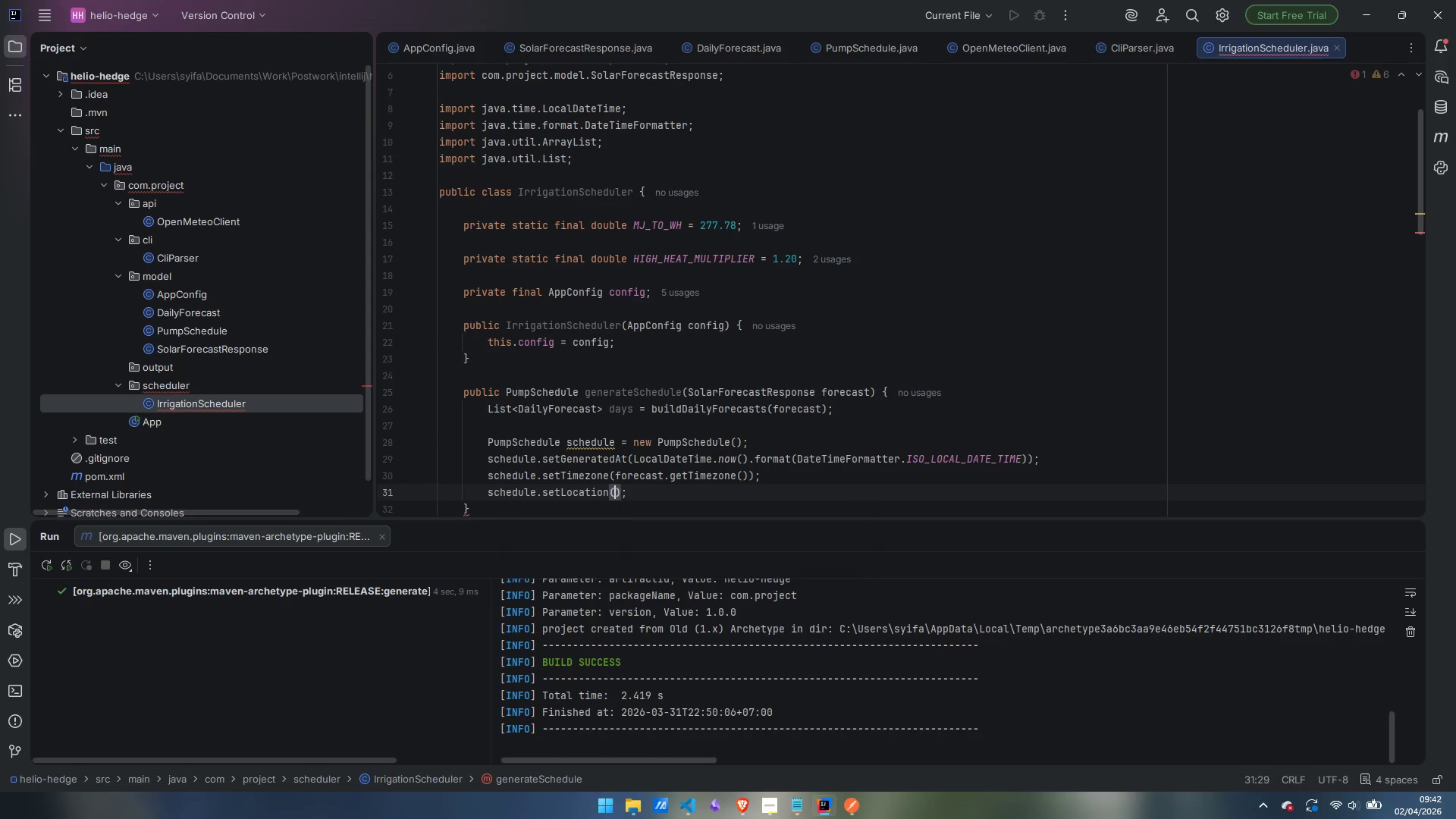 
key(Enter)
 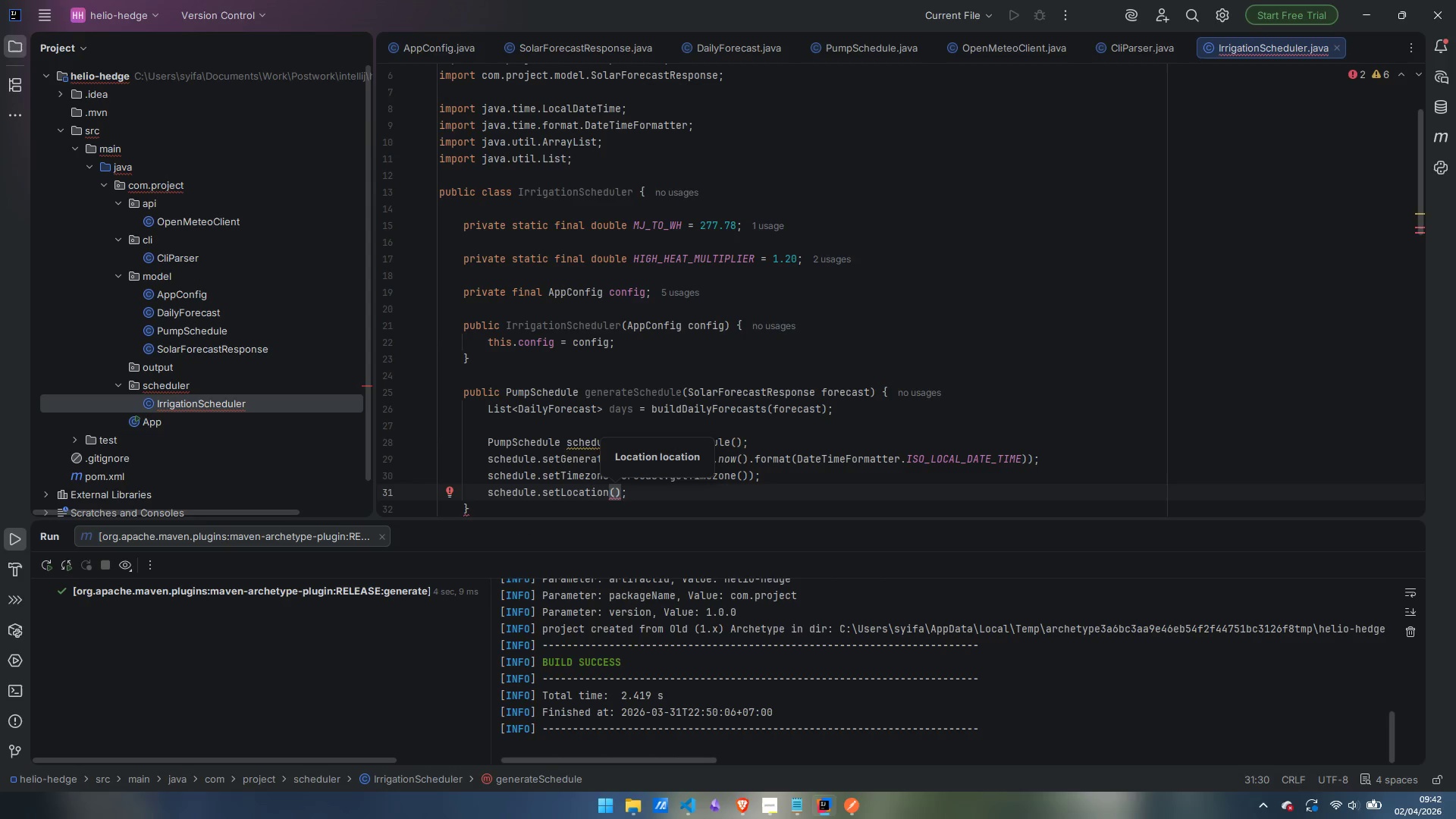 
type(mew)
key(Backspace)
key(Backspace)
key(Backspace)
type(new Location)
 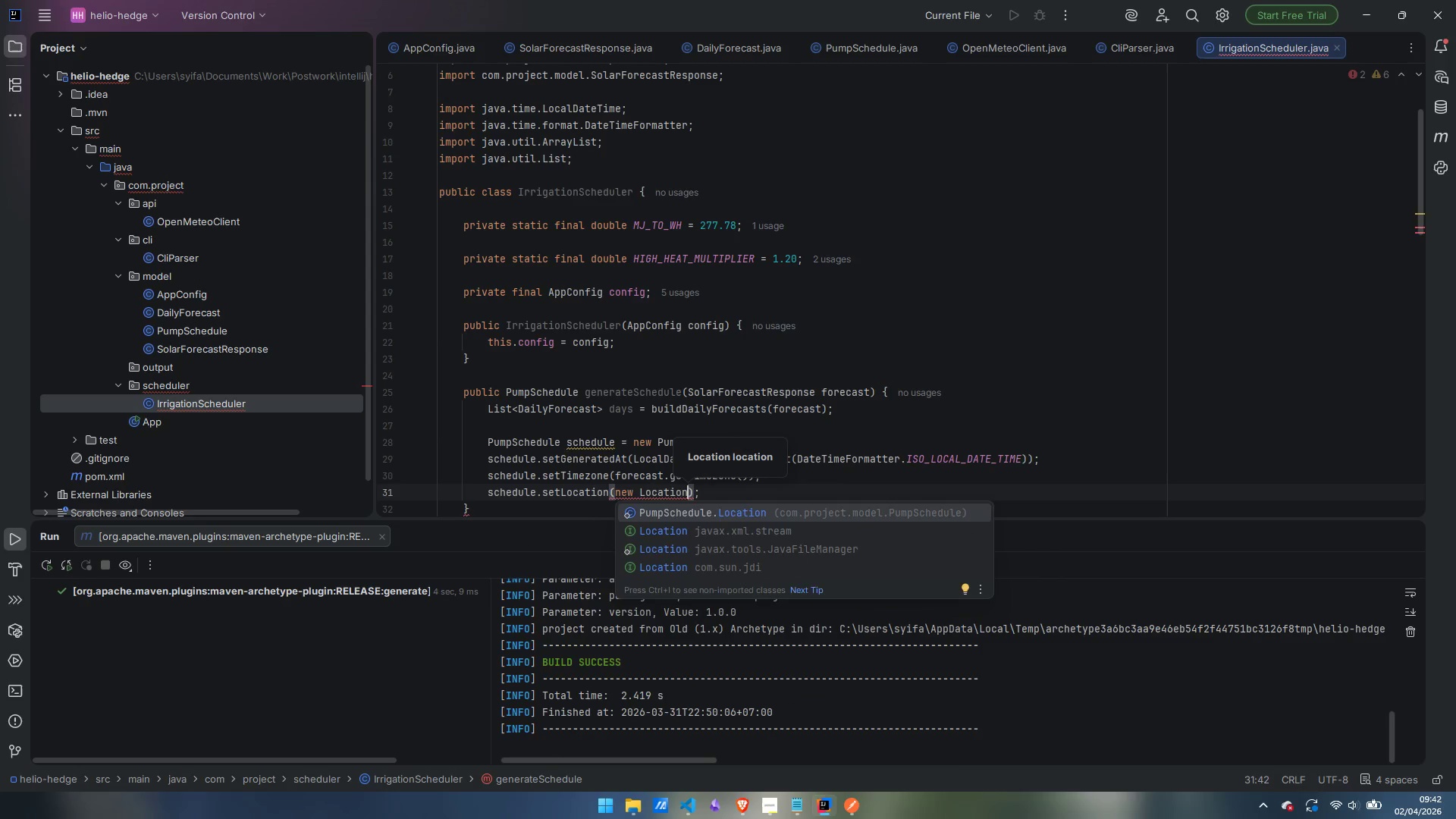 
key(Enter)
 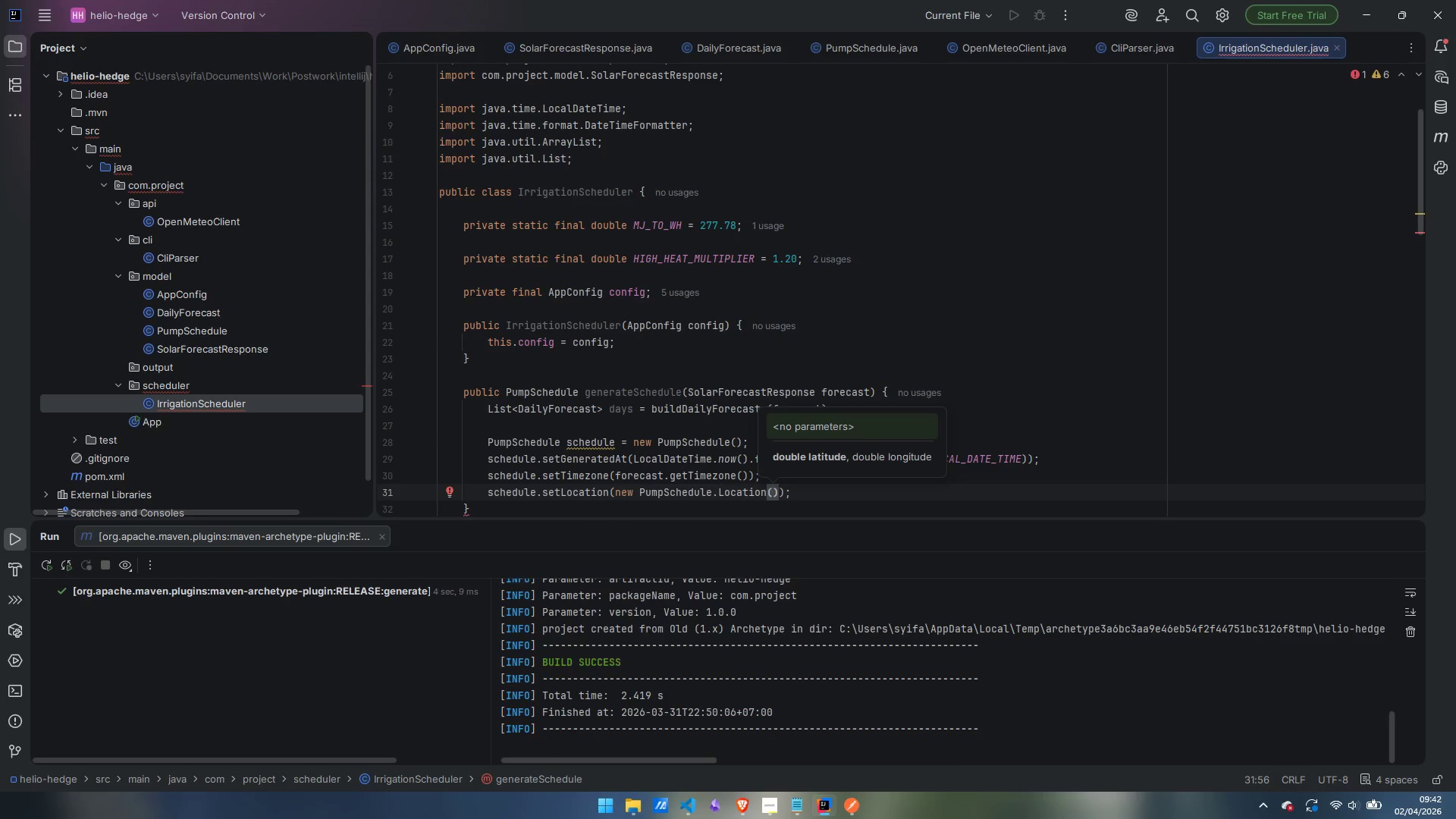 
type(forecast.getLatitude)
 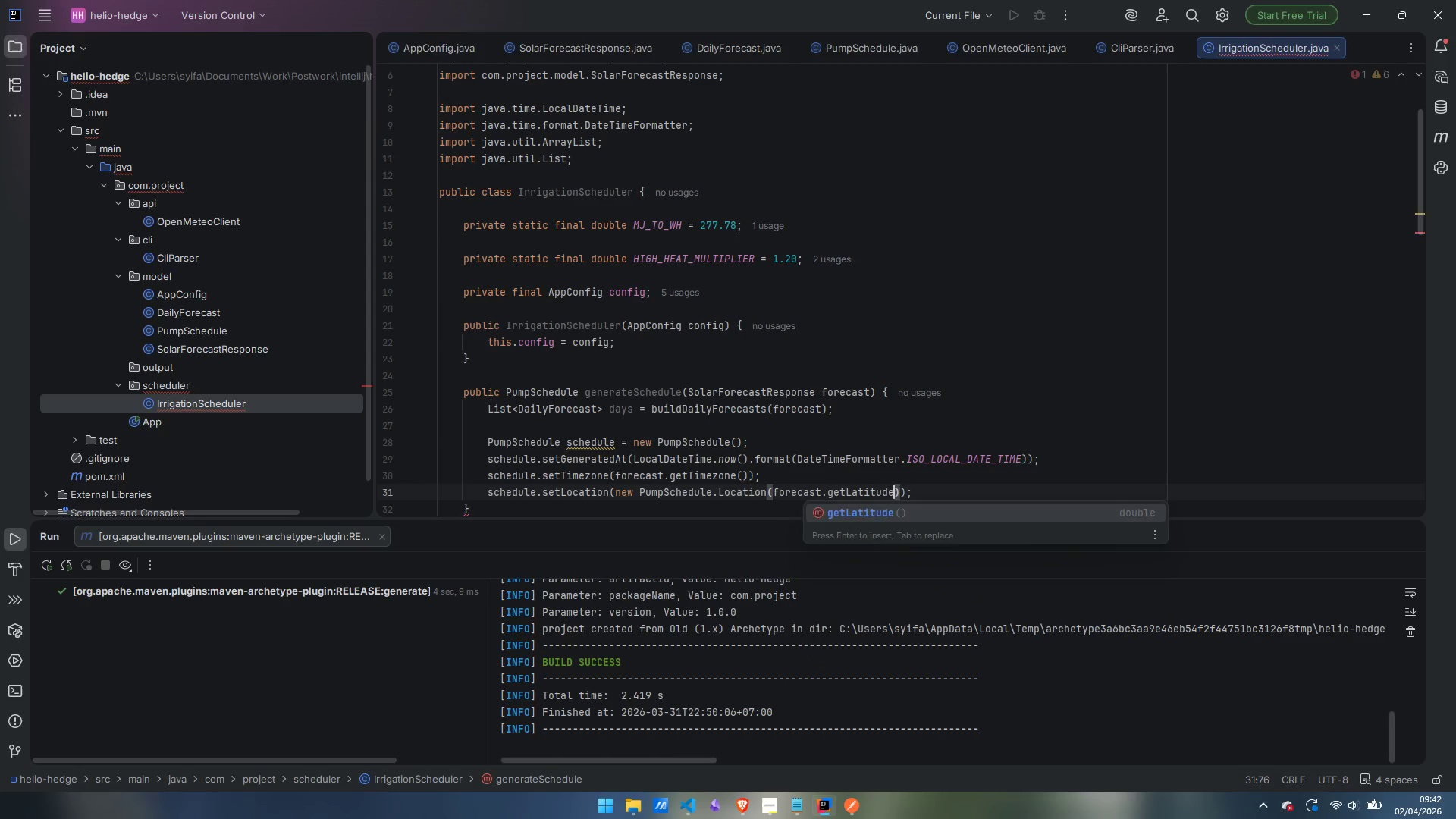 
key(Enter)
 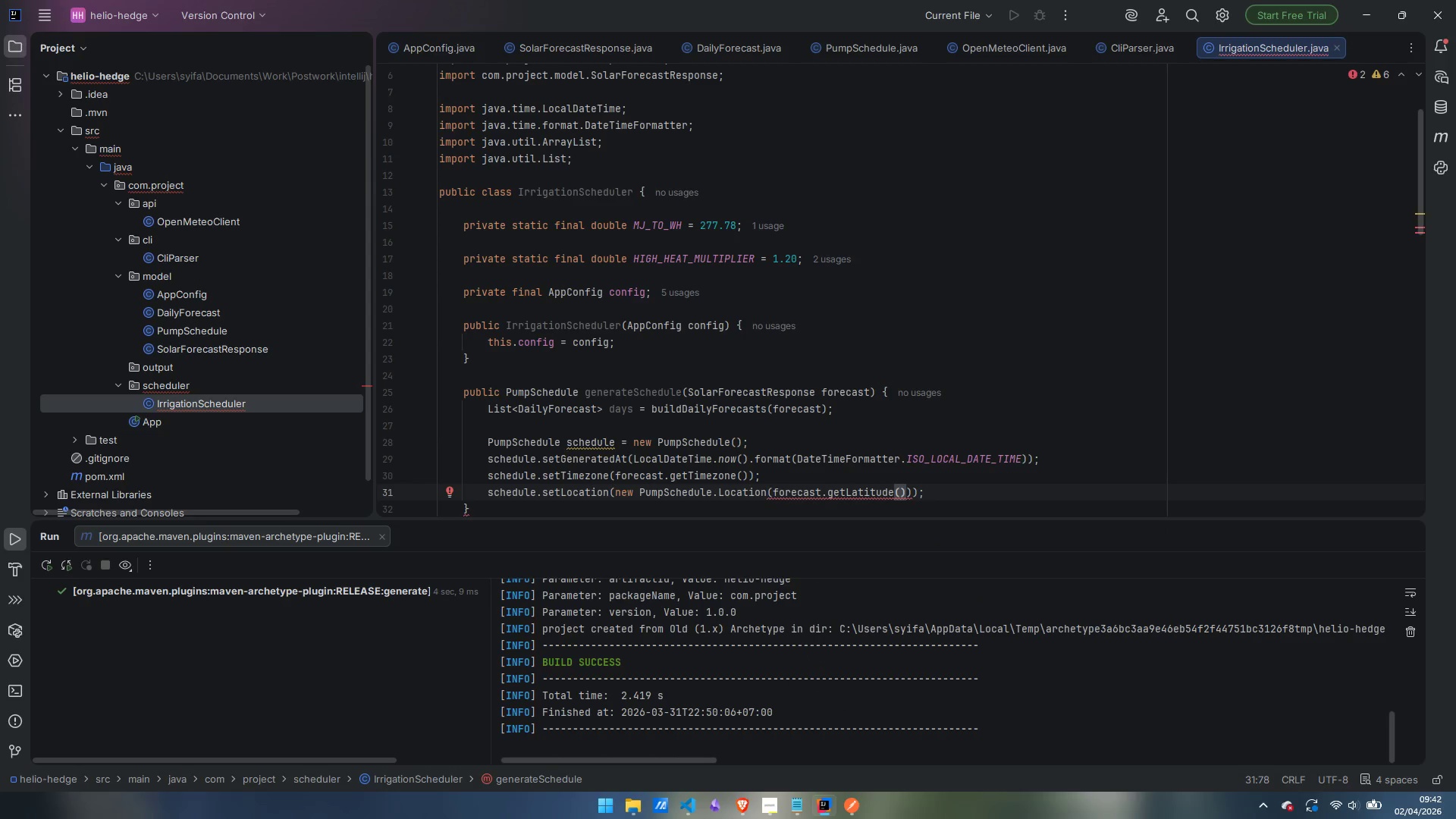 
type(, forecast.longitude)
 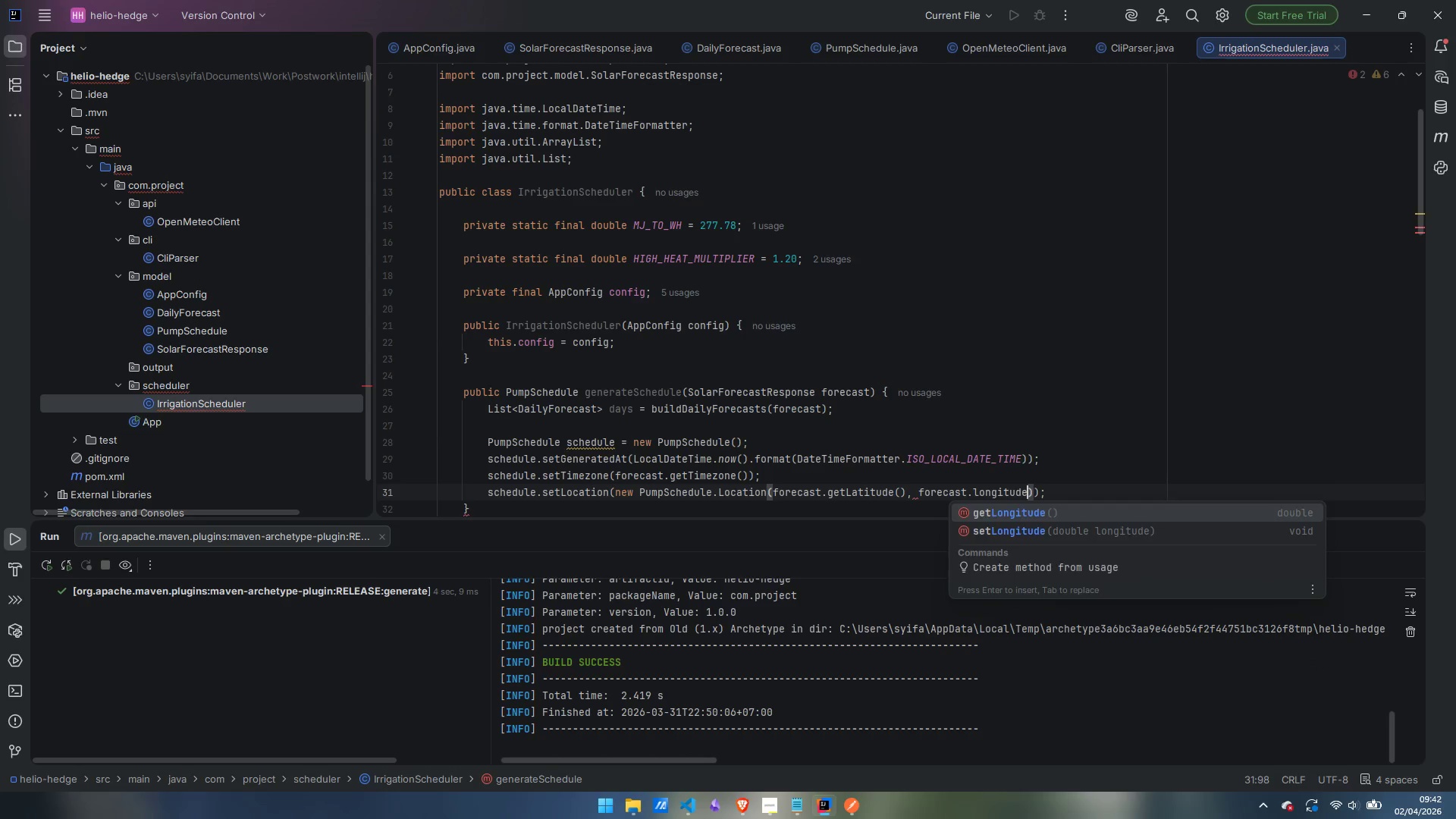 
key(Enter)
 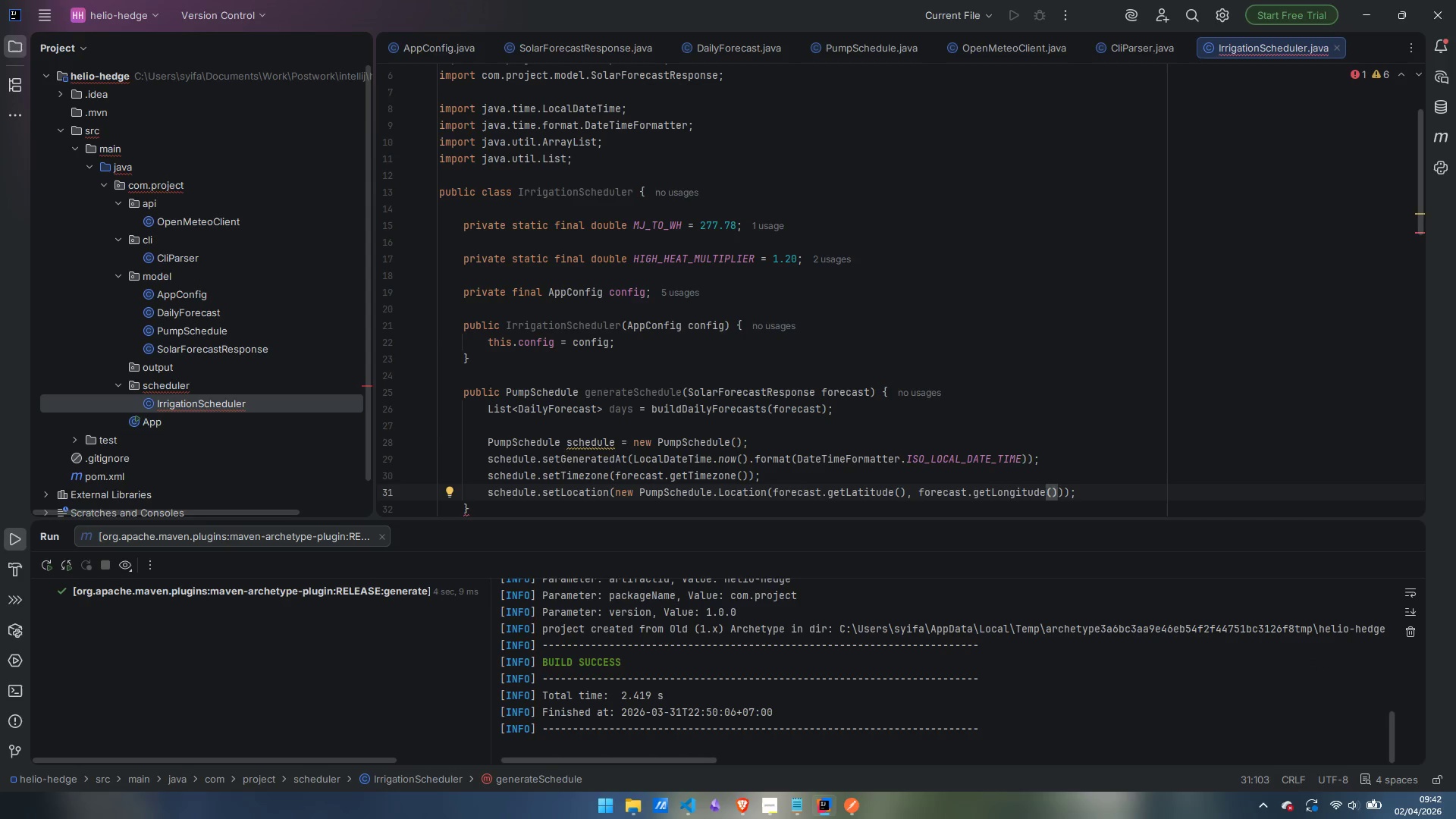 
wait(8.22)
 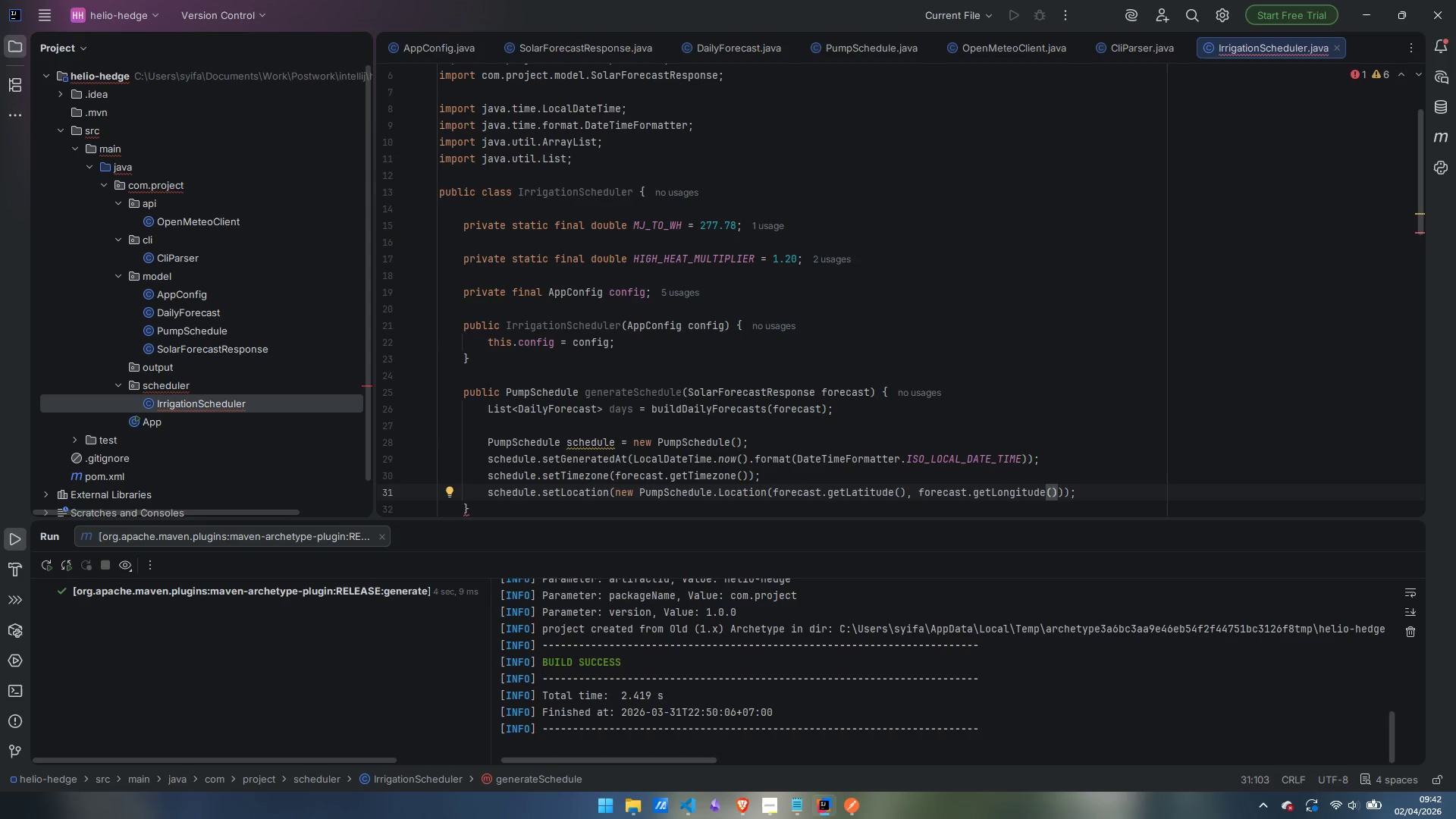 
key(ArrowRight)
 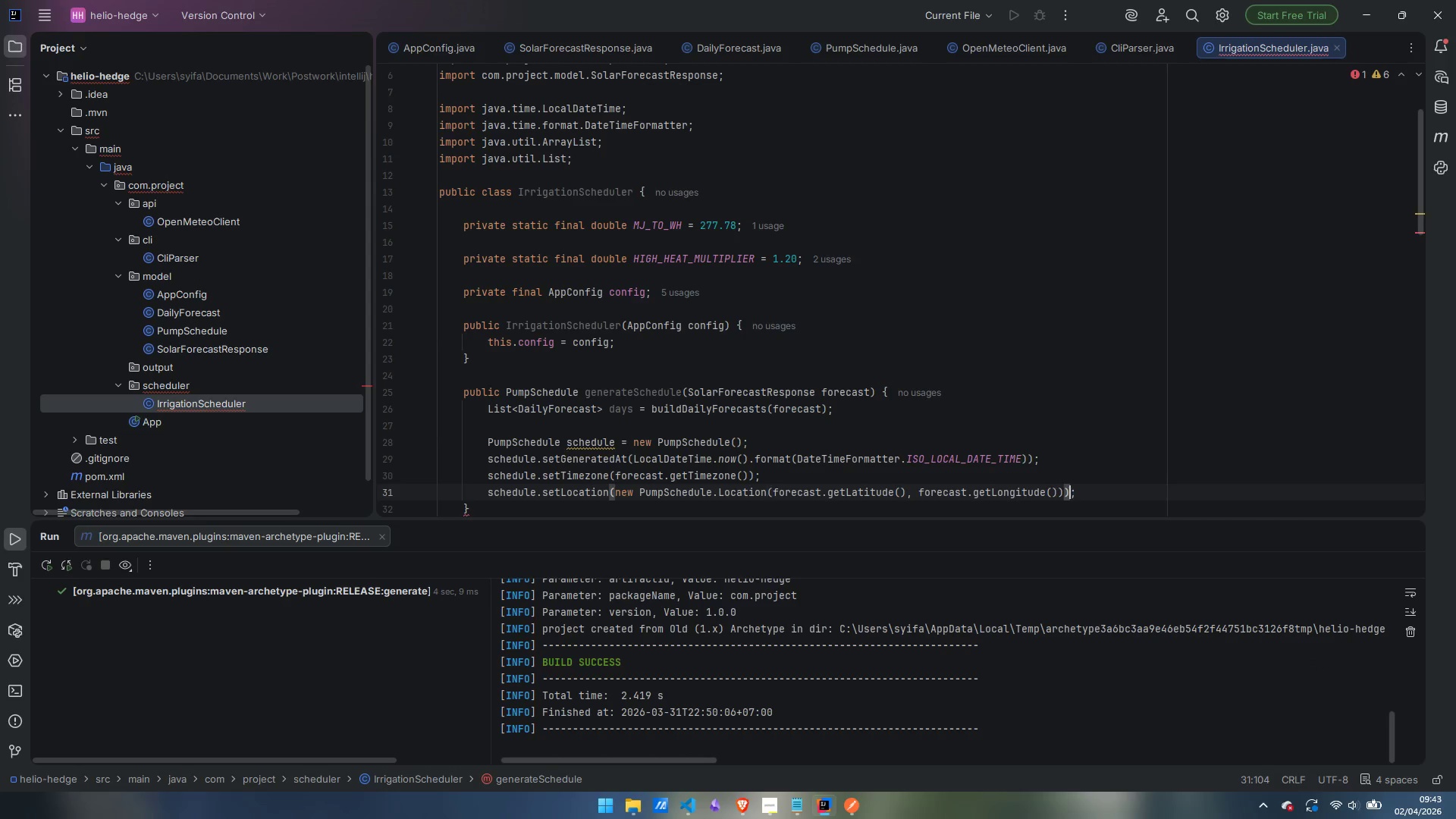 
key(ArrowRight)
 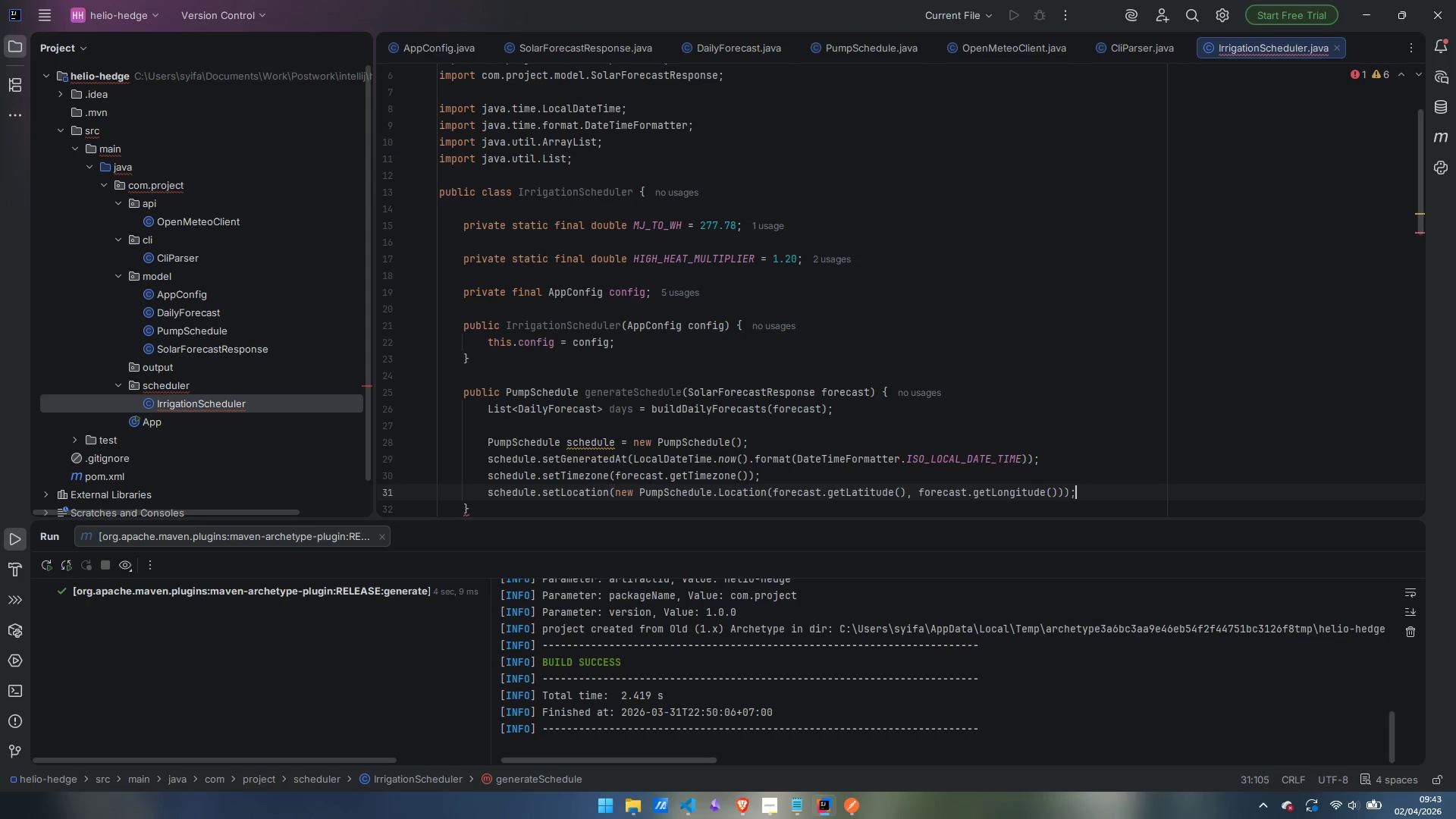 
key(ArrowRight)
 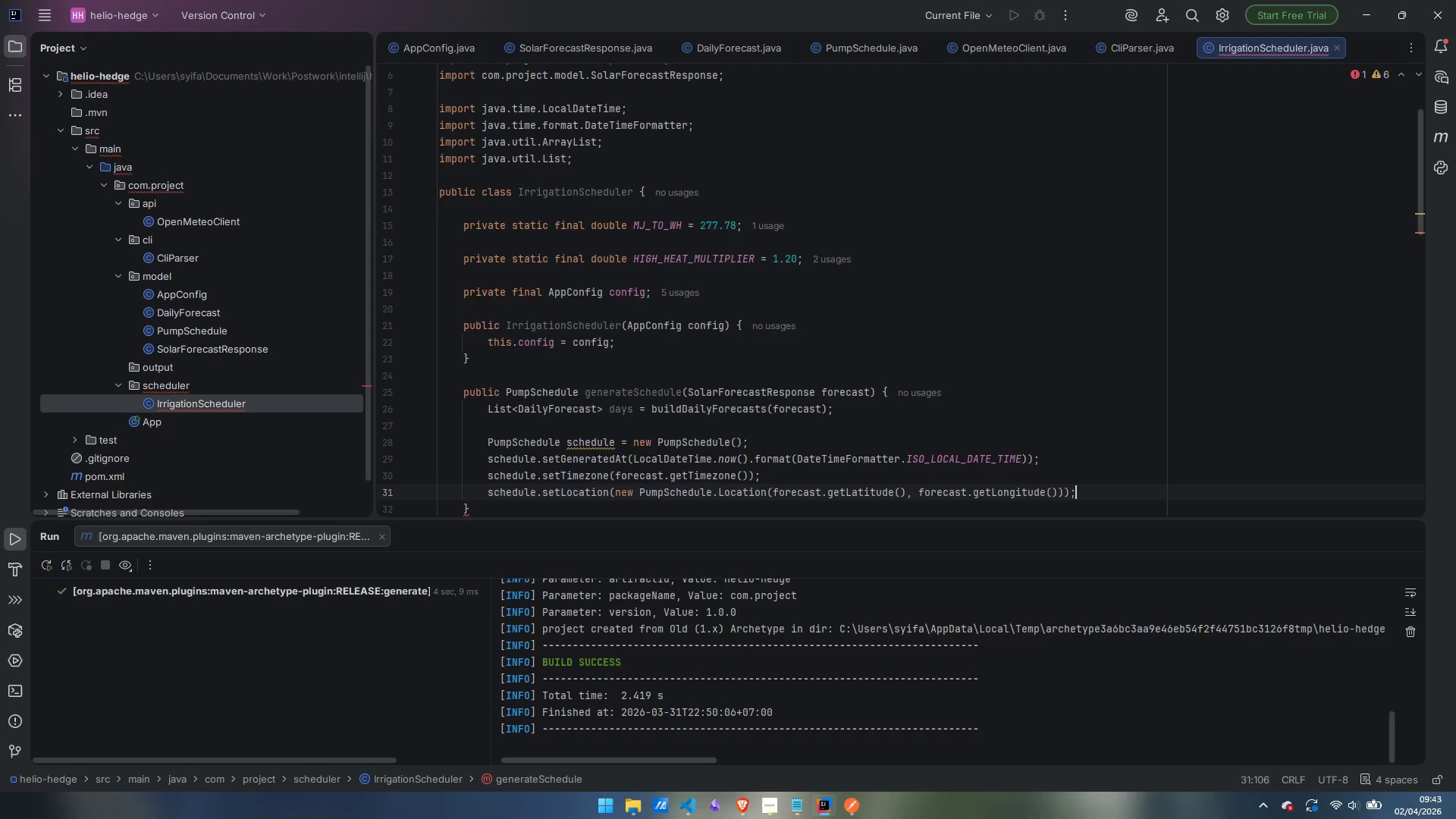 
key(Enter)
 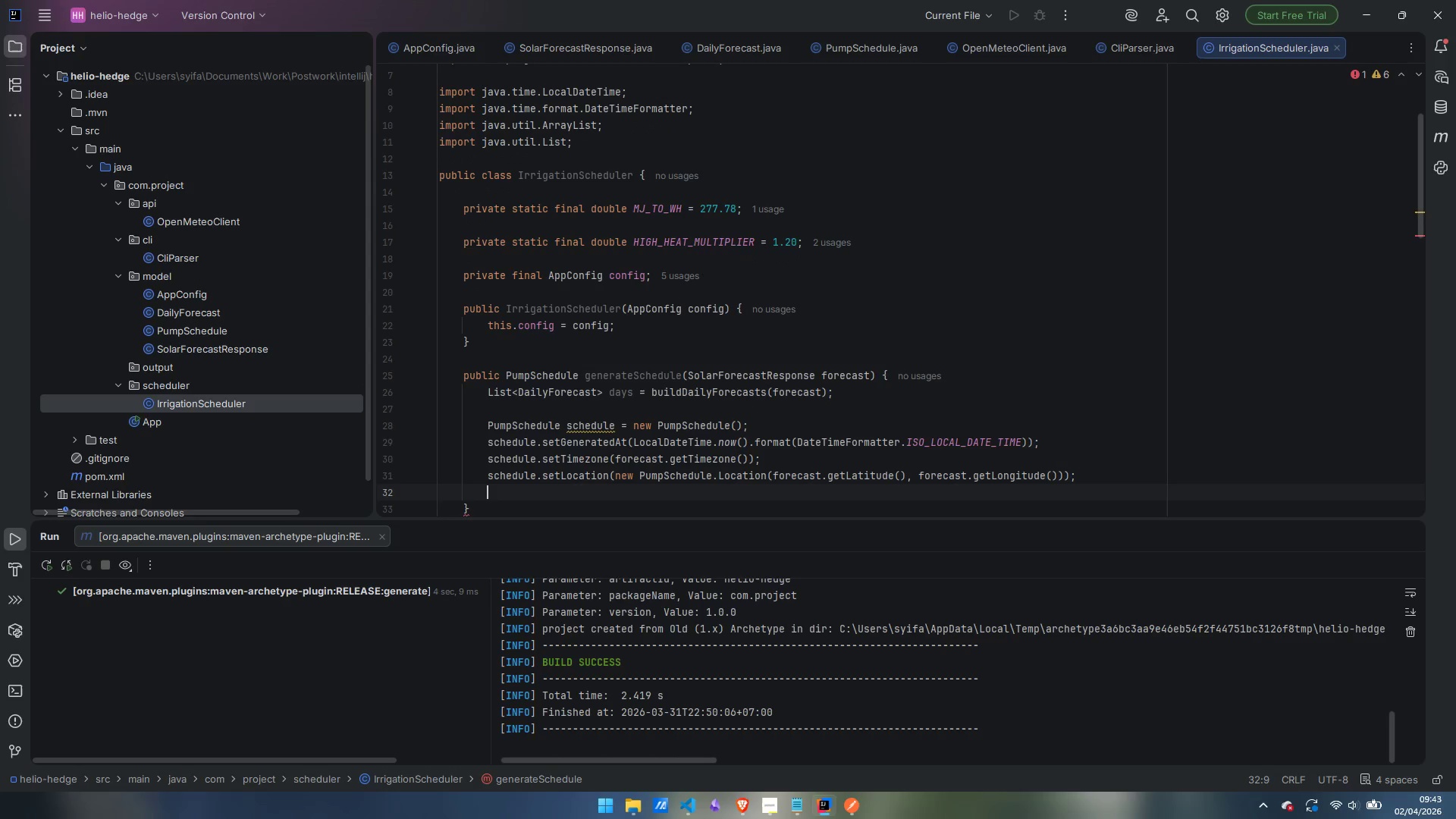 
type(schedule.setConfig)
 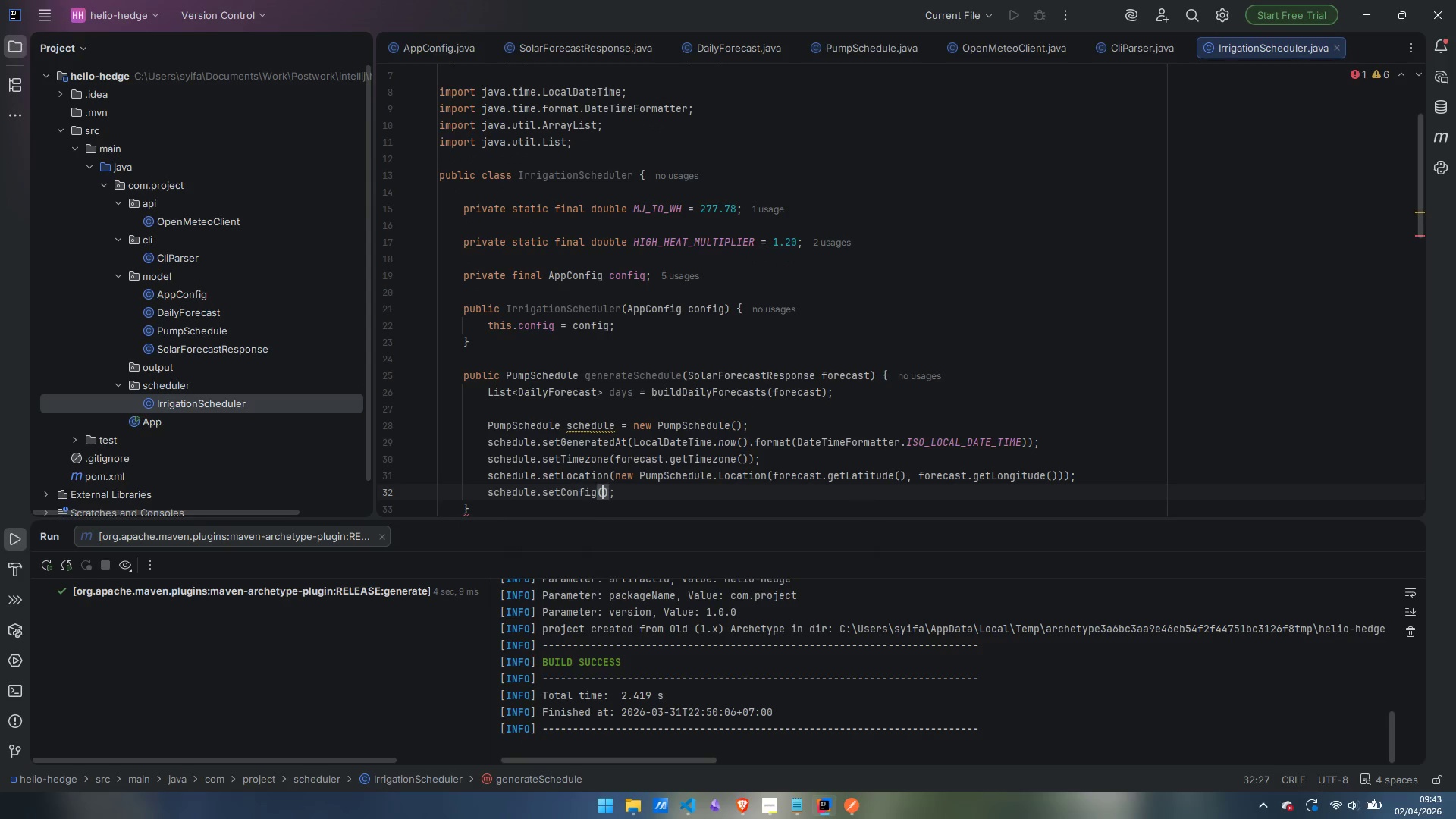 
key(Enter)
 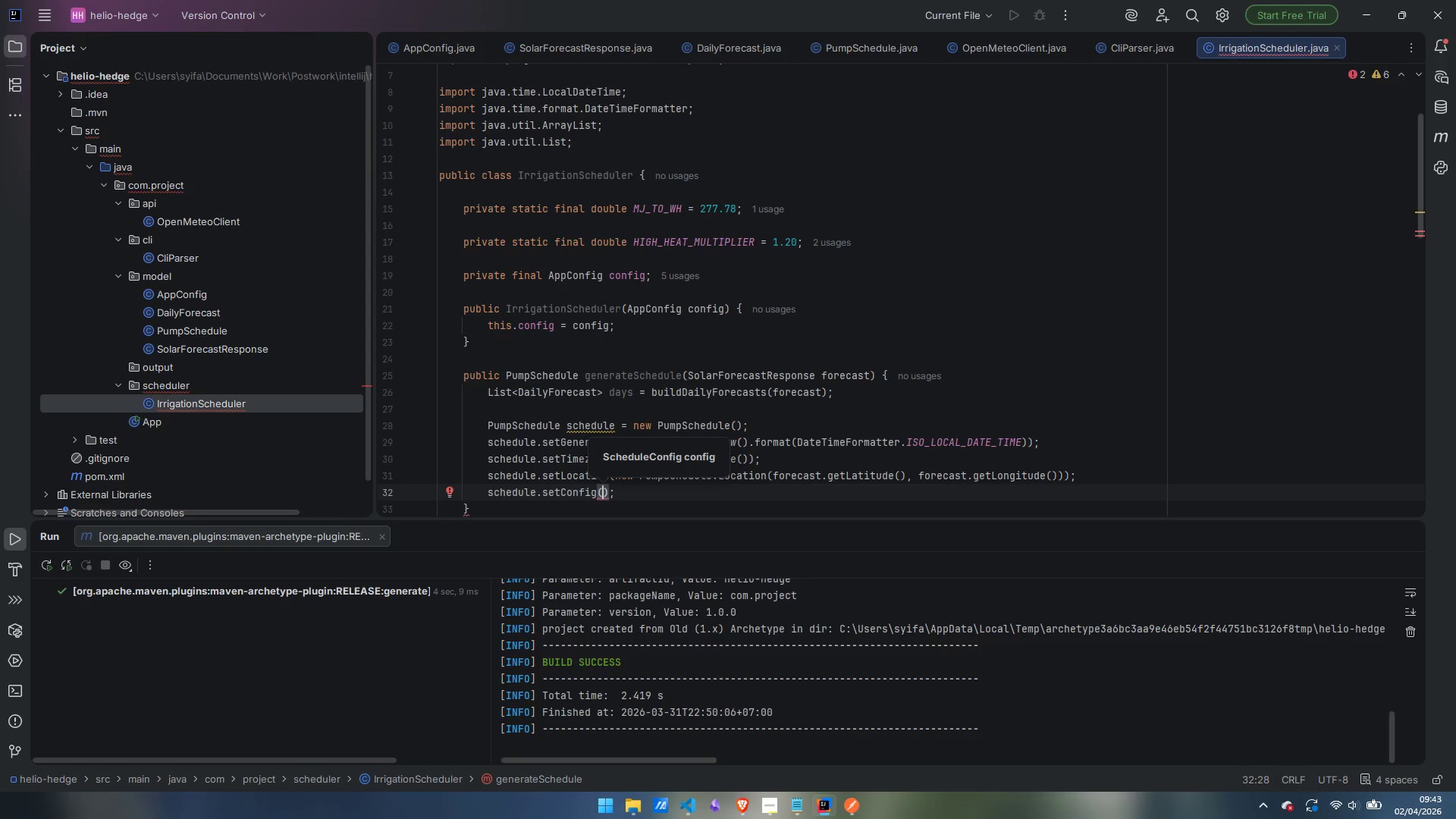 
type(buildCOnfigSnapshot())
 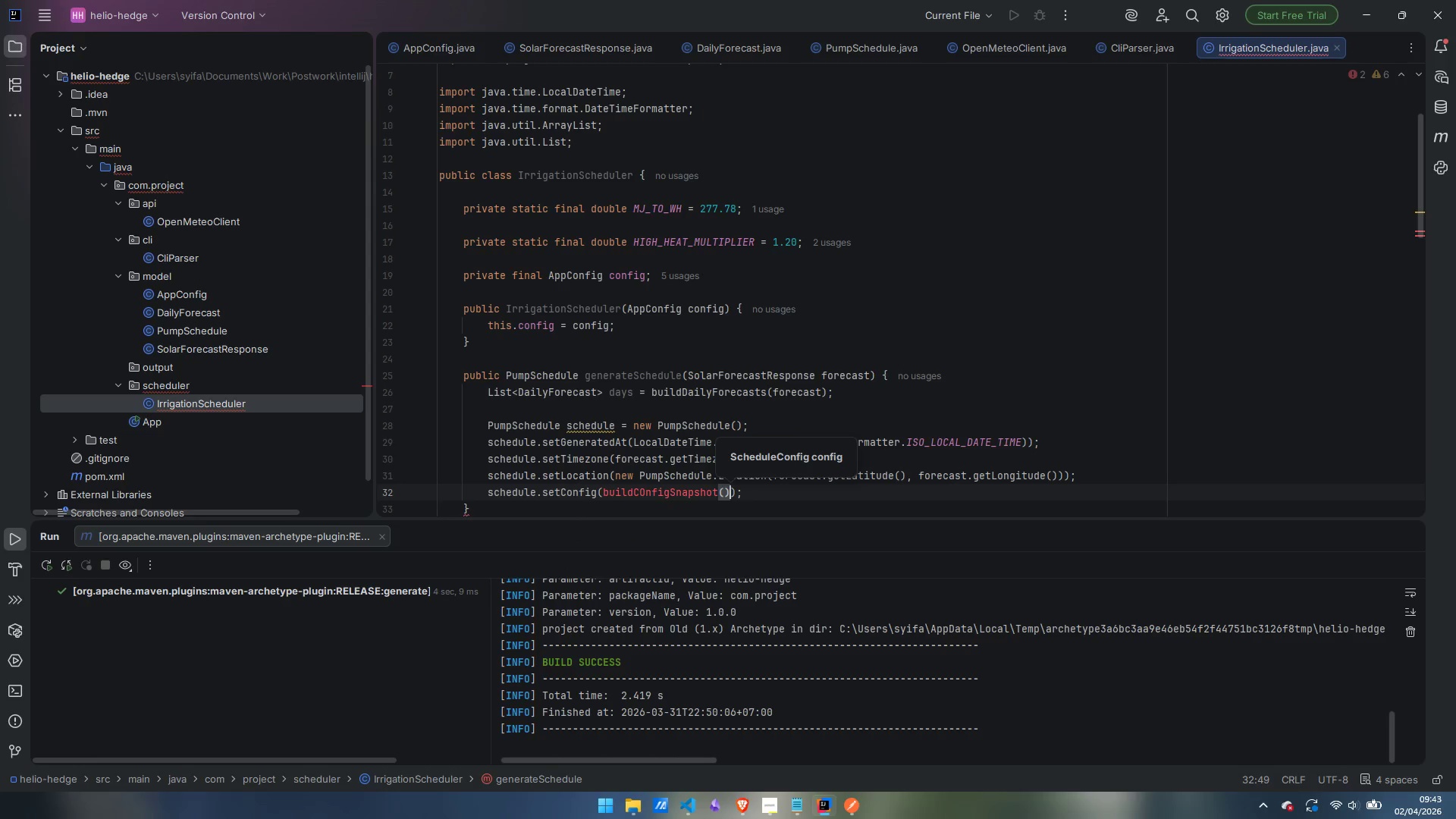 
key(ArrowRight)
 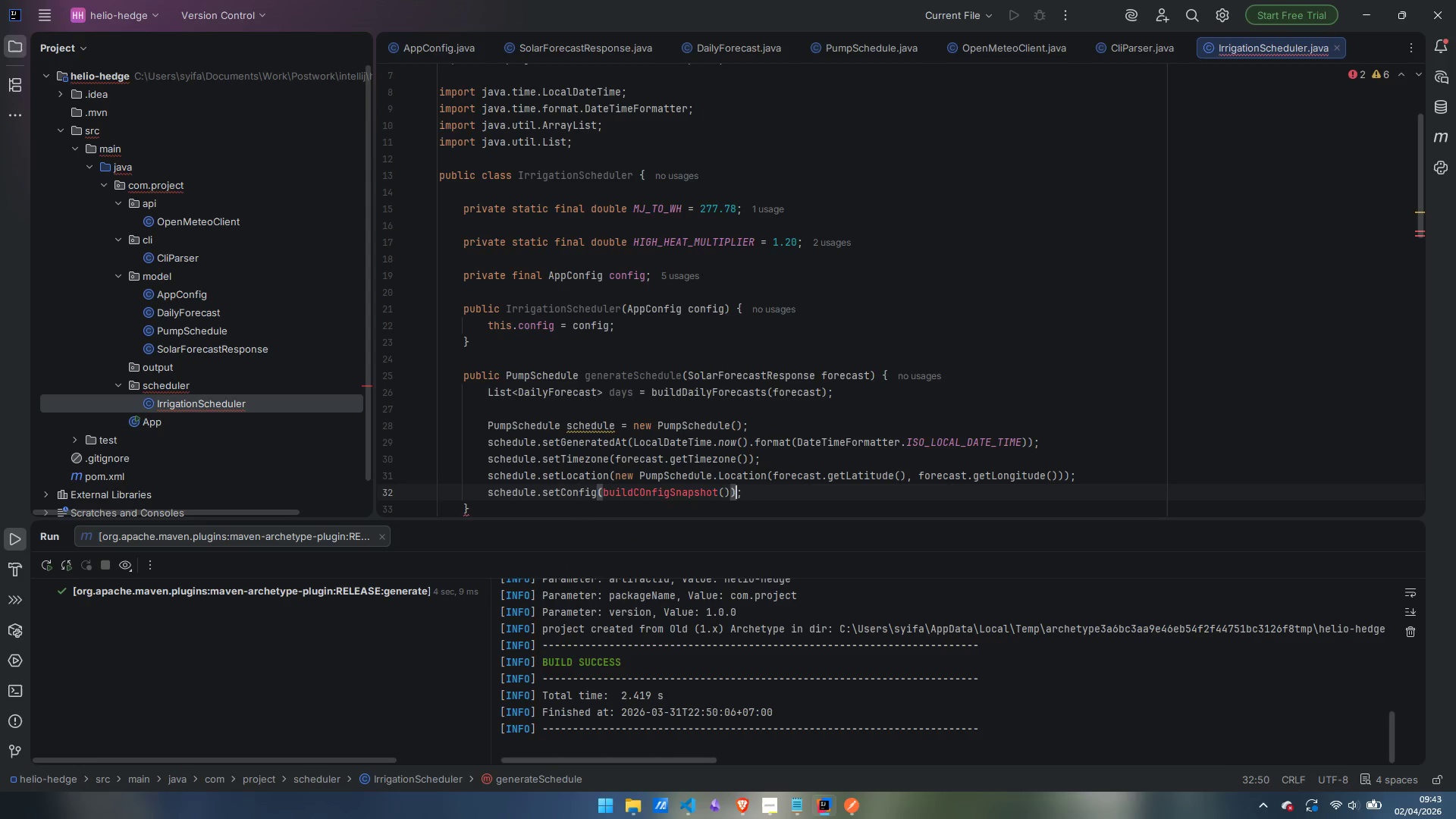 
key(ArrowRight)
 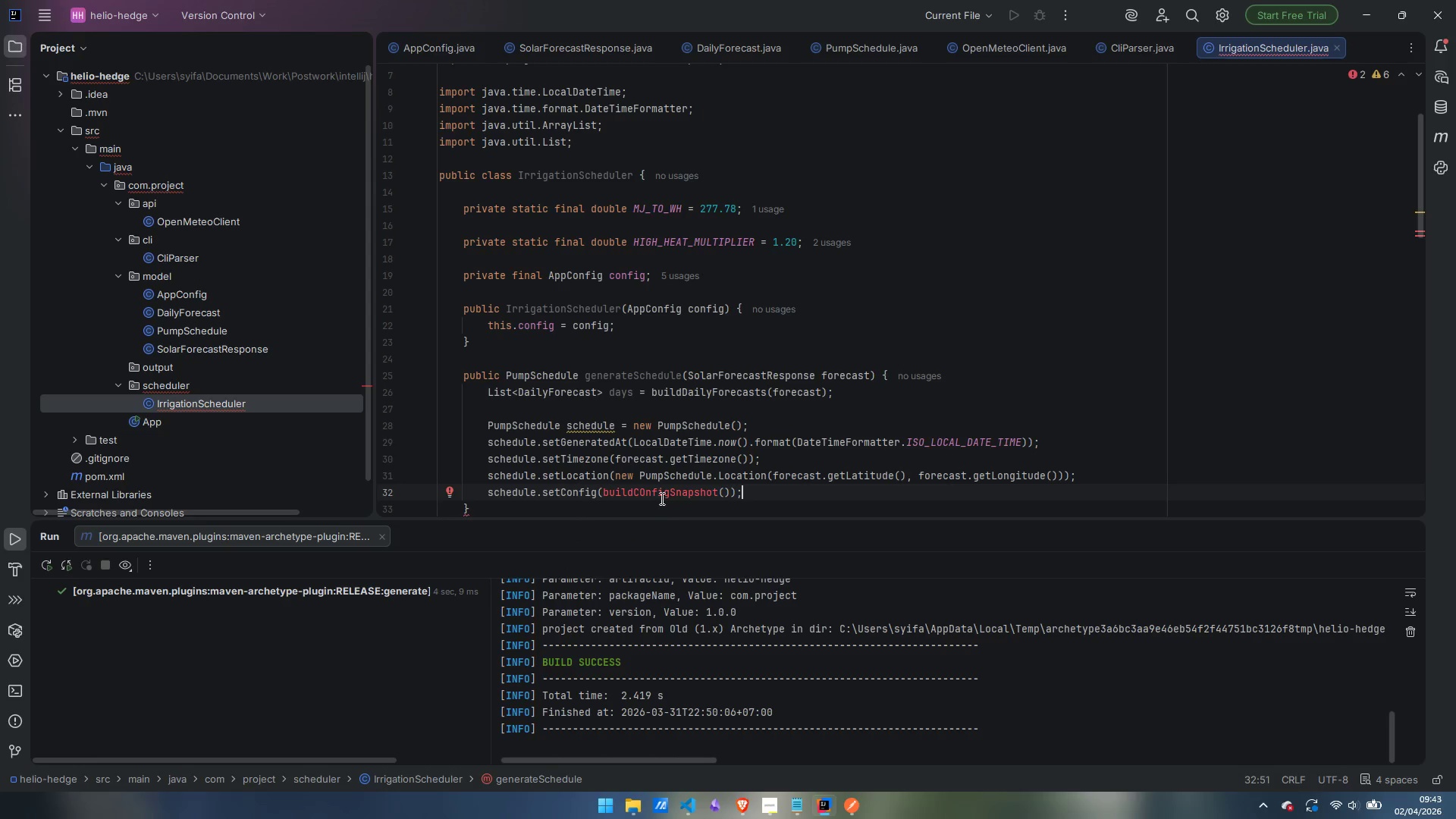 
left_click([645, 494])
 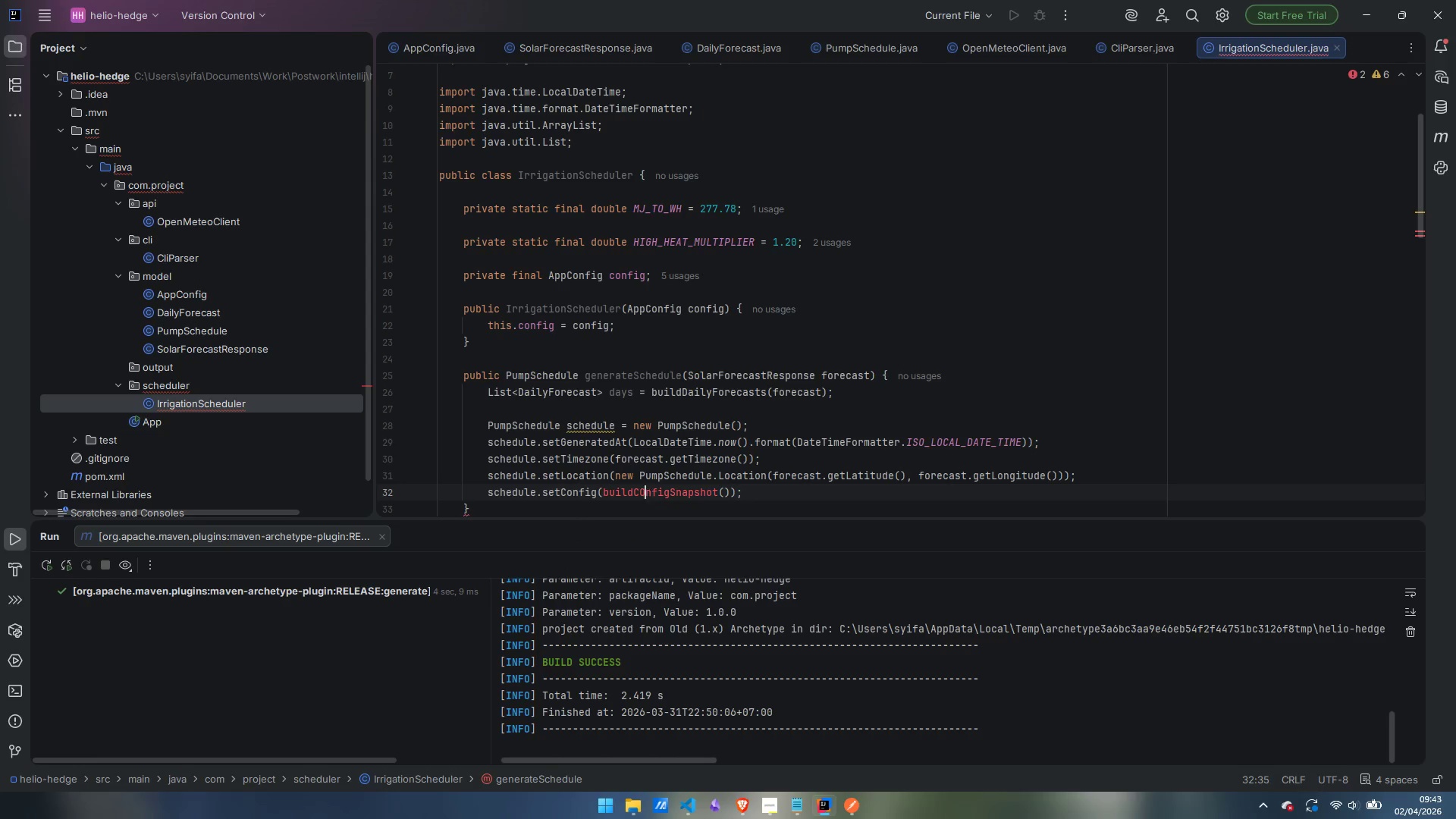 
key(Backspace)
 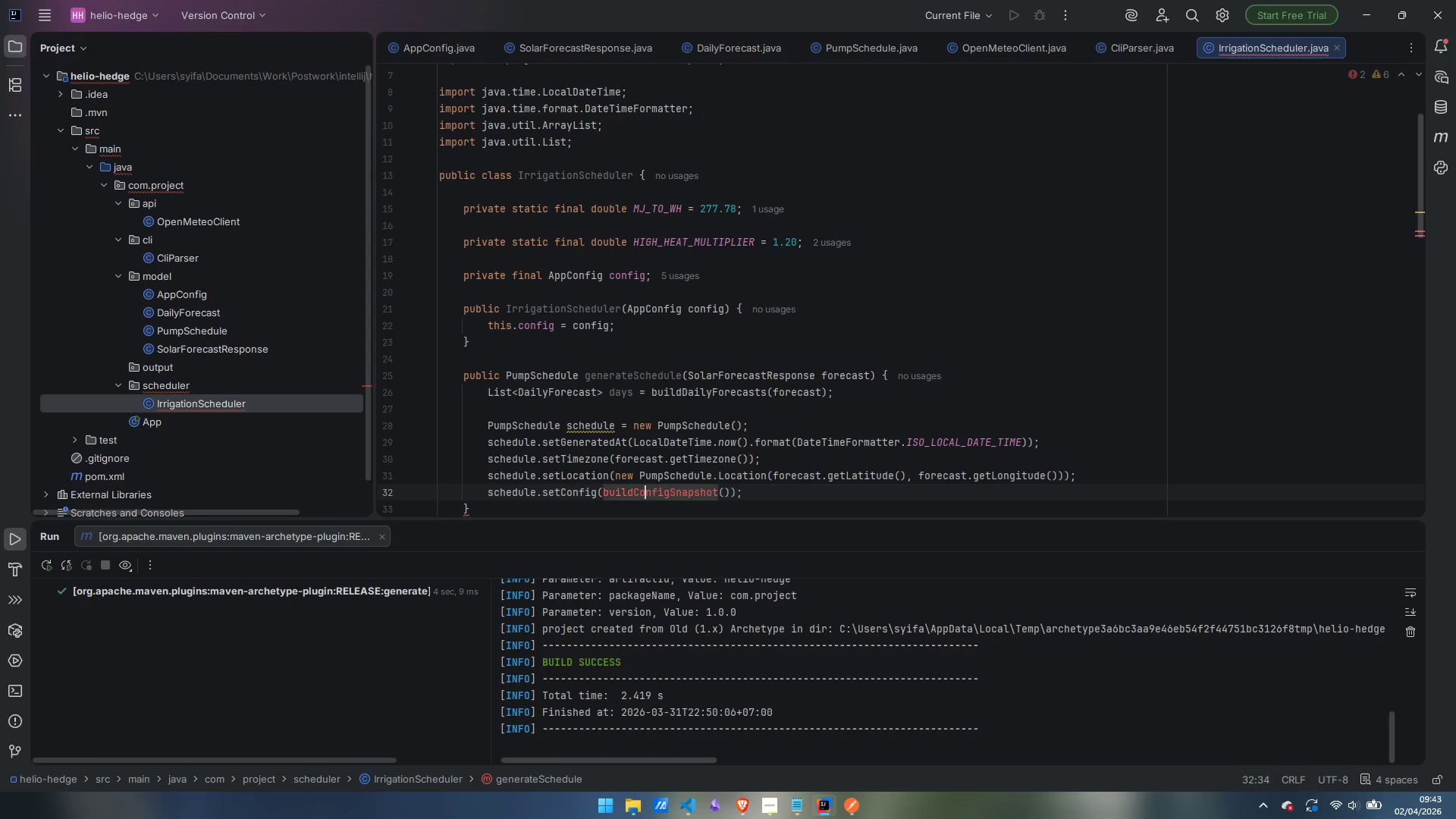 
key(O)
 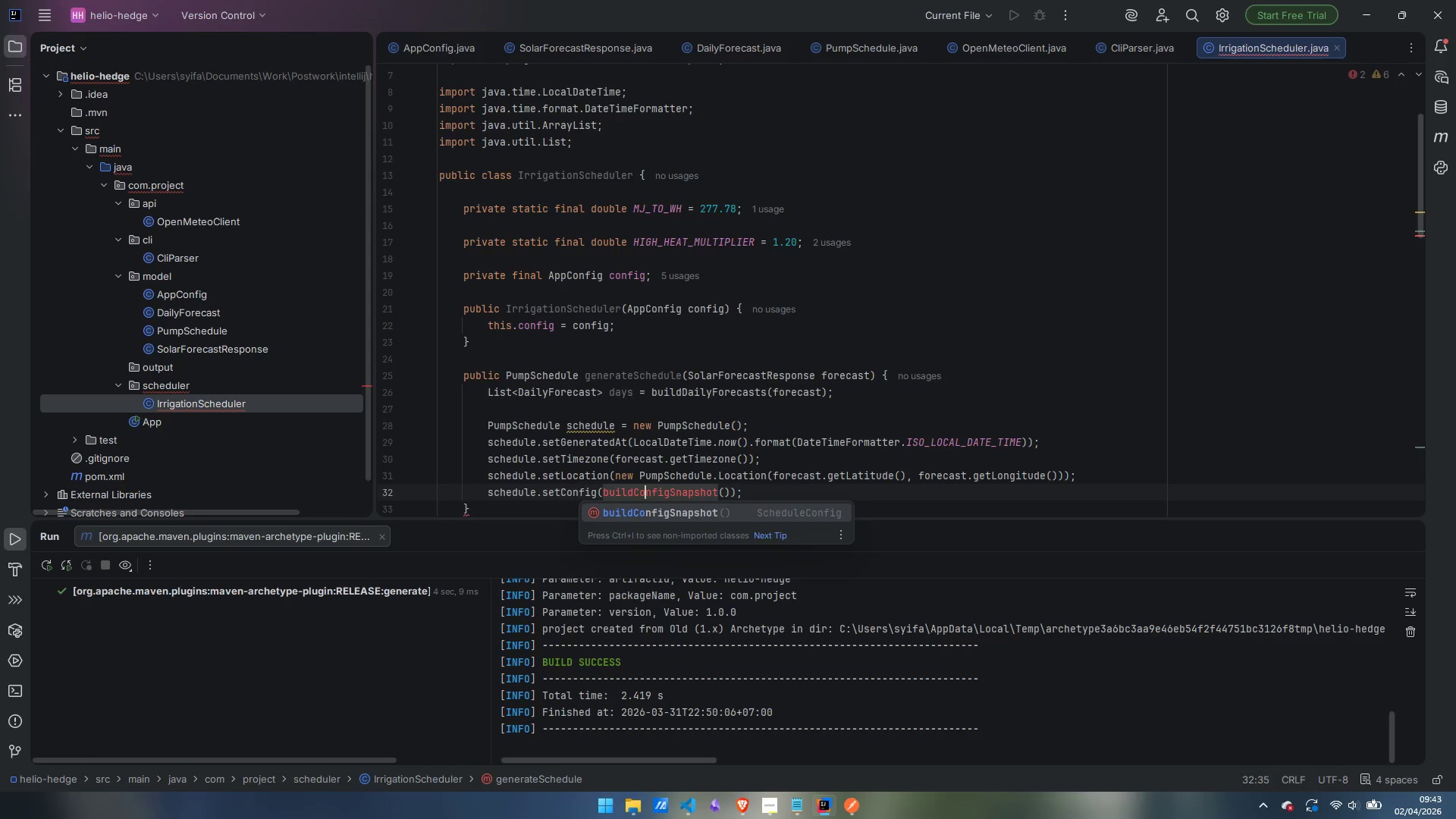 
key(Control+ArrowRight)
 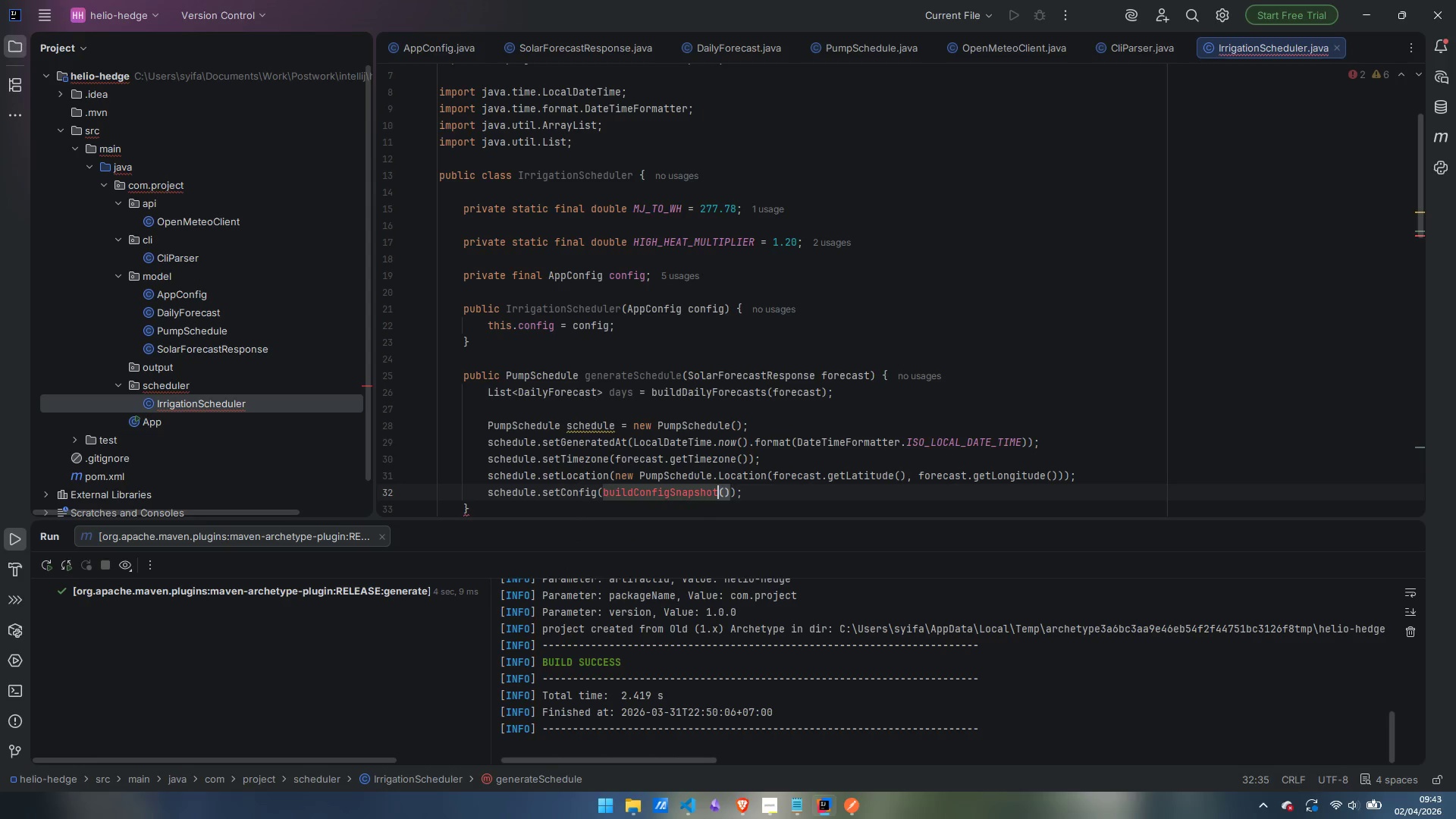 
key(Control+ArrowRight)
 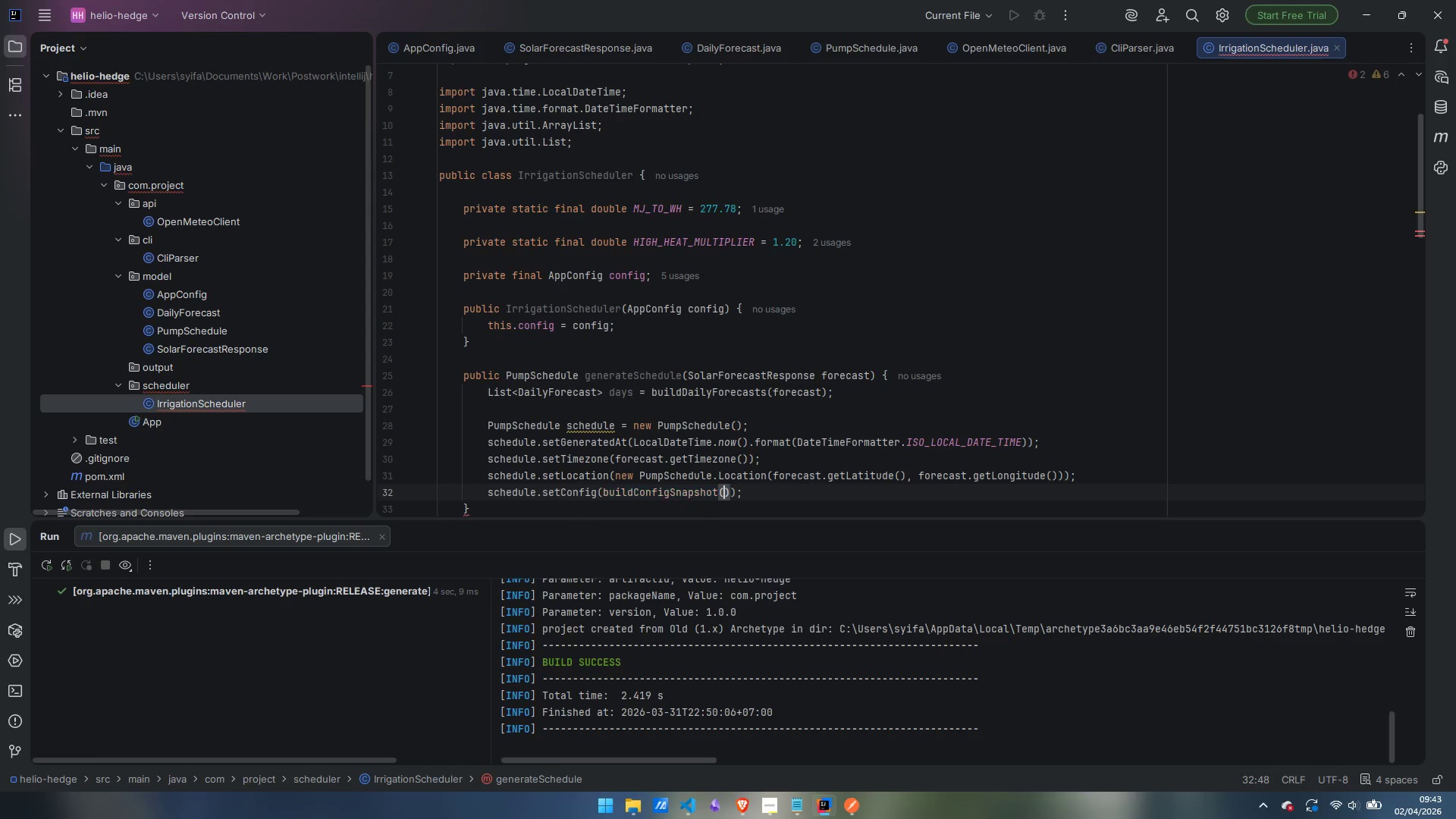 
key(ArrowRight)
 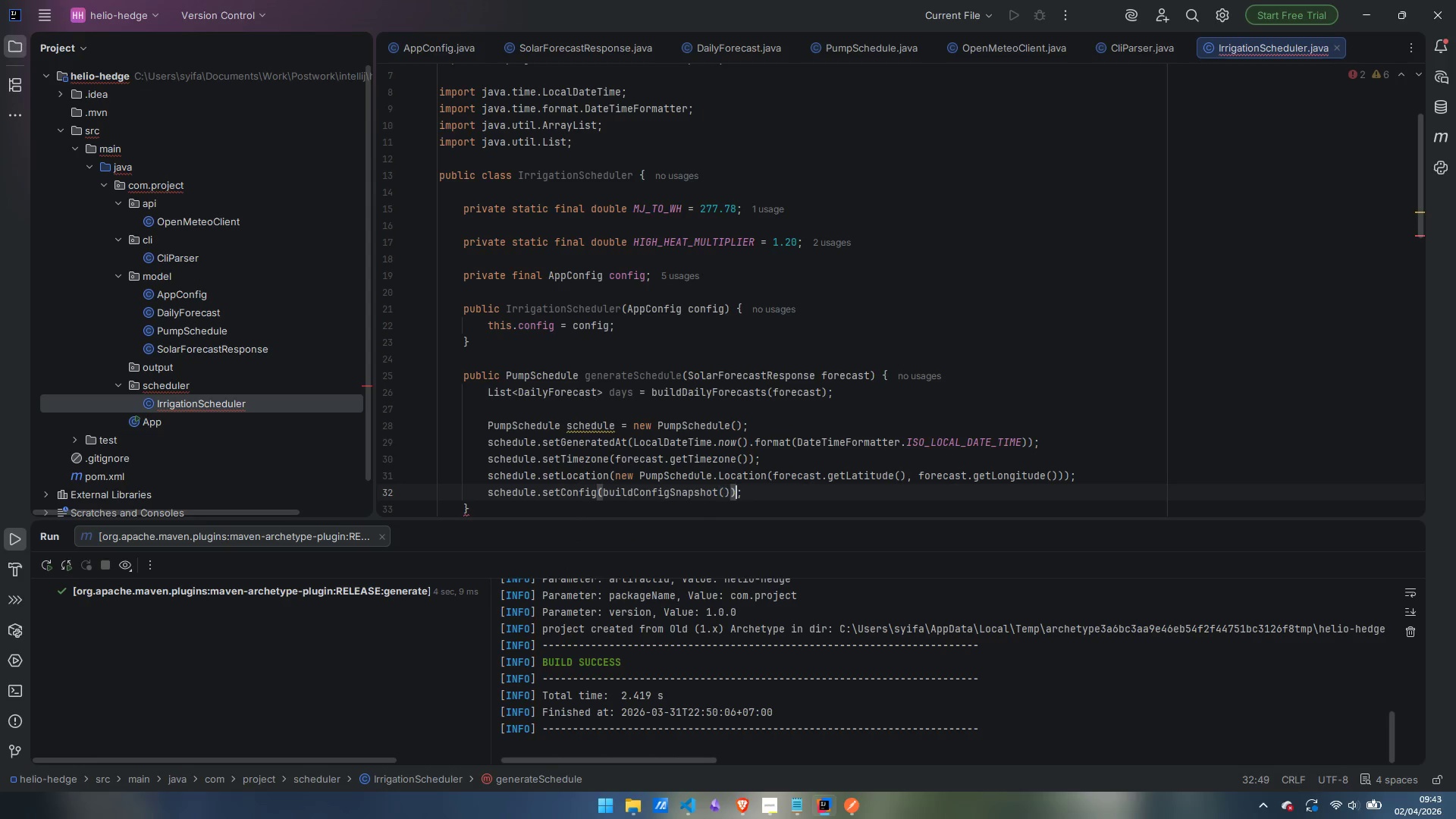 
key(ArrowRight)
 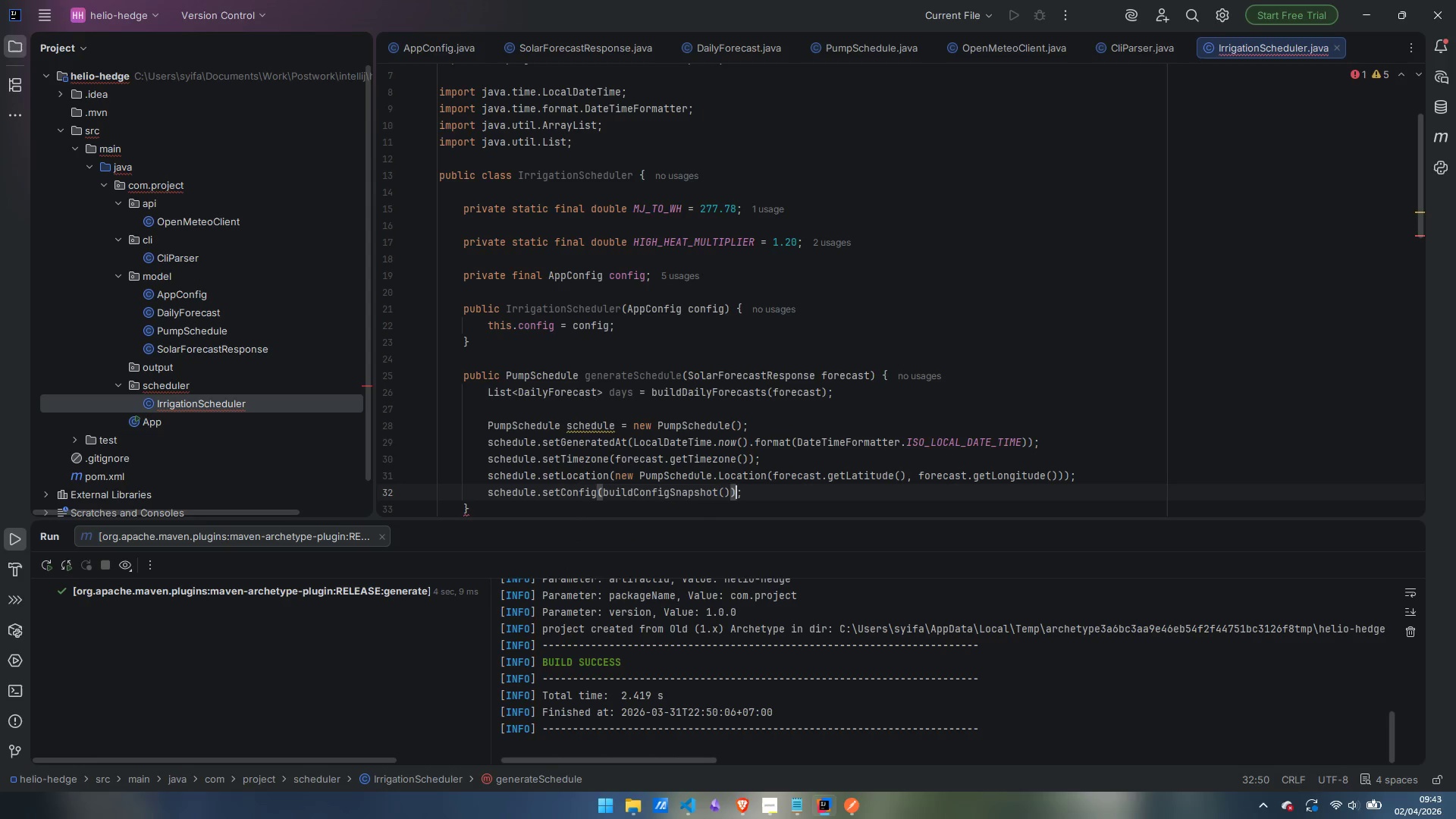 
key(ArrowRight)
 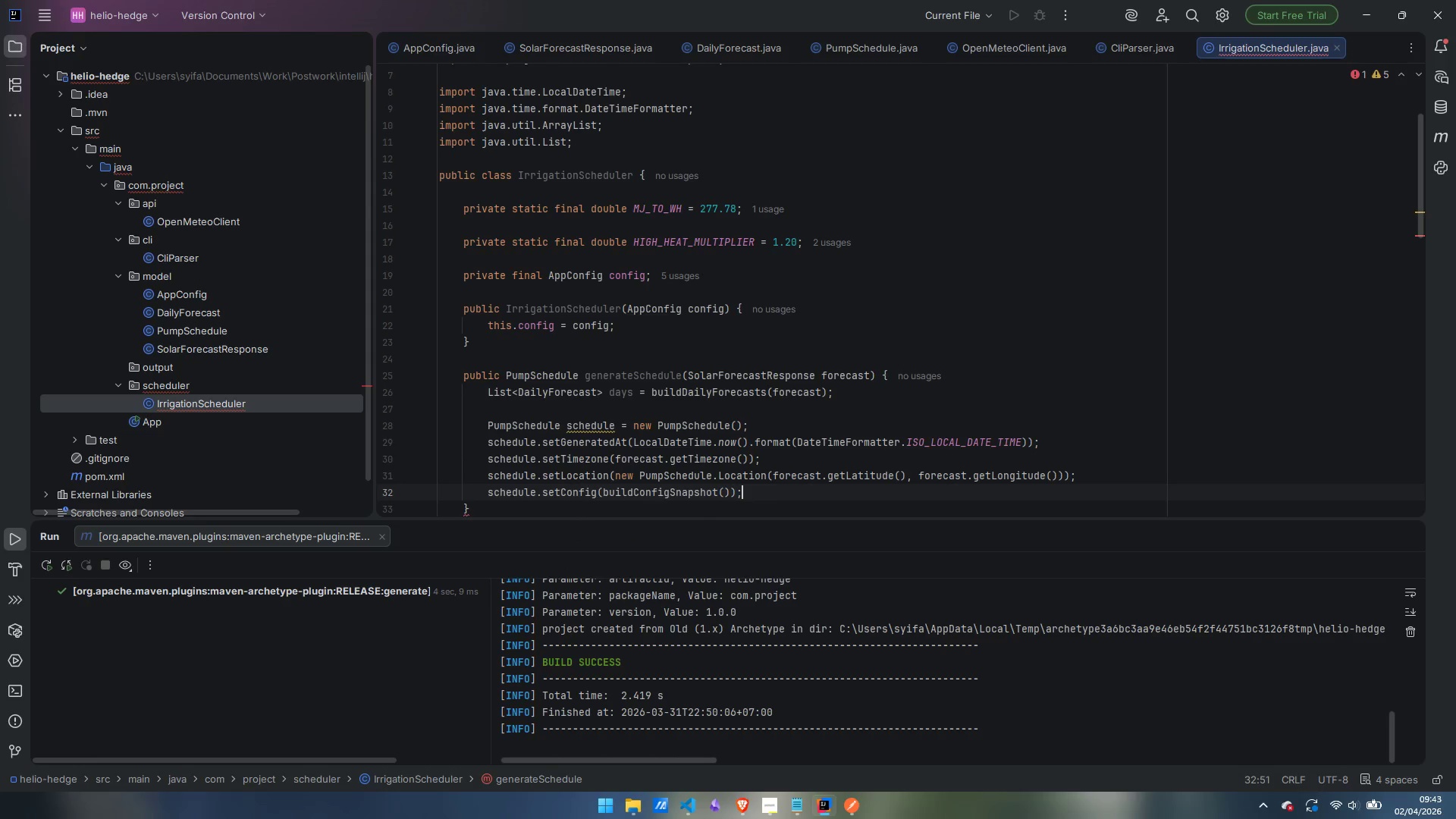 
key(Enter)
 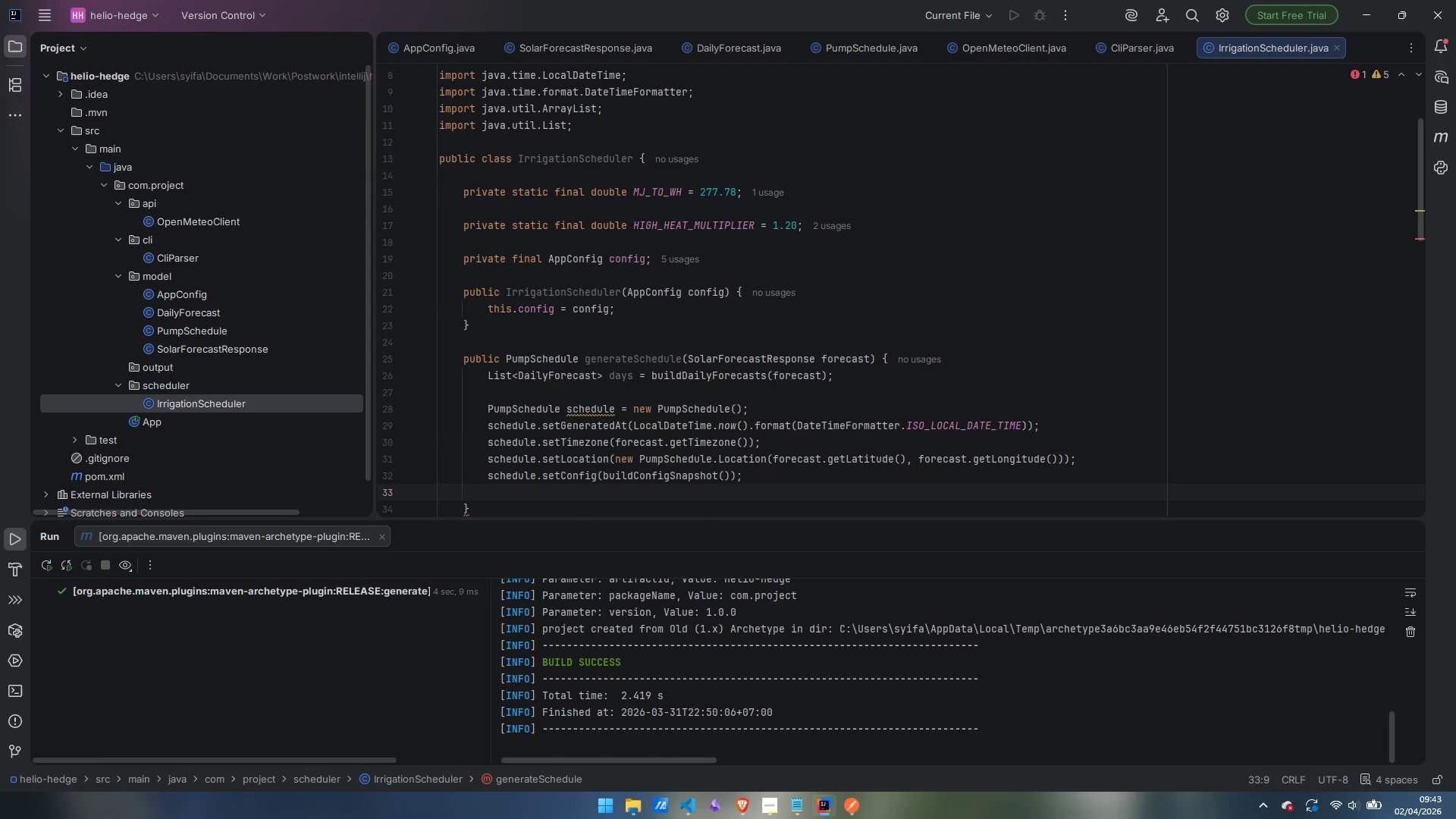 
type(schedule.setSchj)
key(Backspace)
type(edule)
 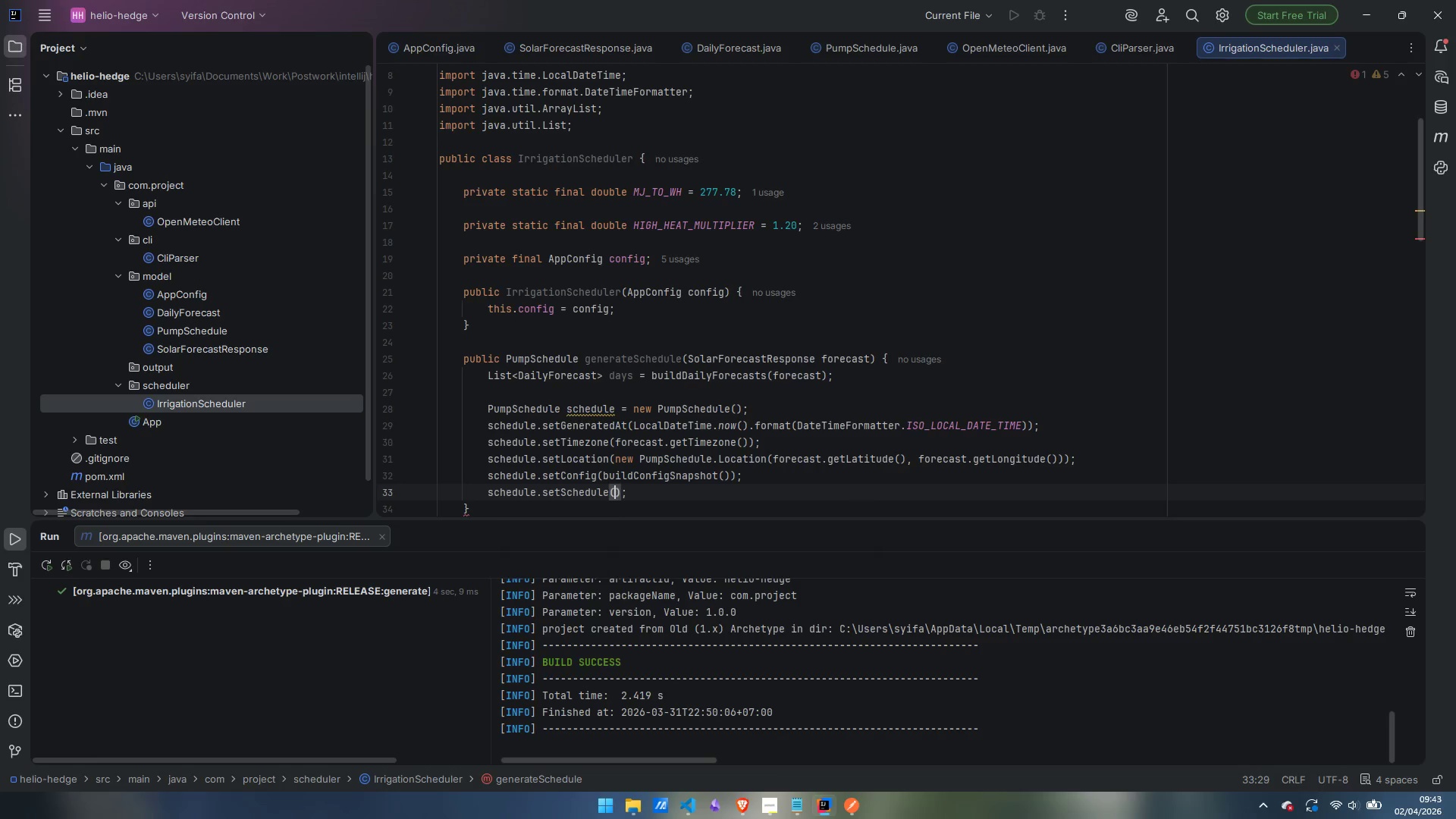 
key(Enter)
 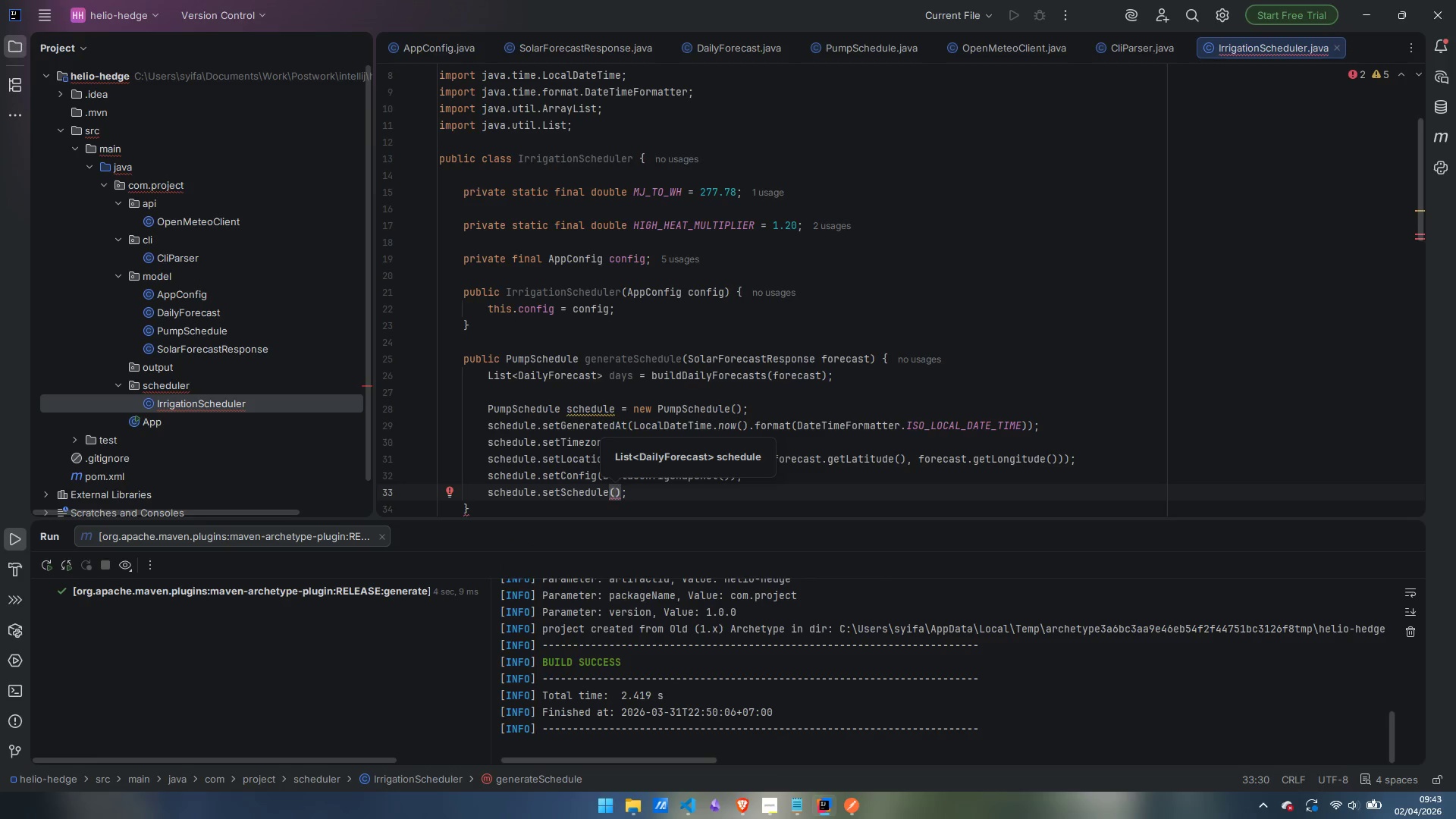 
type(dat)
key(Backspace)
type(ys)
 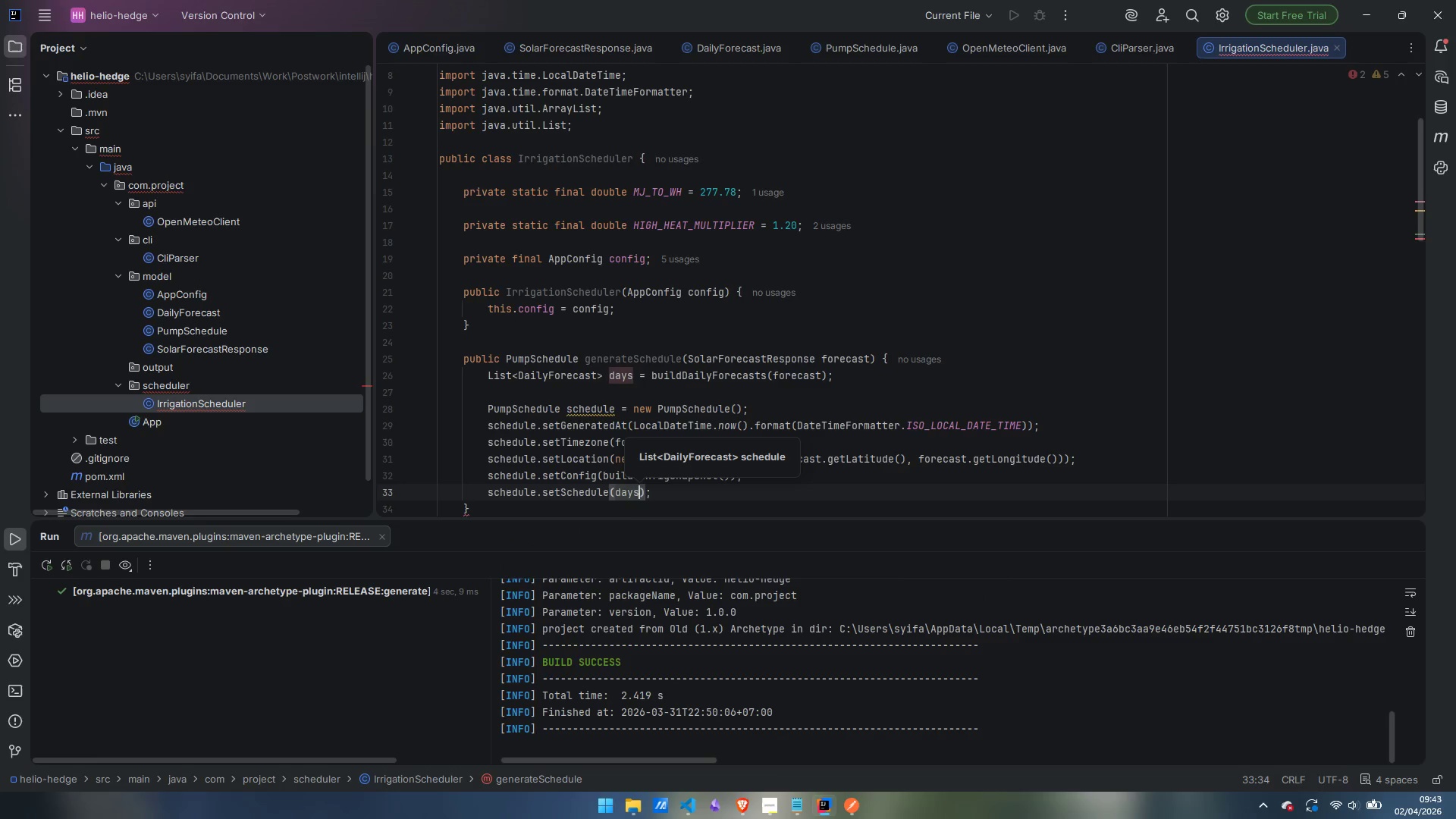 
key(ArrowRight)
 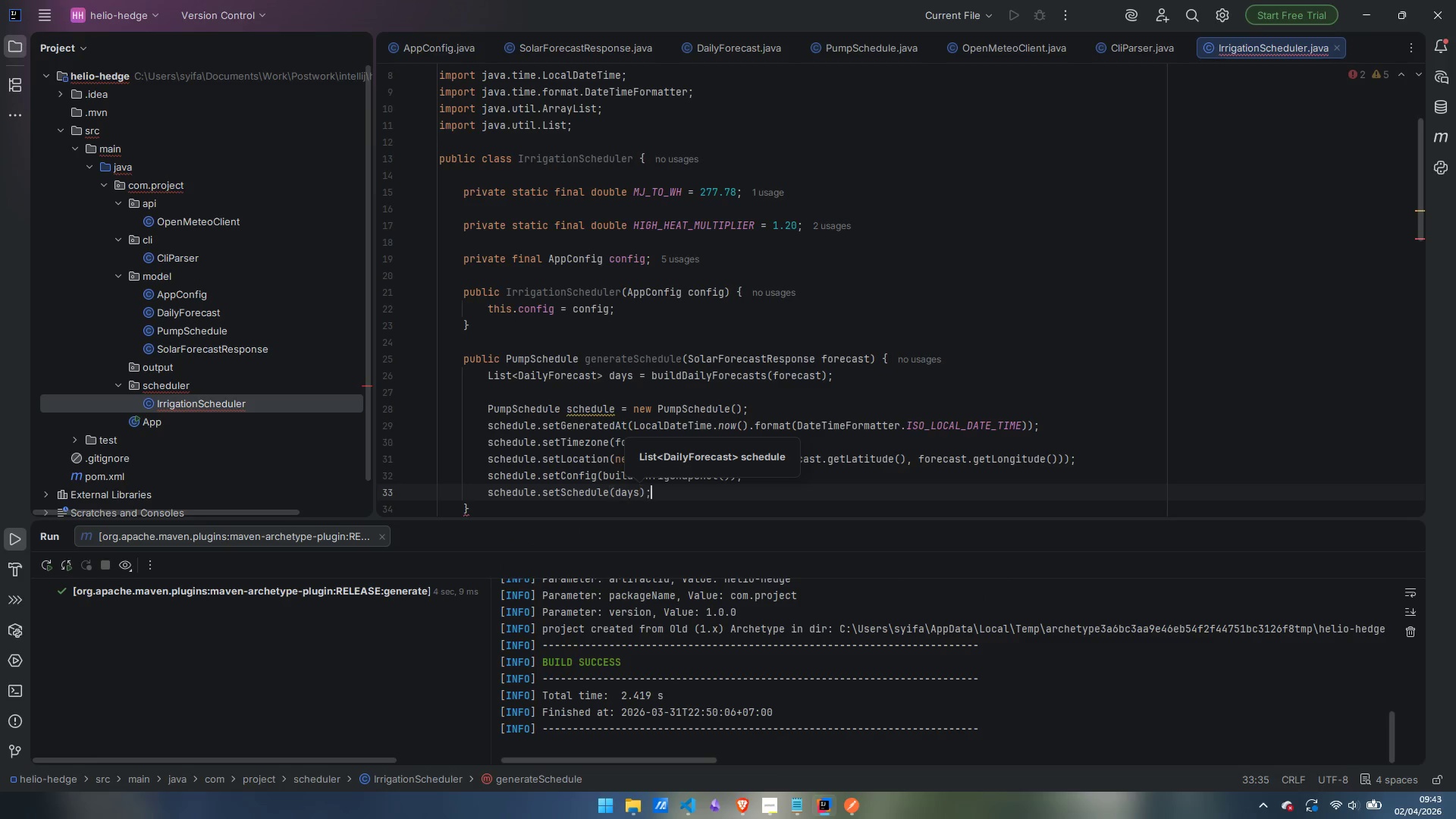 
key(ArrowRight)
 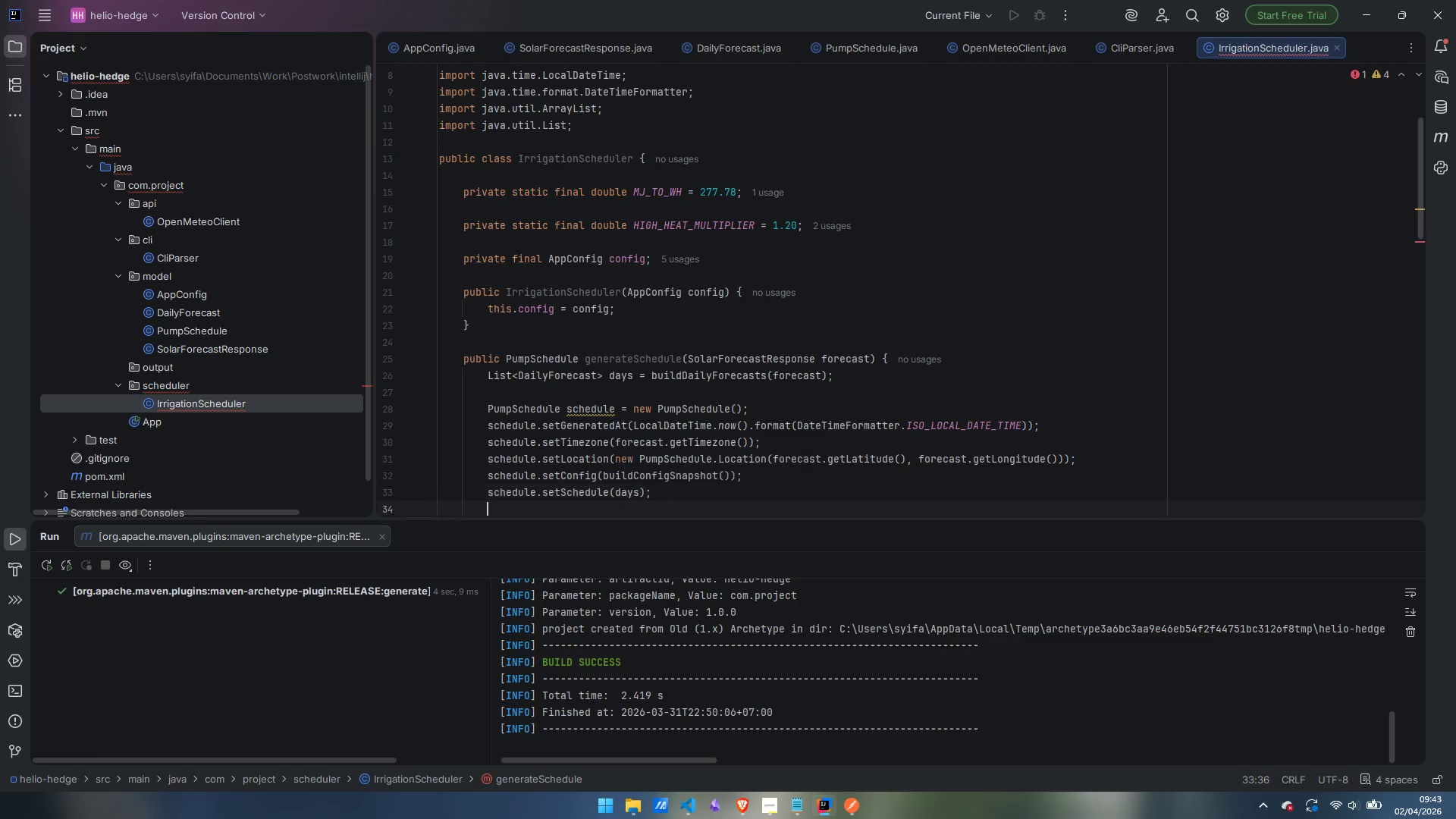 
key(Enter)
 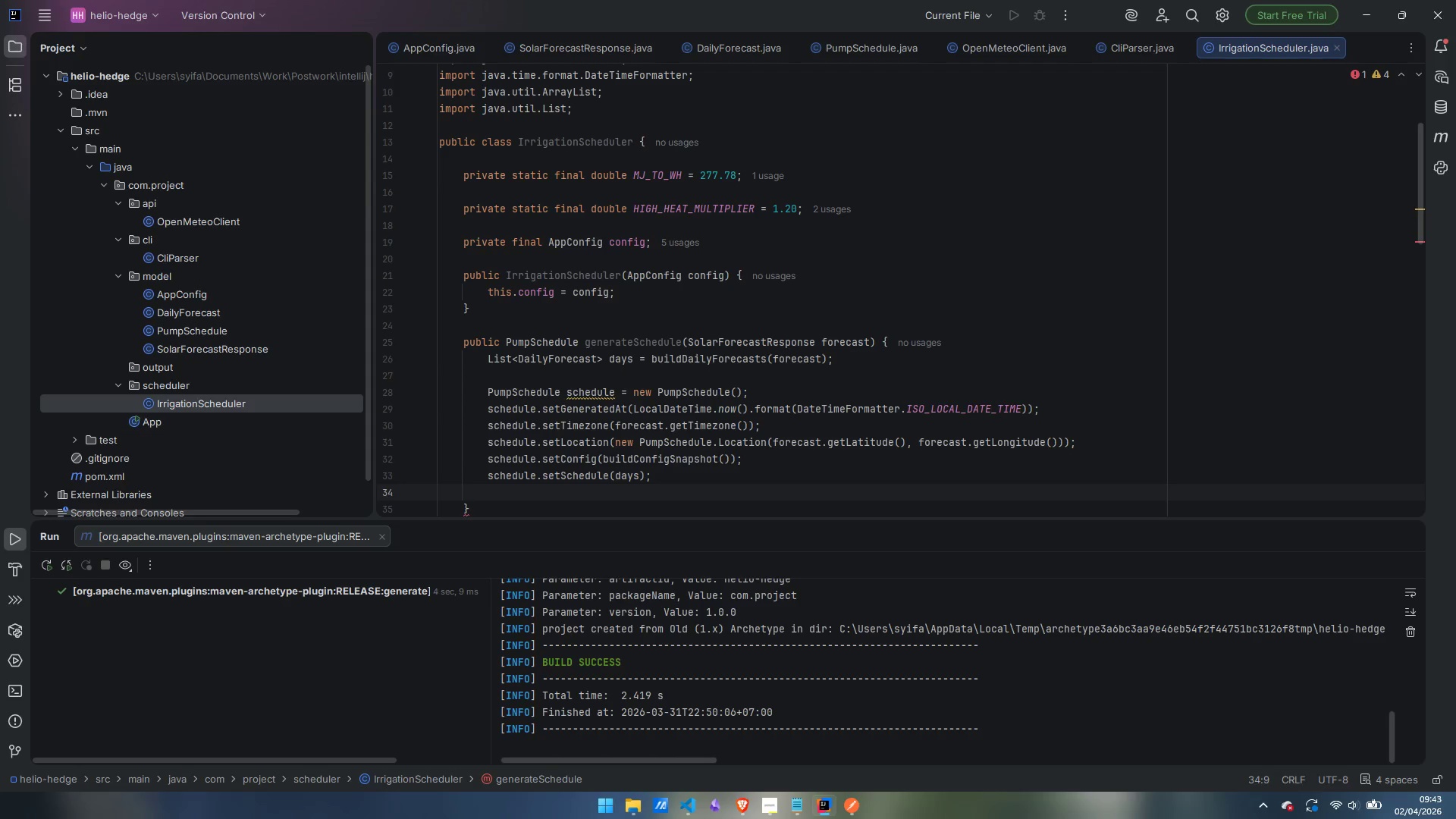 
type(return schedule;)
 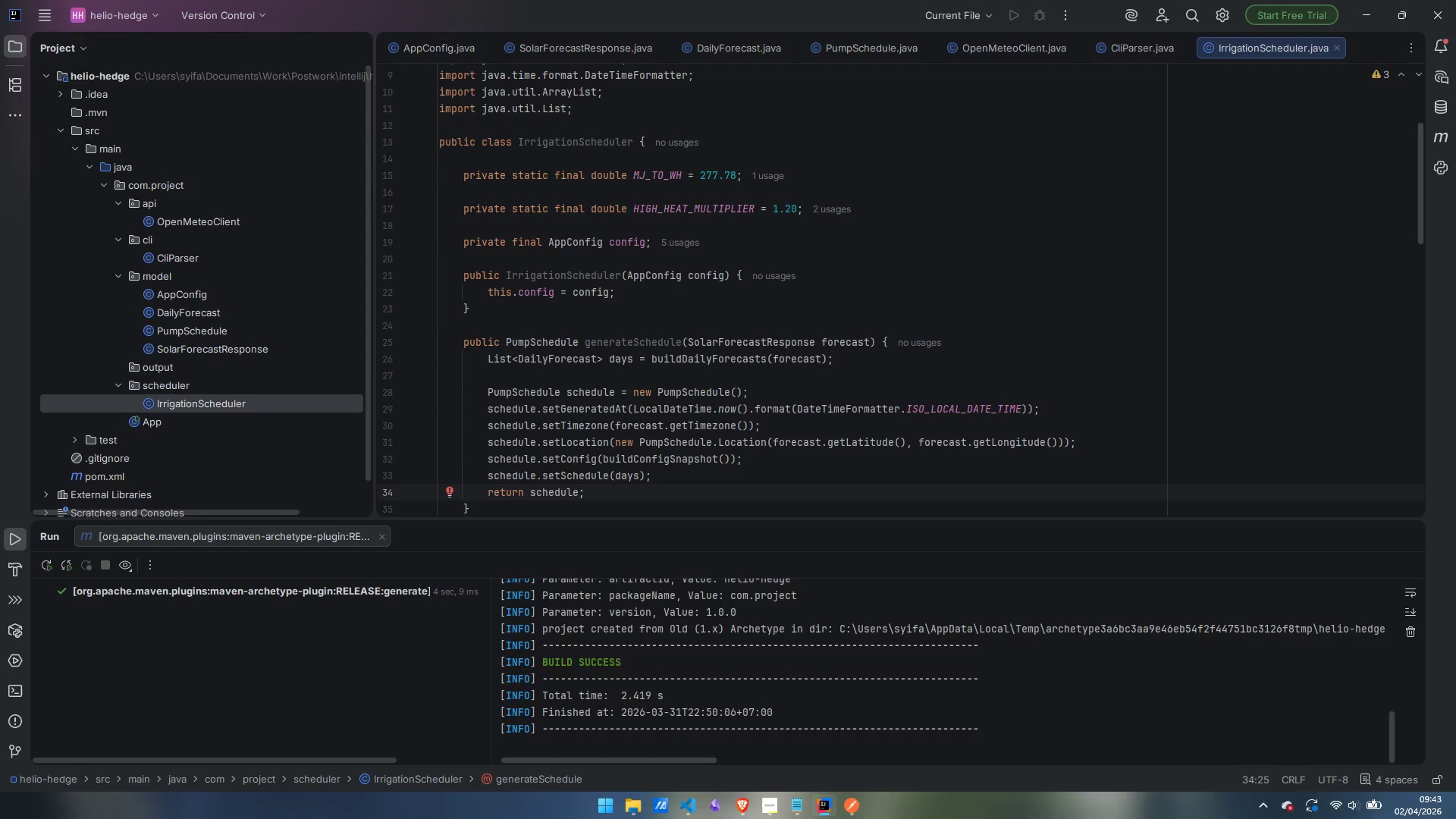 
wait(9.19)
 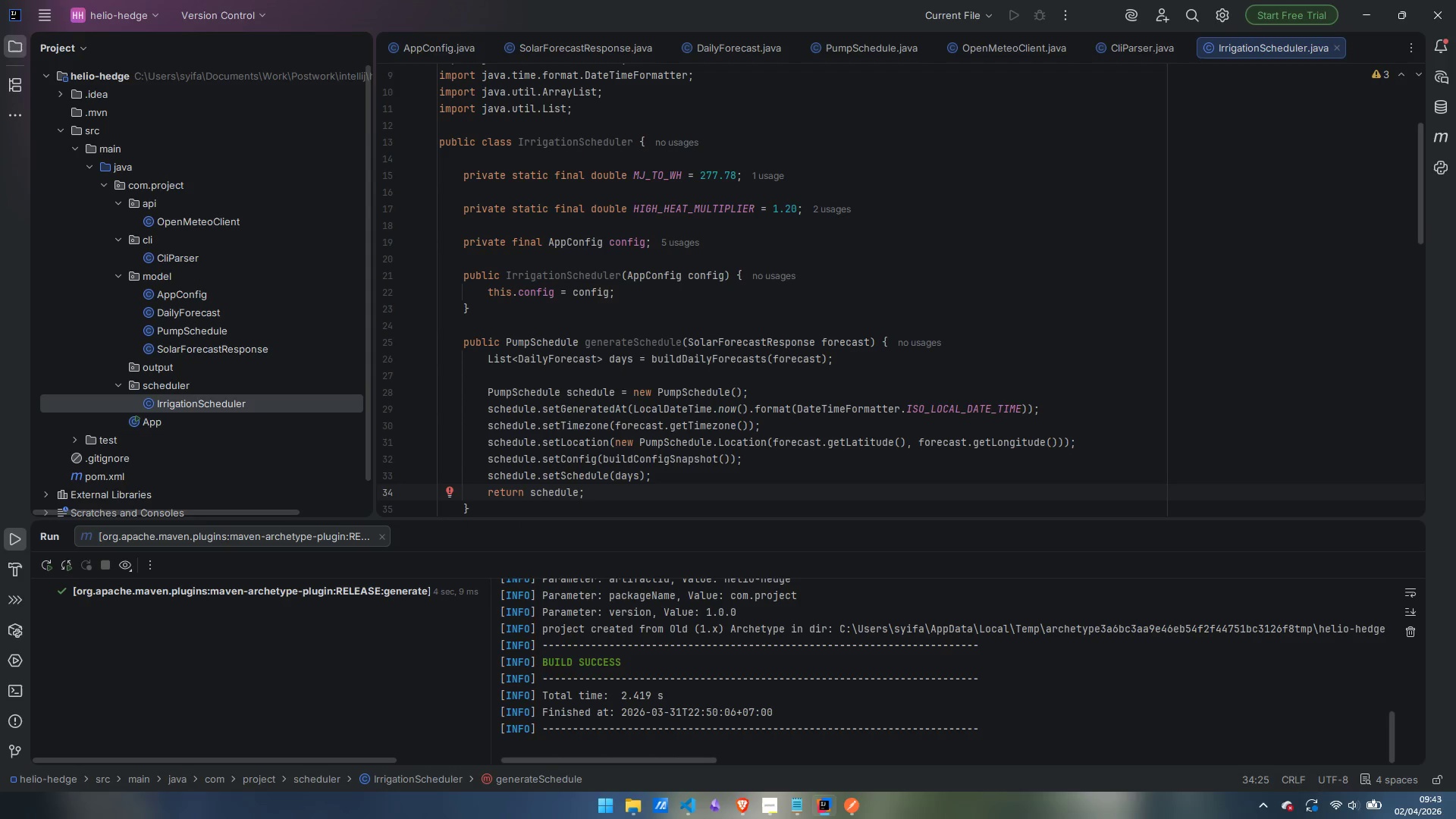 
scroll: coordinate [693, 368], scroll_direction: up, amount: 6.0
 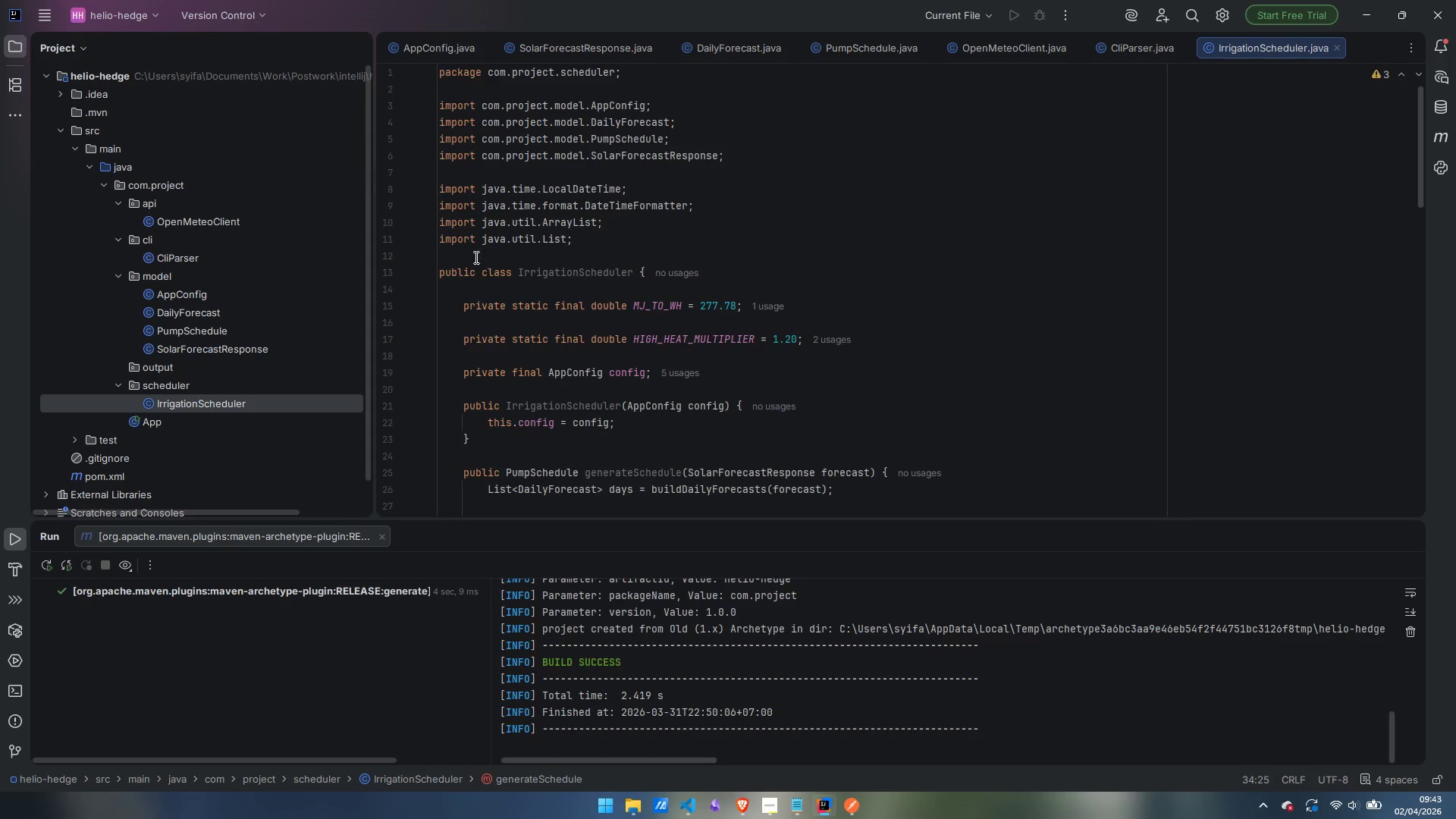 
left_click([475, 257])
 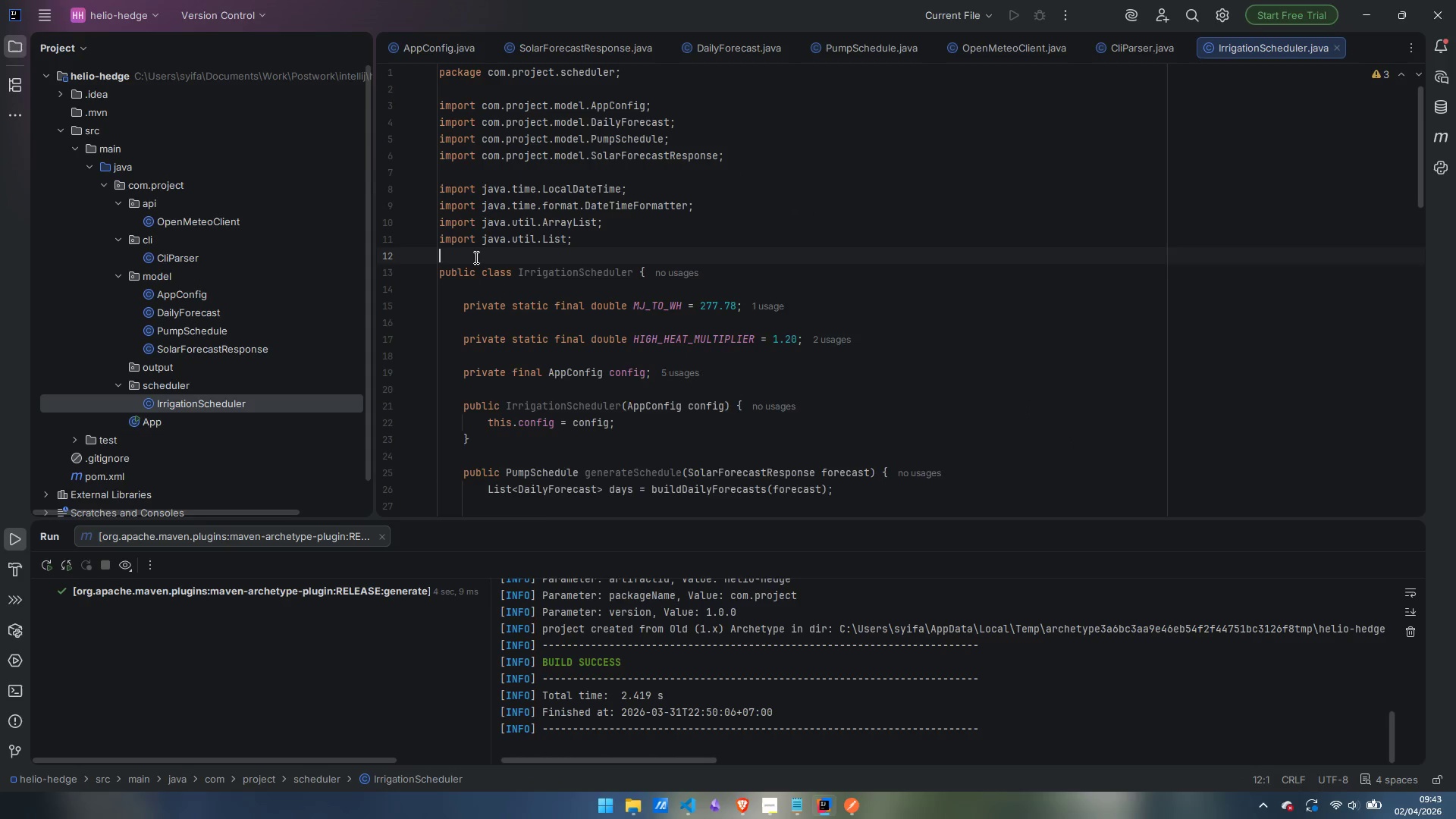 
key(Enter)
 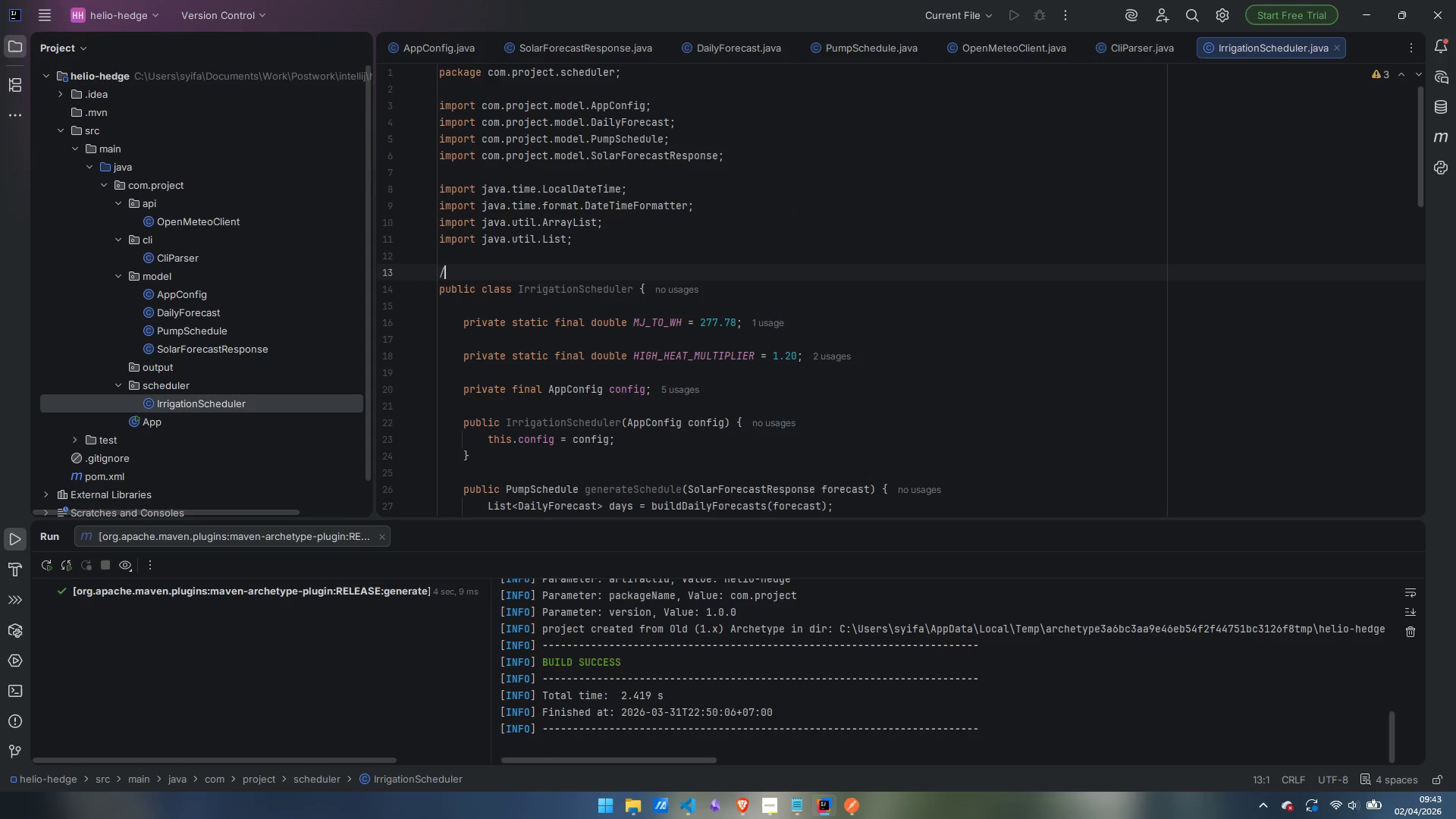 
type(/**)
 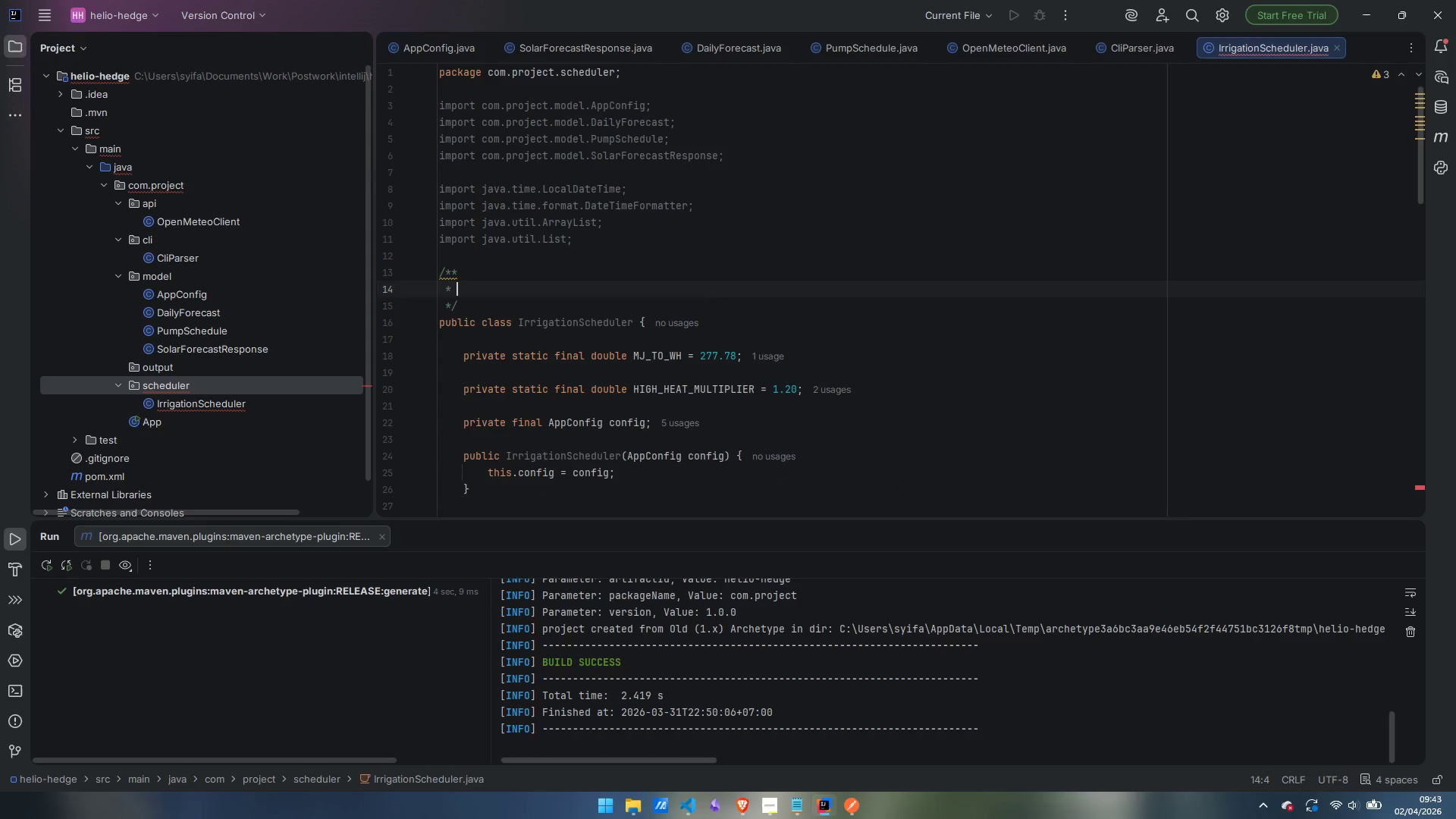 
 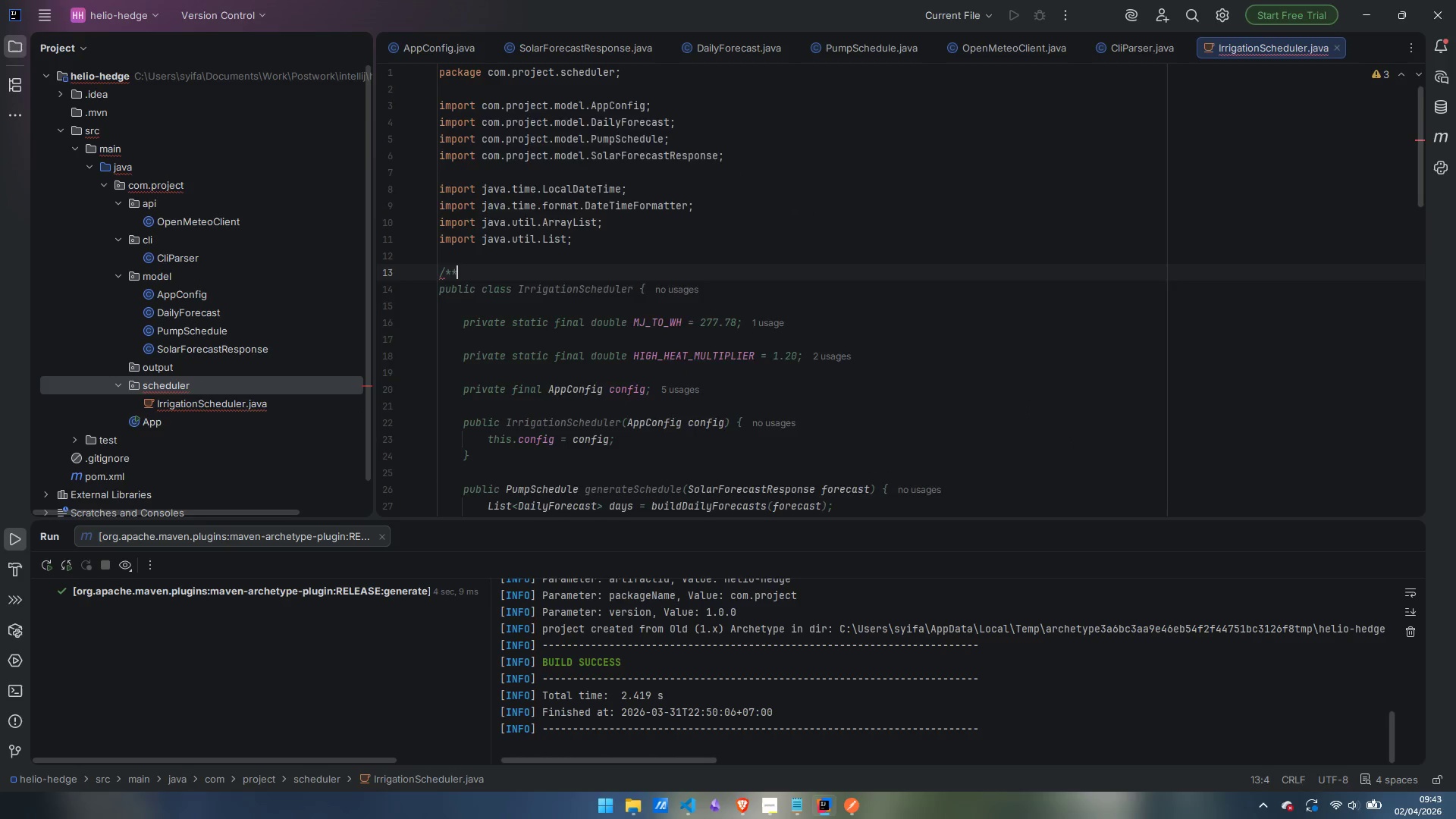 
key(Enter)
 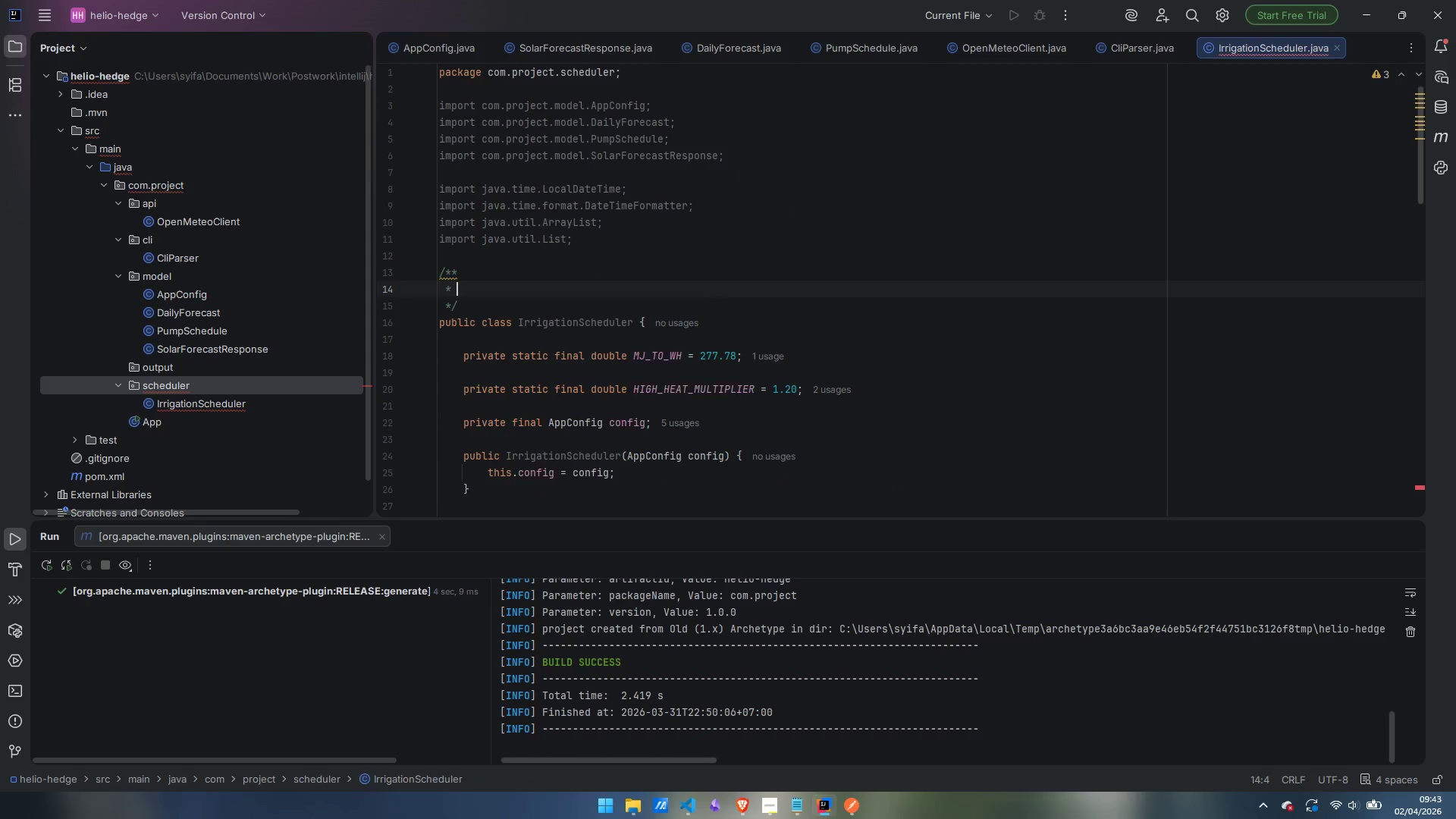 
key(Shift+ShiftLeft)
 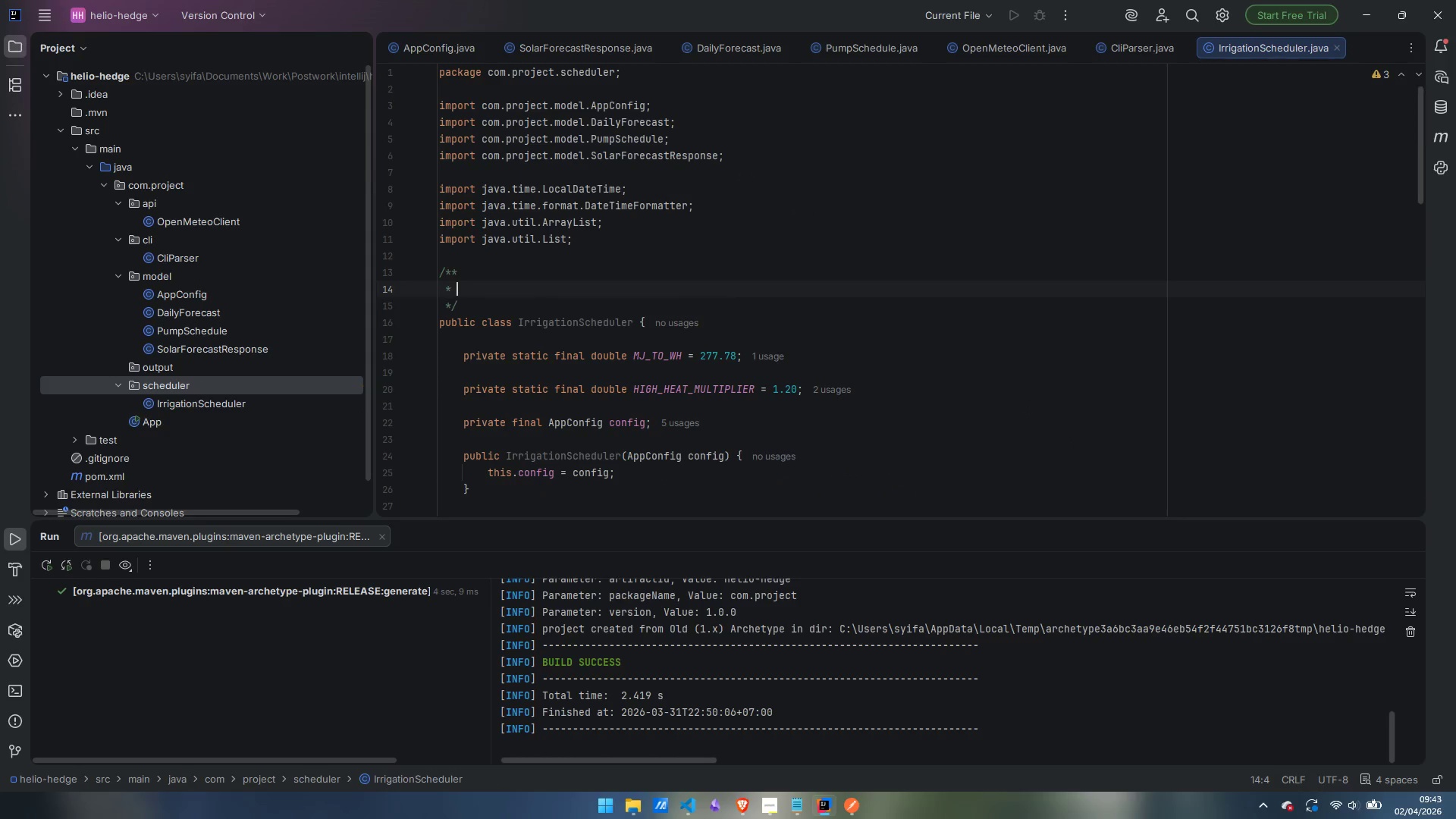 
key(Meta+MetaLeft)
 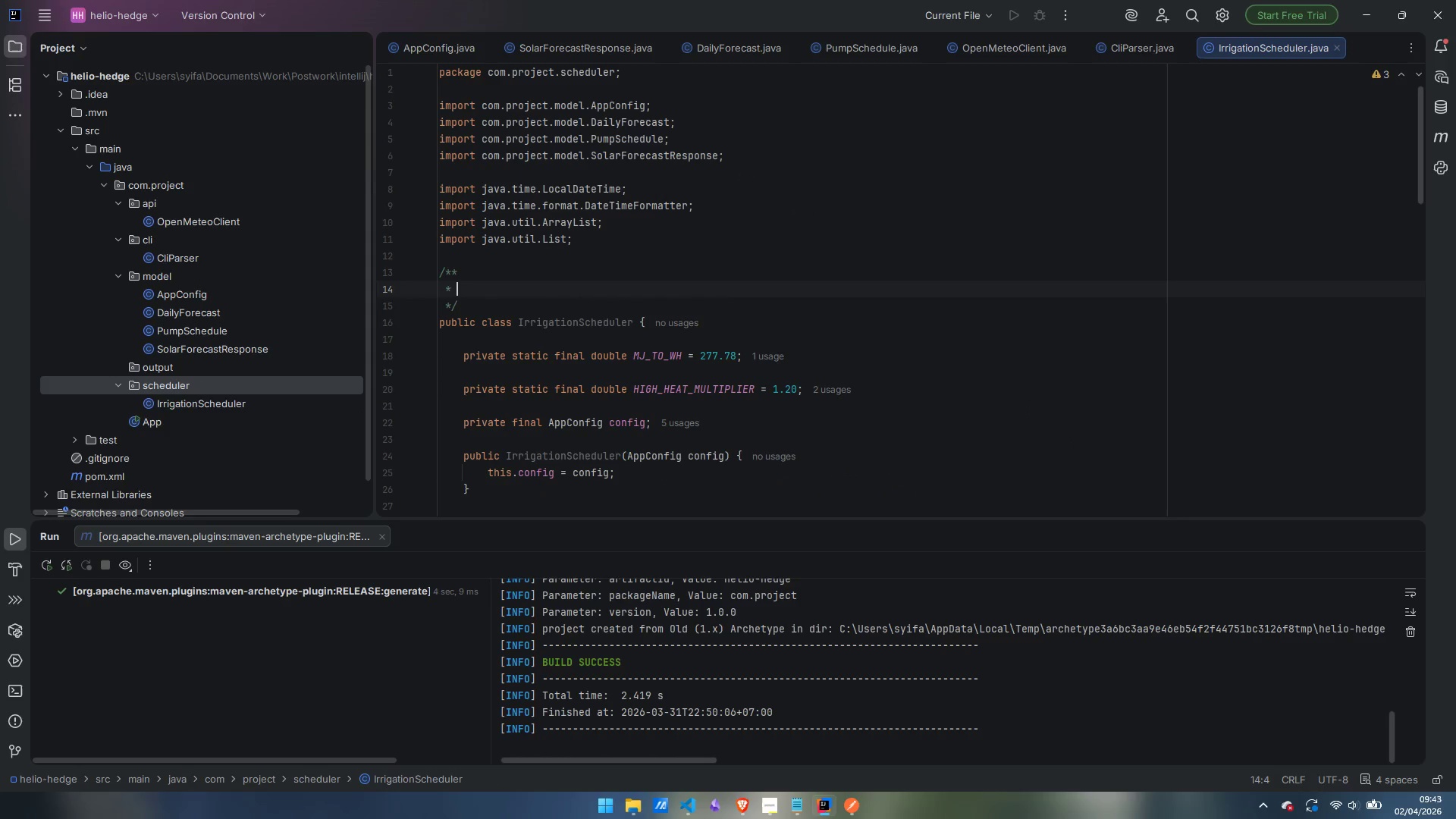 
key(Meta+C)
 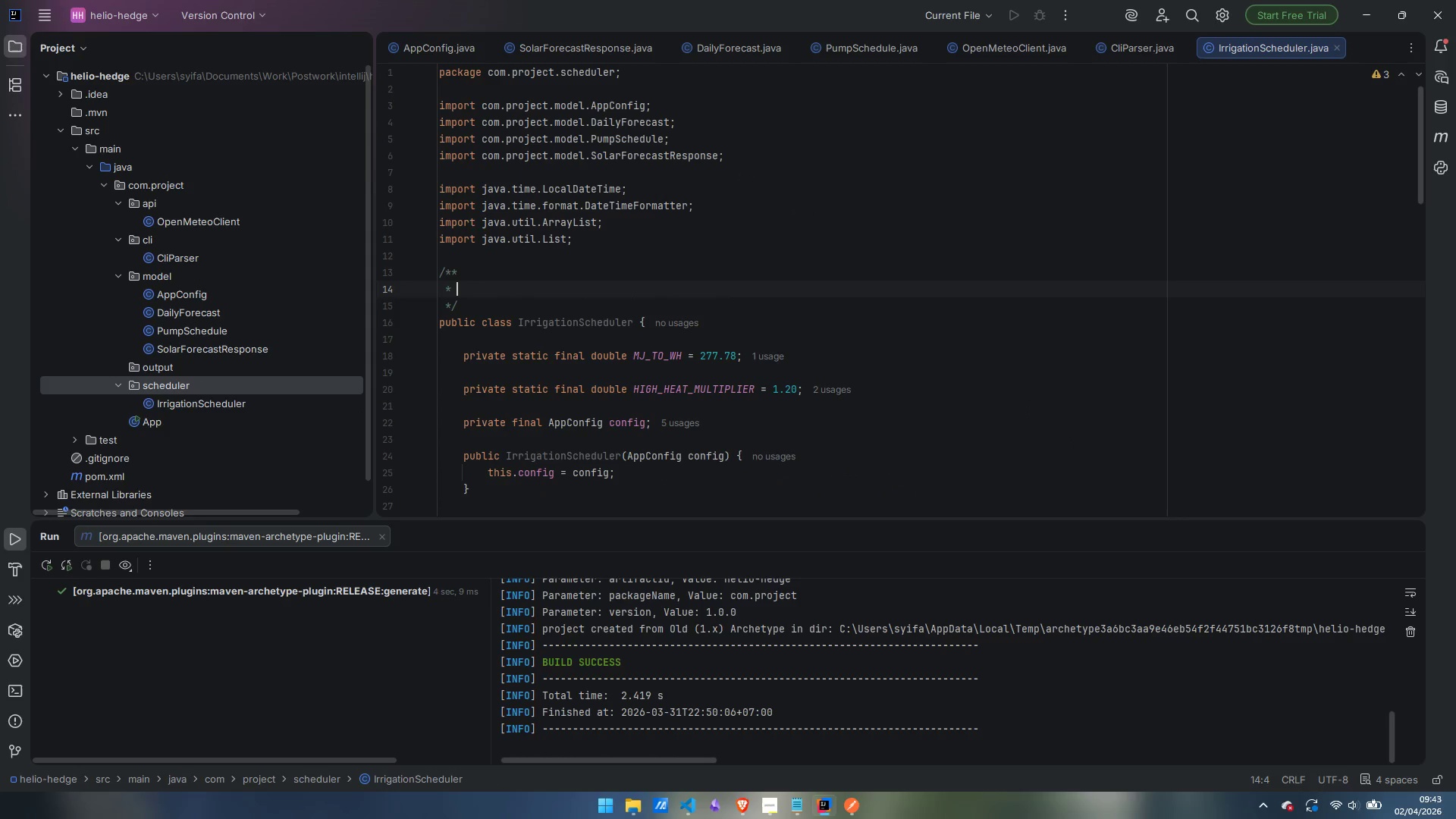 
type(Core)
 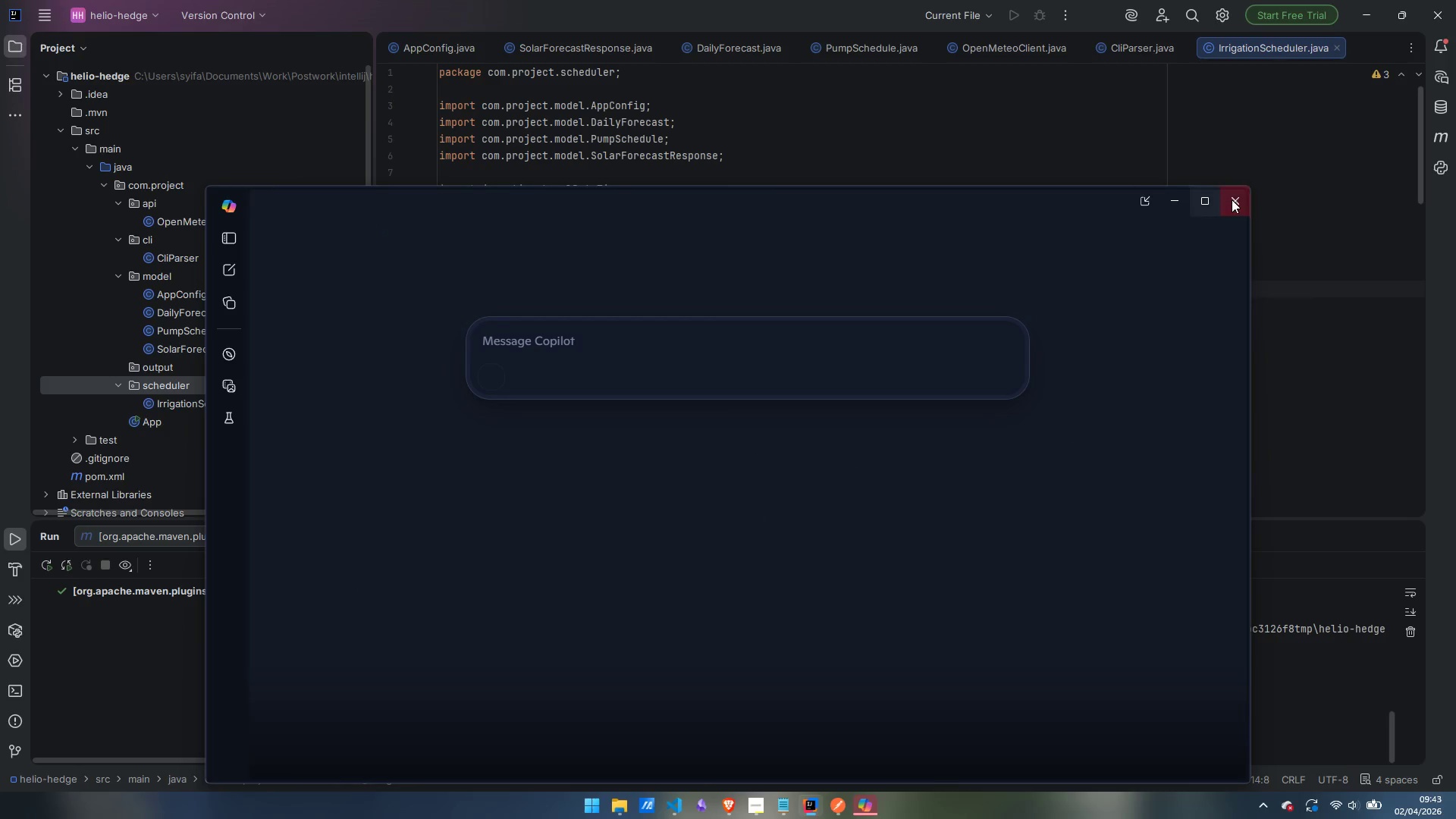 
left_click([1232, 199])
 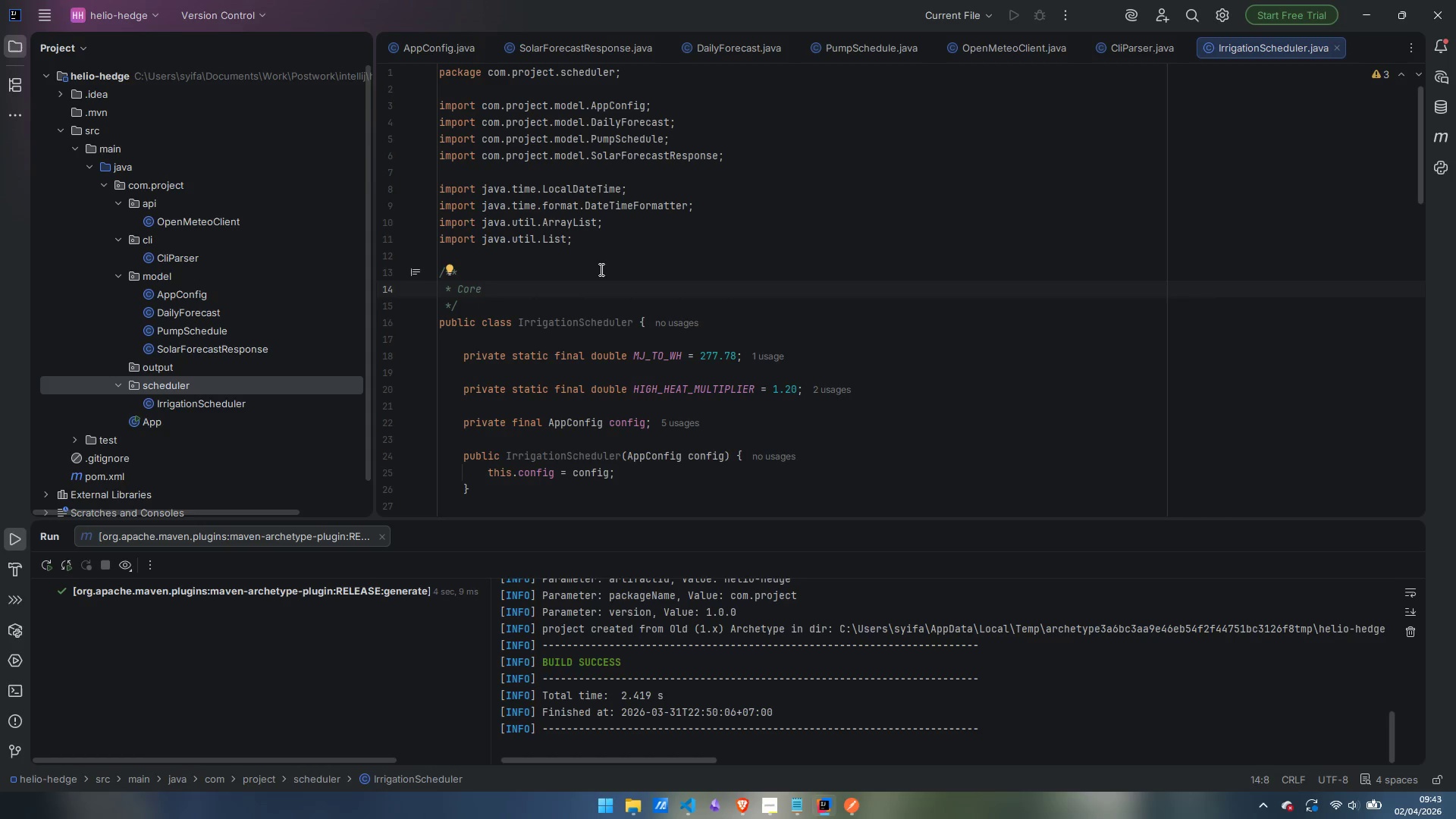 
type( scheduling logic.)
 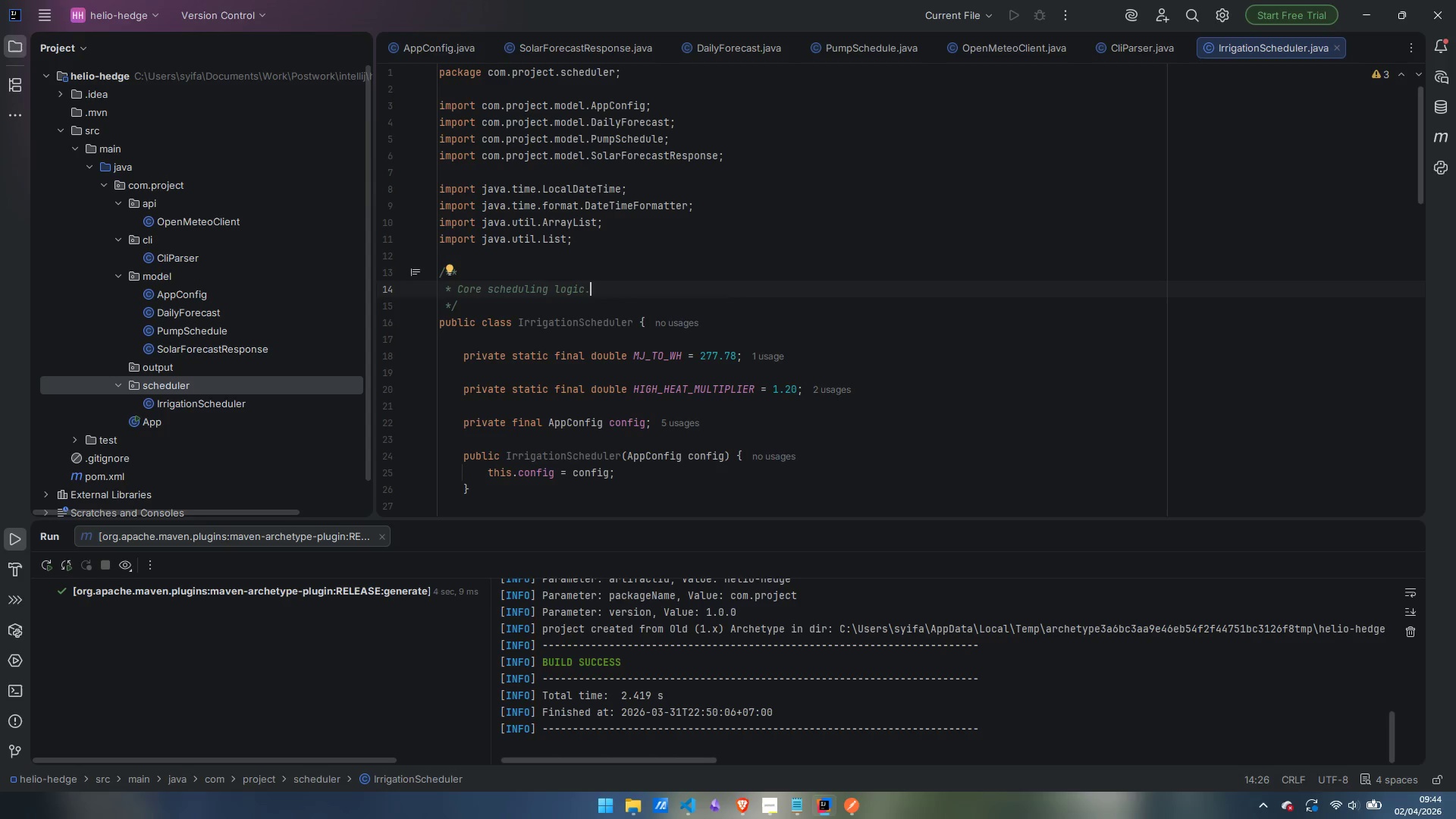 
wait(9.84)
 